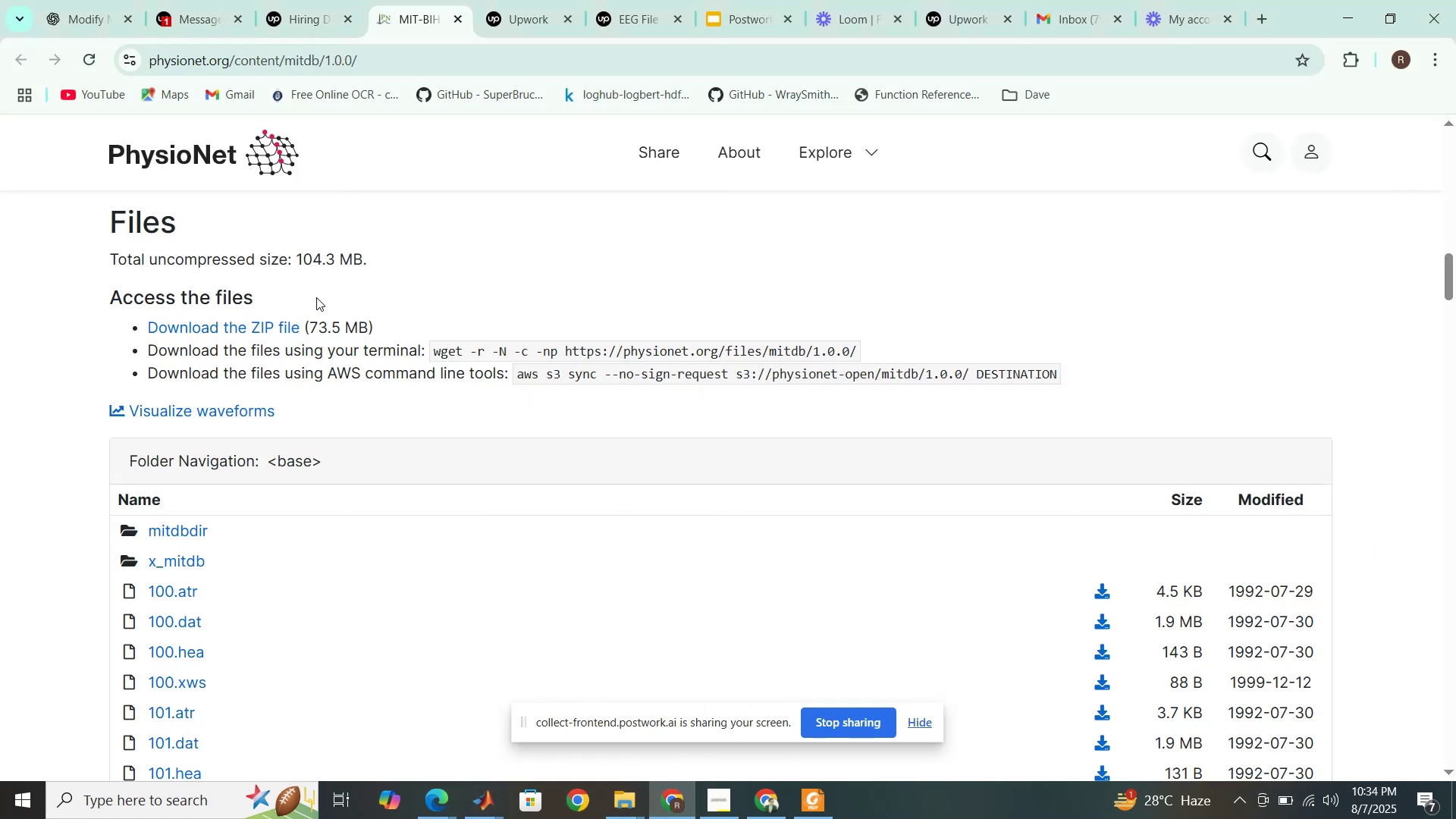 
scroll: coordinate [316, 297], scroll_direction: down, amount: 37.0
 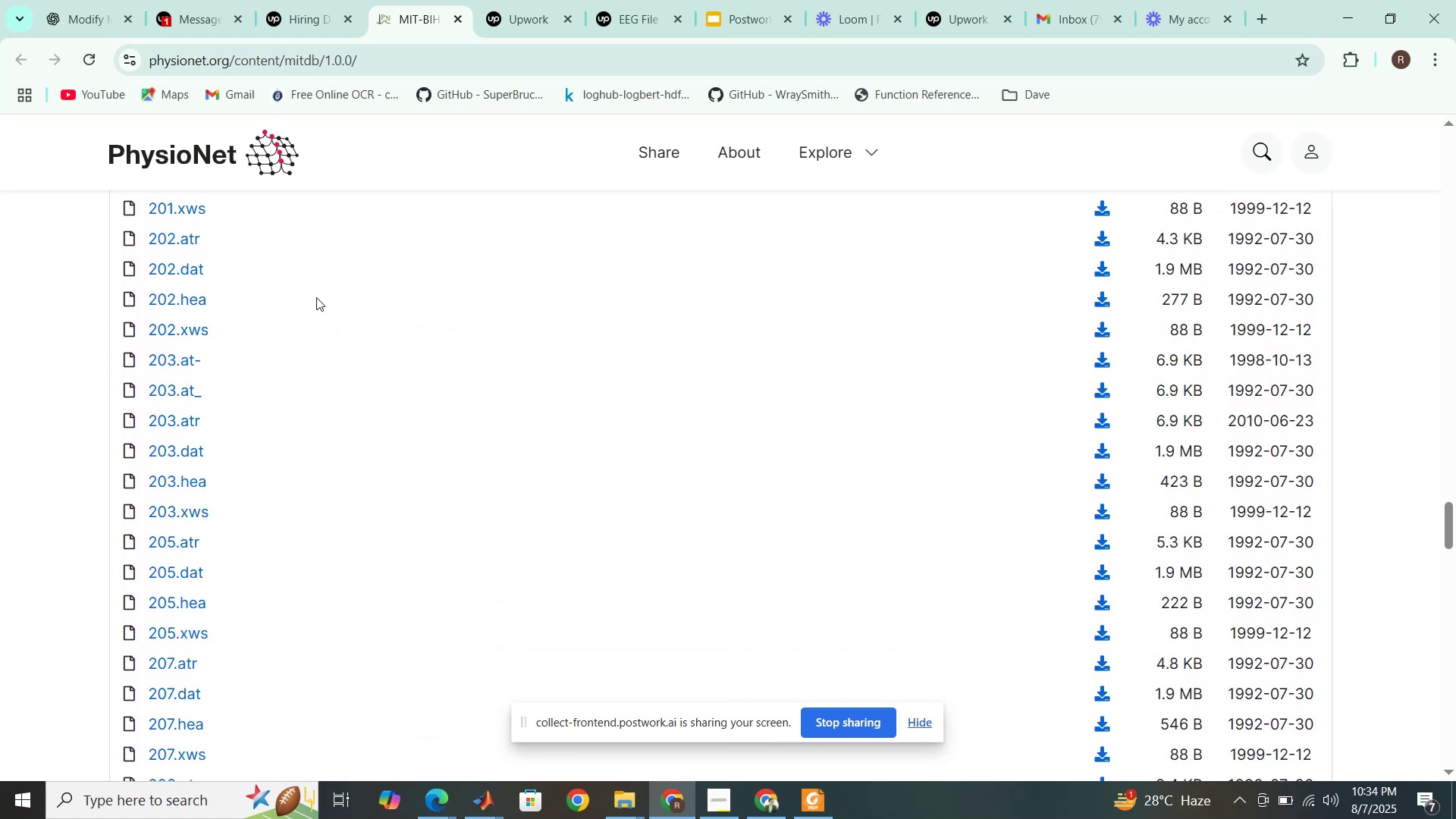 
scroll: coordinate [316, 297], scroll_direction: up, amount: 11.0
 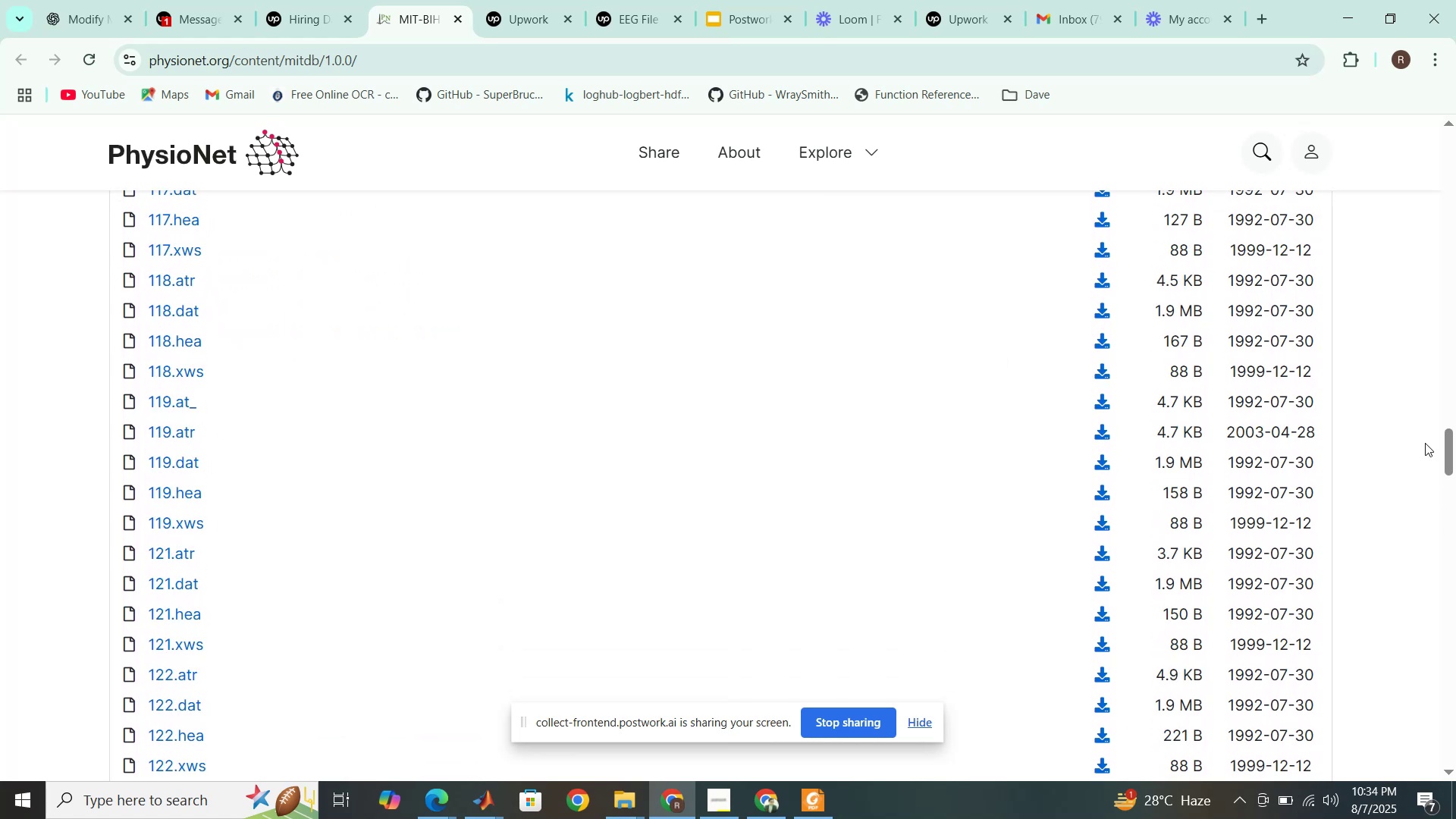 
left_click_drag(start_coordinate=[1446, 446], to_coordinate=[1445, 190])
 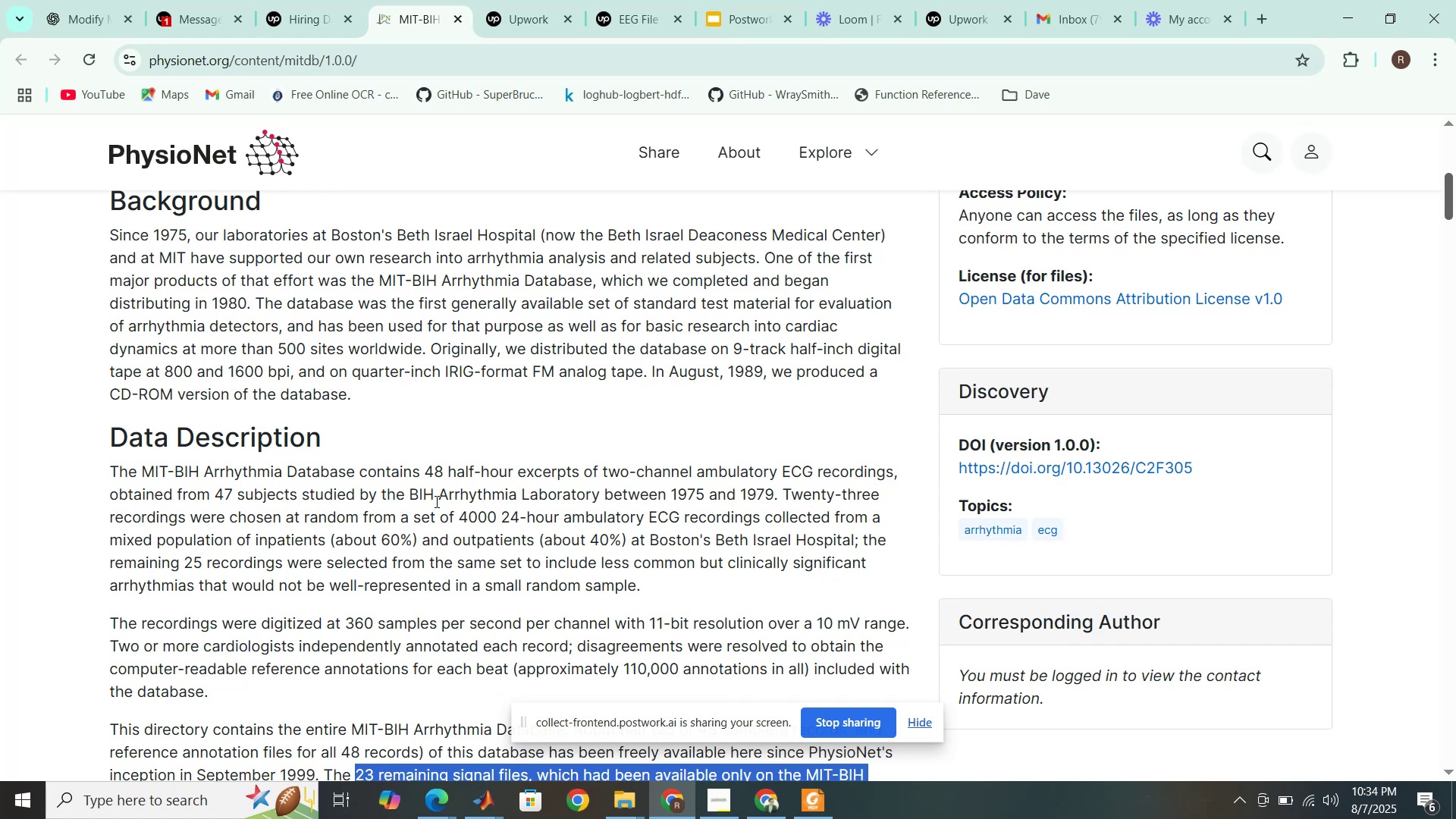 
scroll: coordinate [435, 501], scroll_direction: down, amount: 1.0
 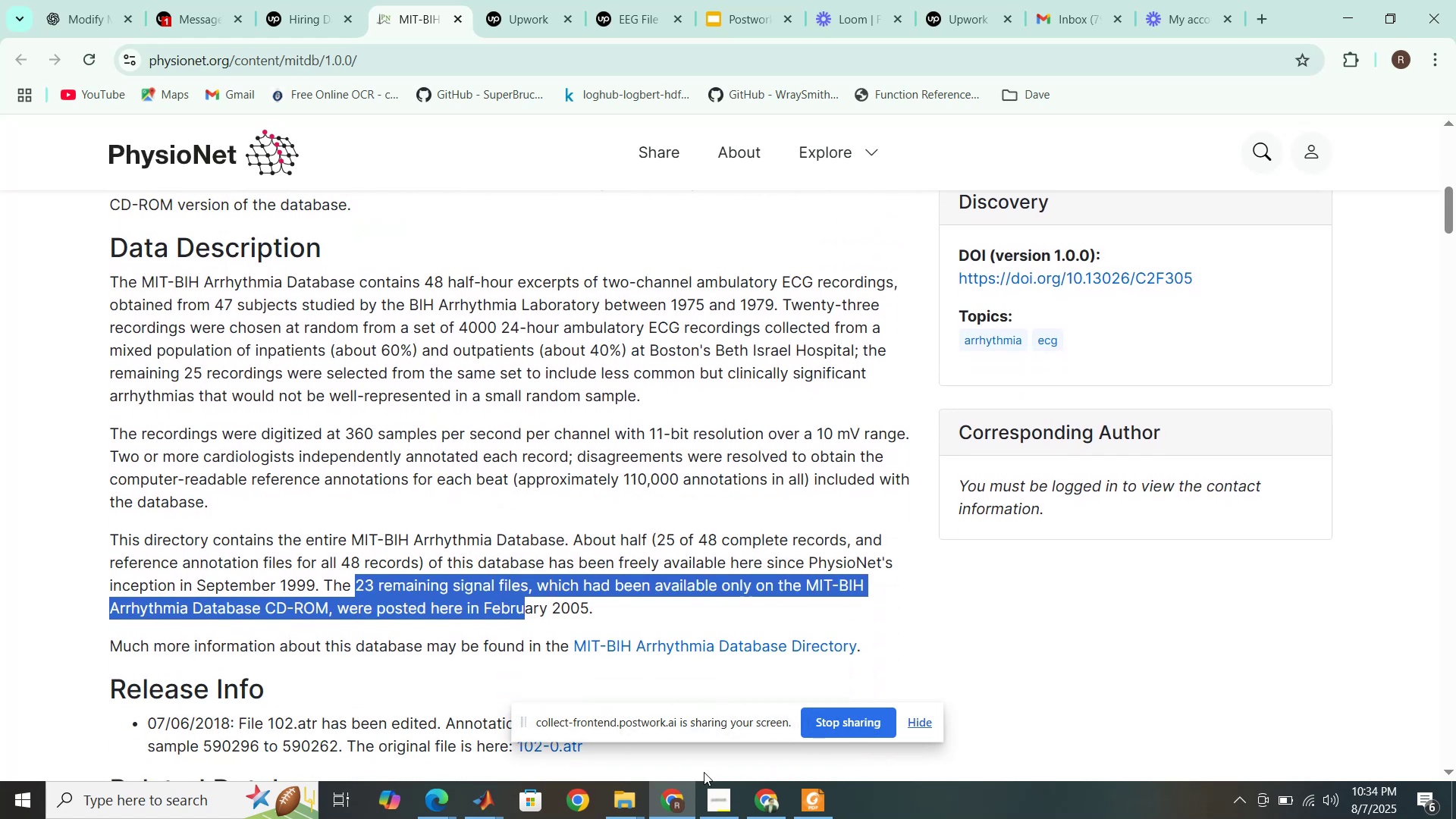 
left_click([804, 809])
 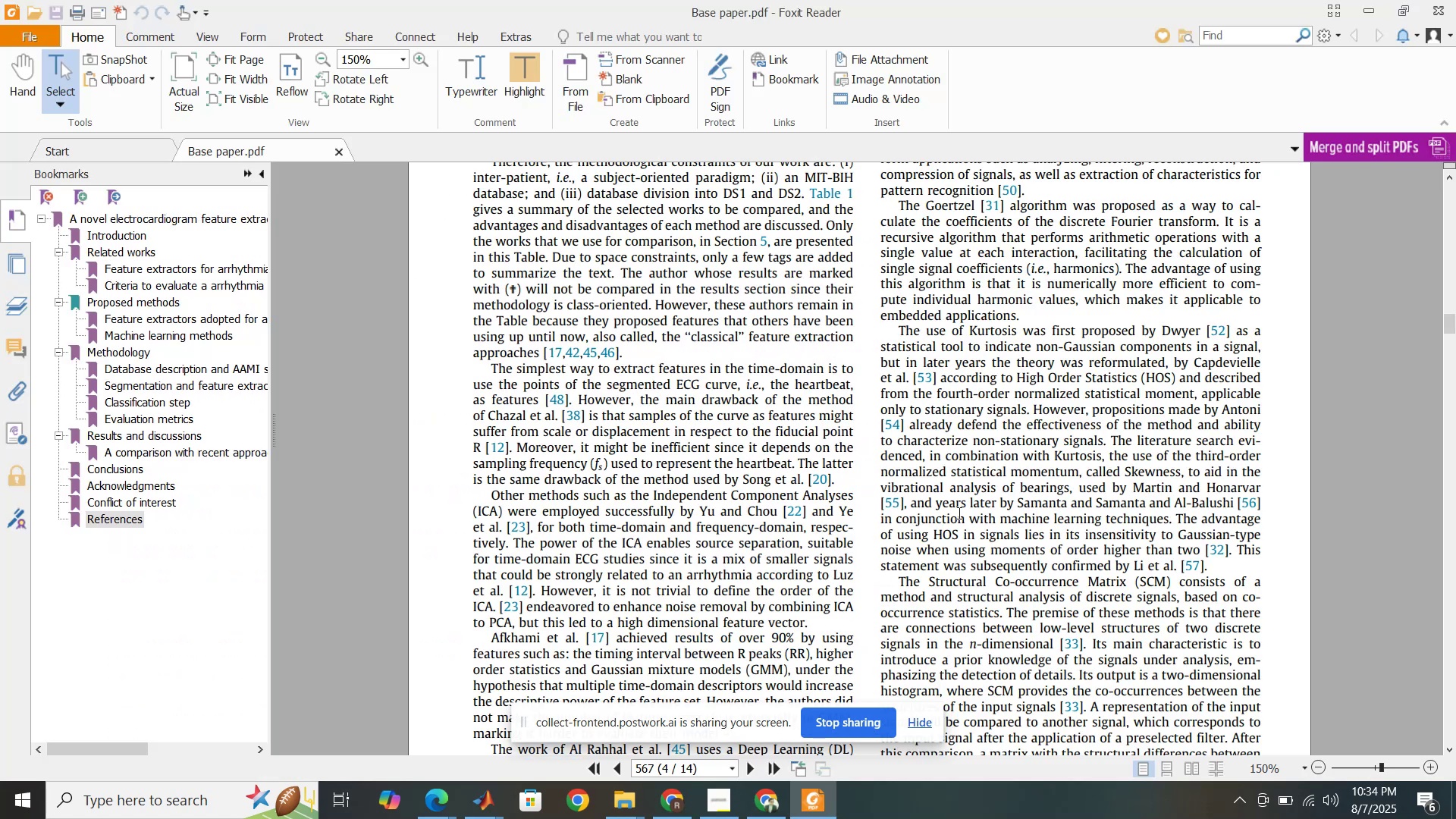 
scroll: coordinate [963, 494], scroll_direction: up, amount: 17.0
 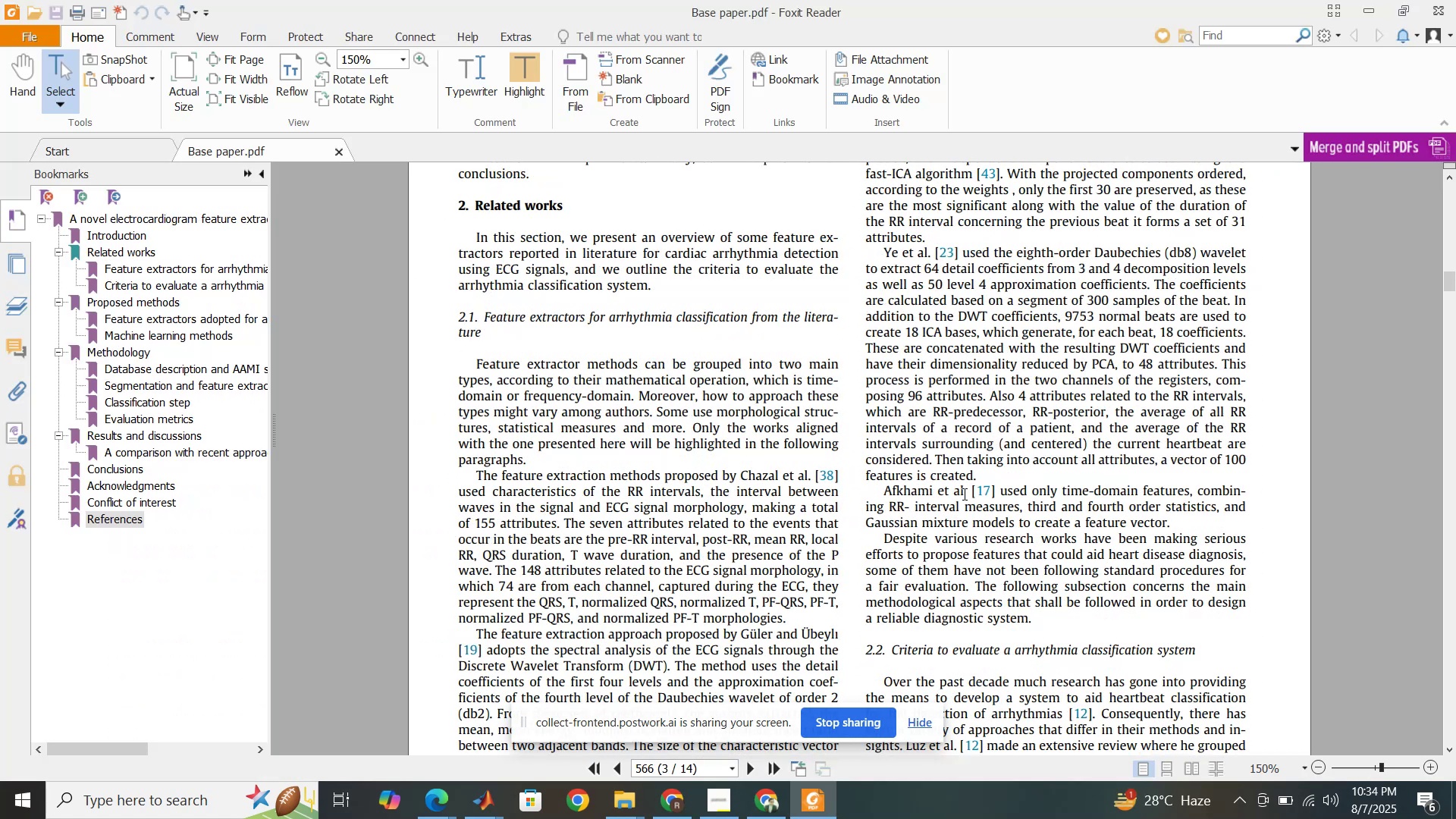 
scroll: coordinate [963, 494], scroll_direction: down, amount: 25.0
 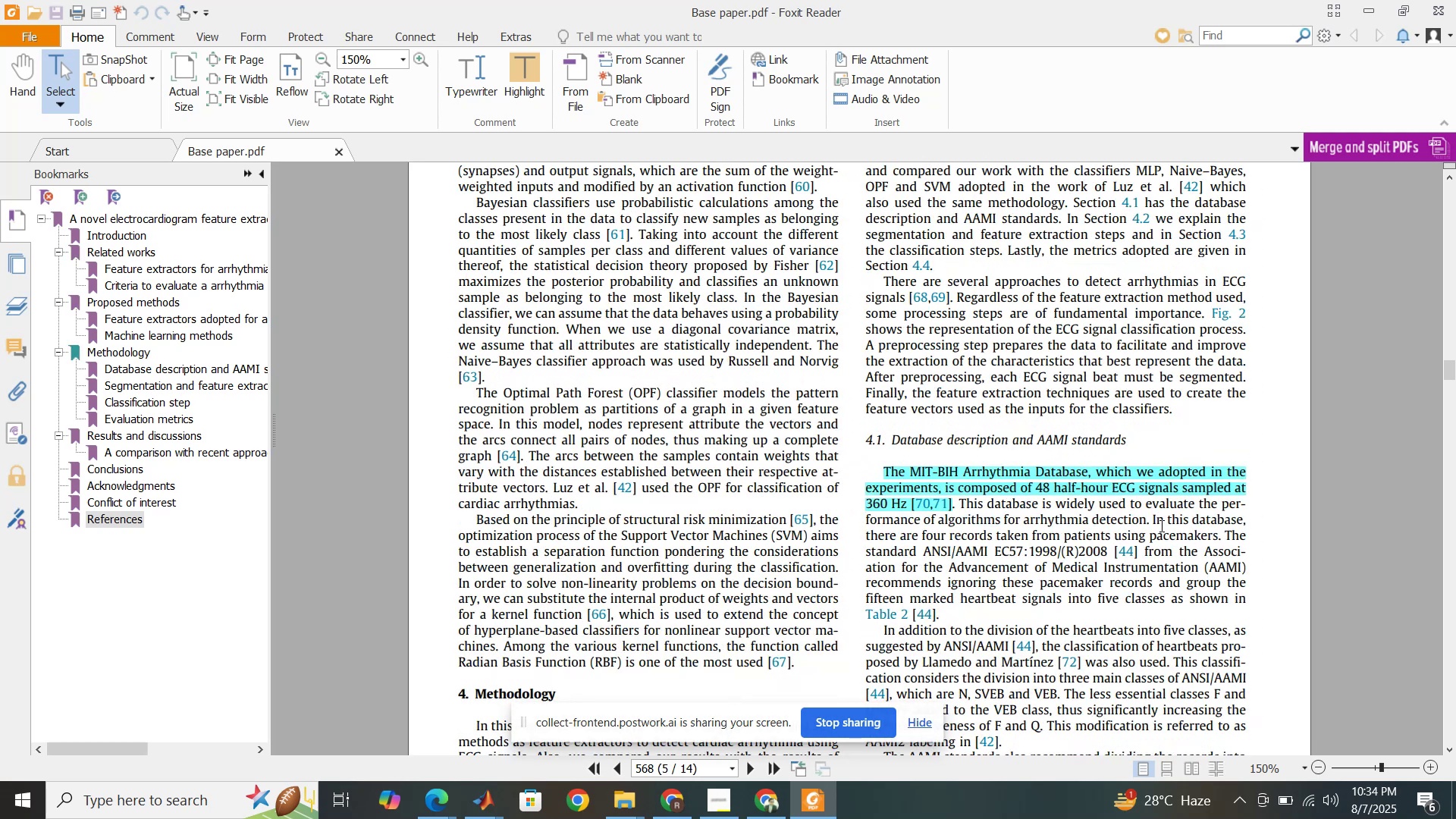 
hold_key(key=ControlLeft, duration=0.8)
scroll: coordinate [1160, 541], scroll_direction: up, amount: 1.0
 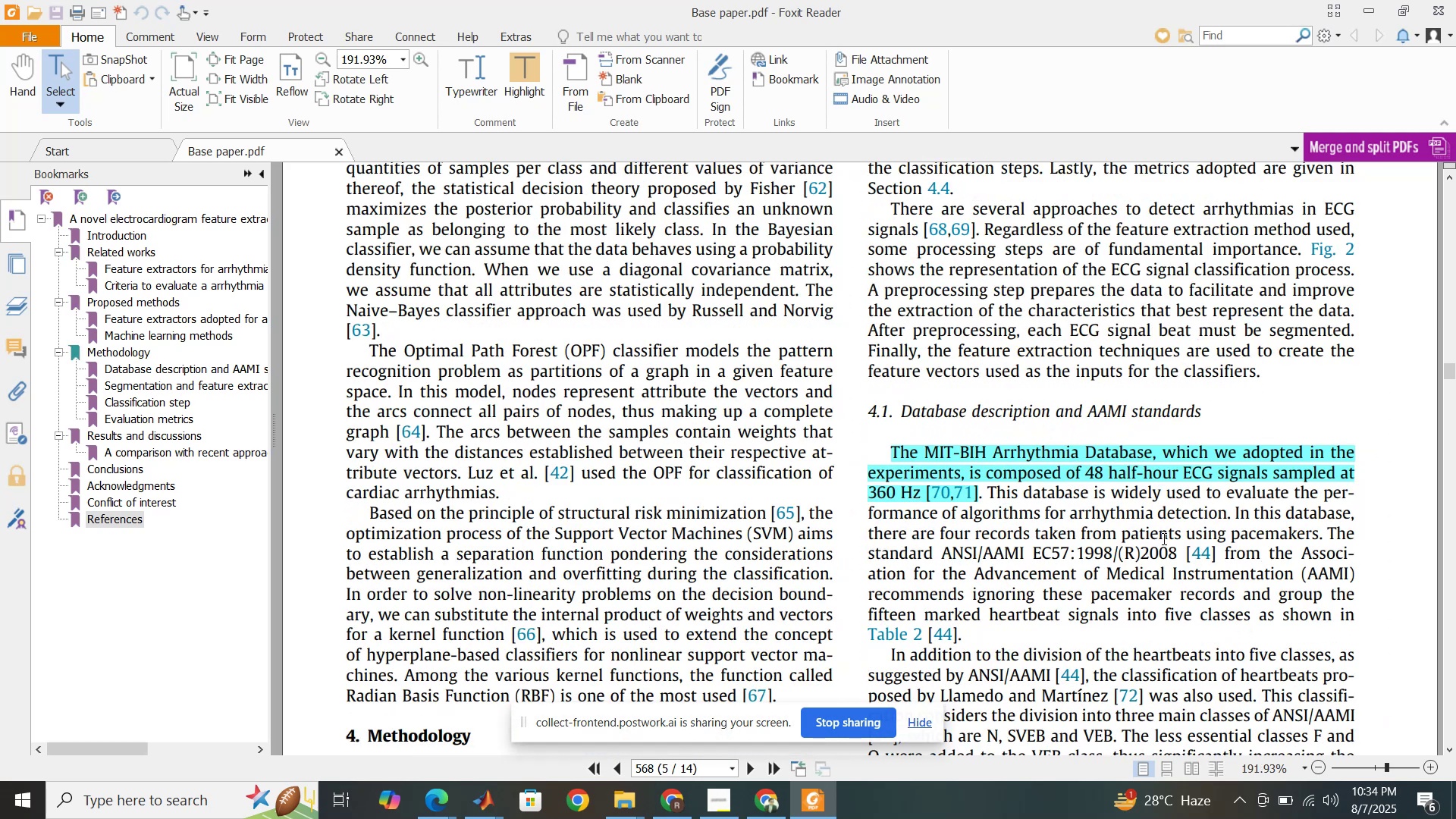 
scroll: coordinate [1096, 600], scroll_direction: down, amount: 22.0
 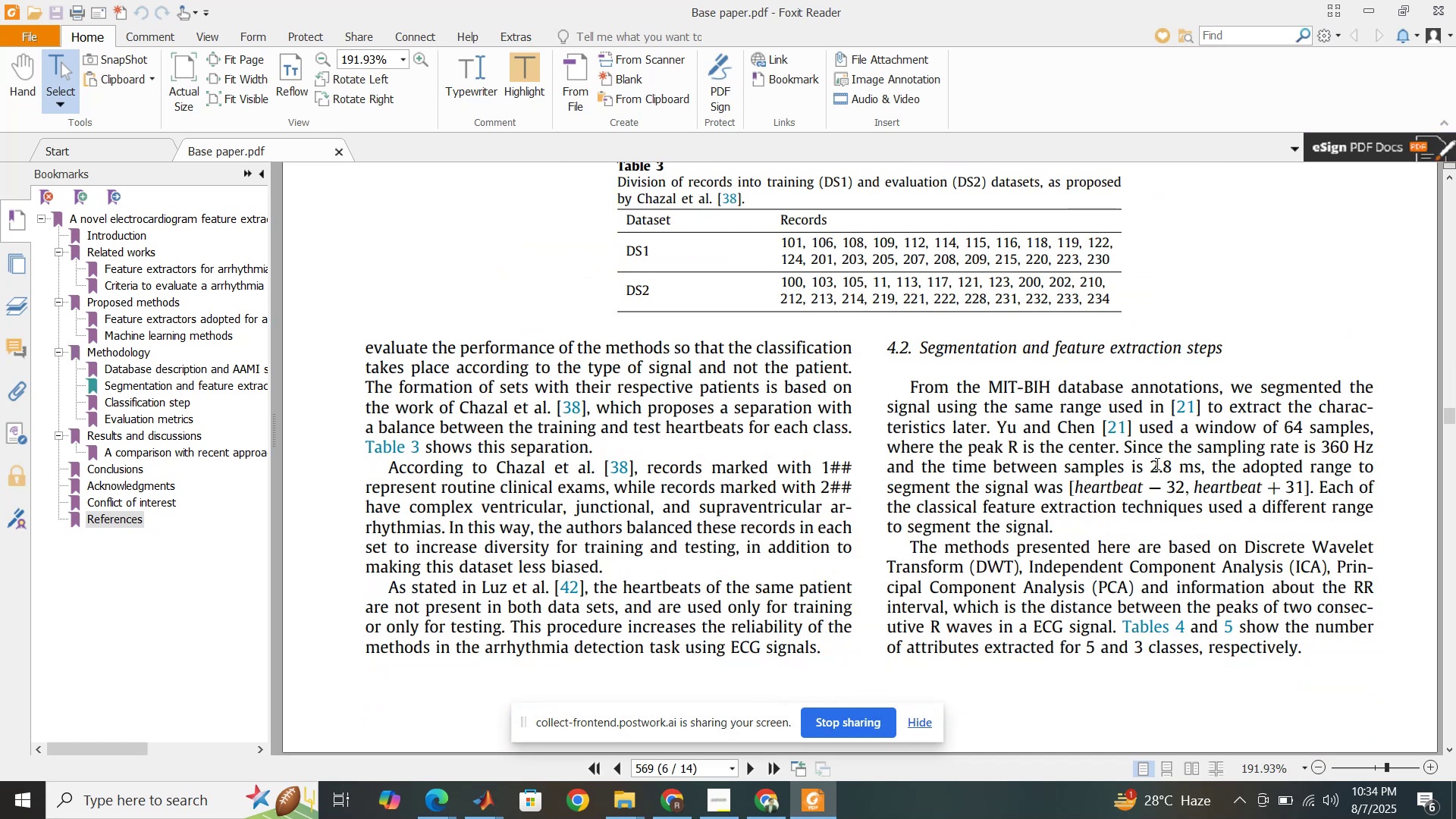 
left_click_drag(start_coordinate=[1148, 466], to_coordinate=[1196, 478])
 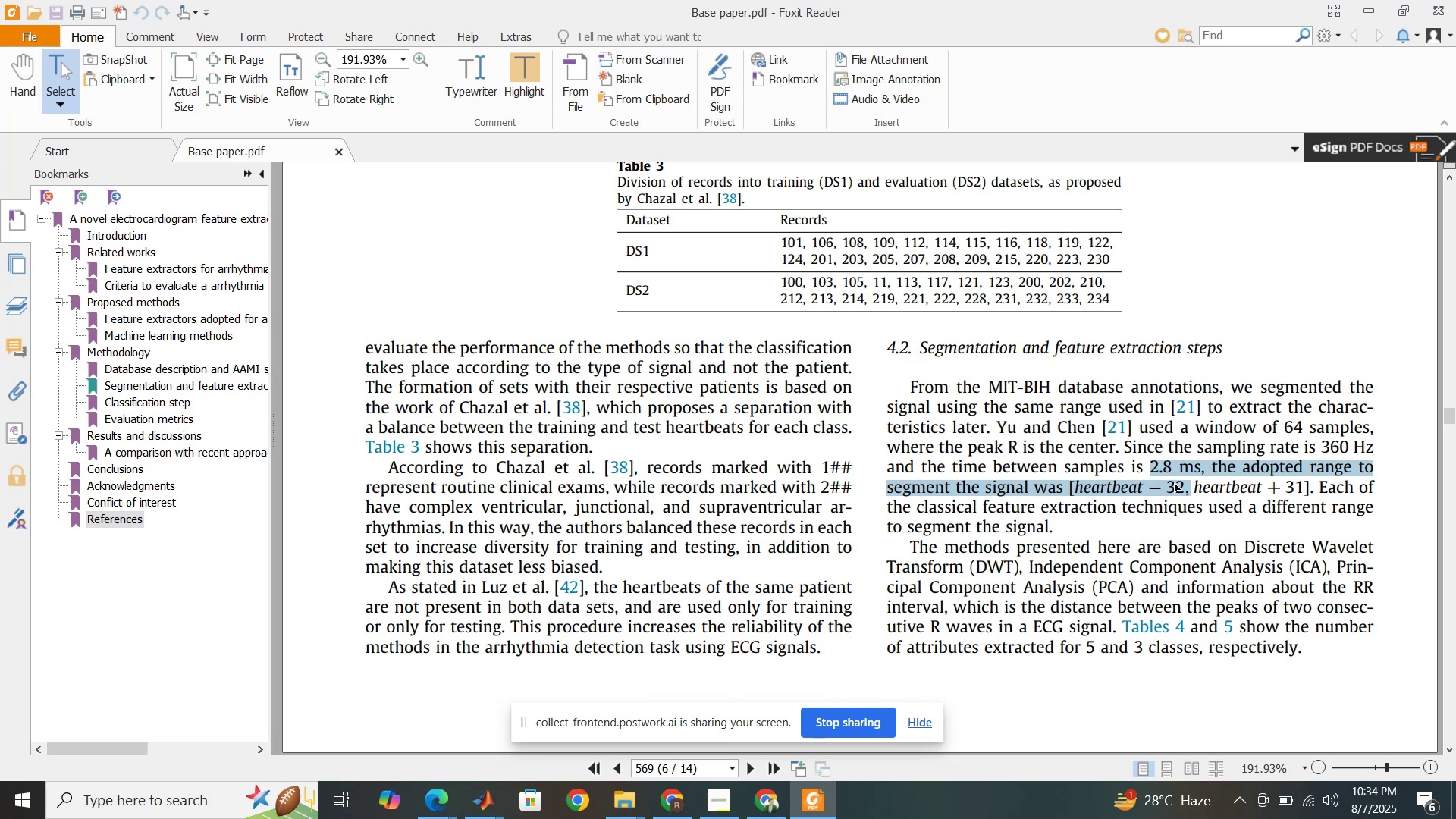 
wait(5.29)
 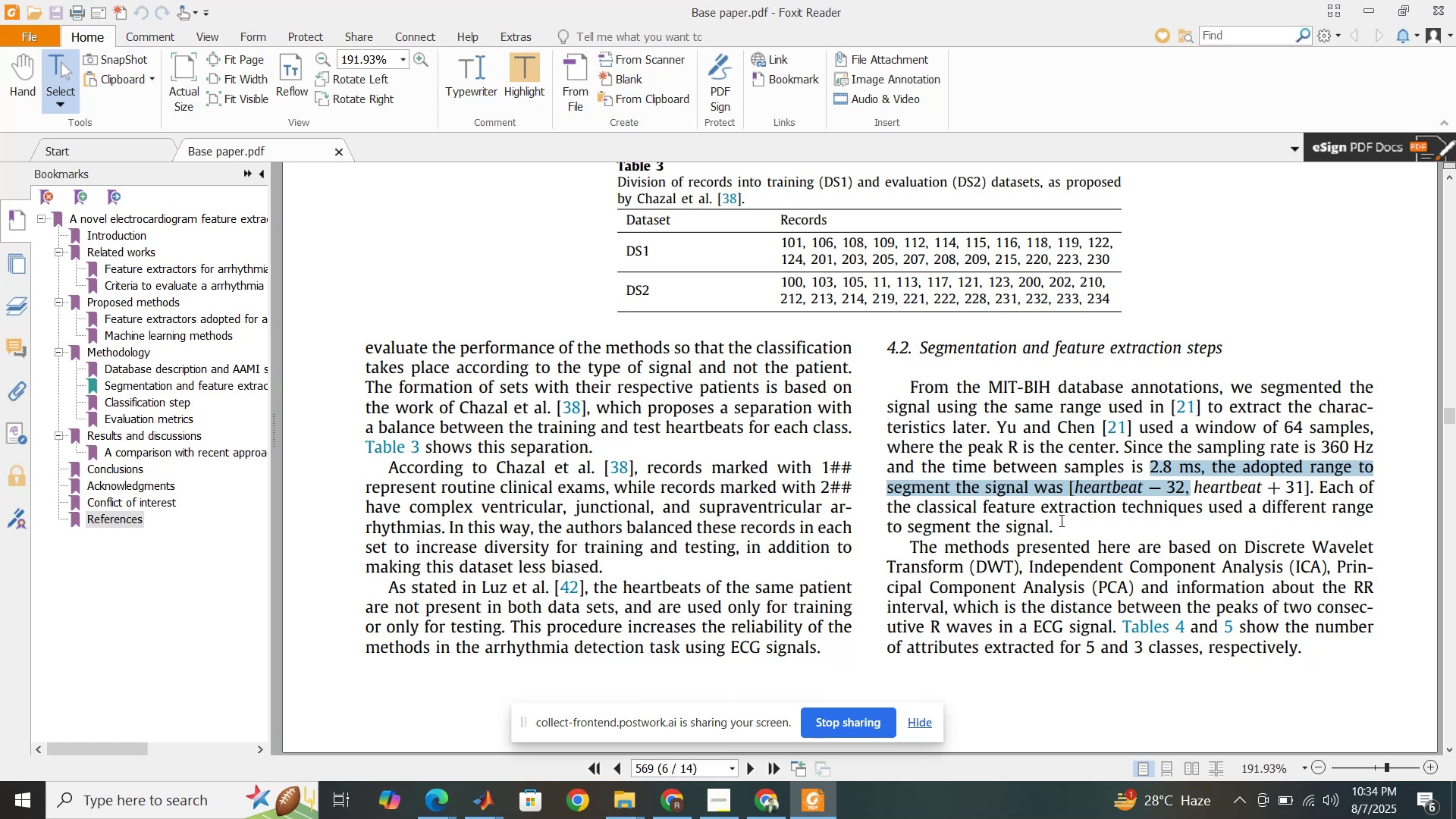 
left_click_drag(start_coordinate=[1141, 423], to_coordinate=[1166, 467])
 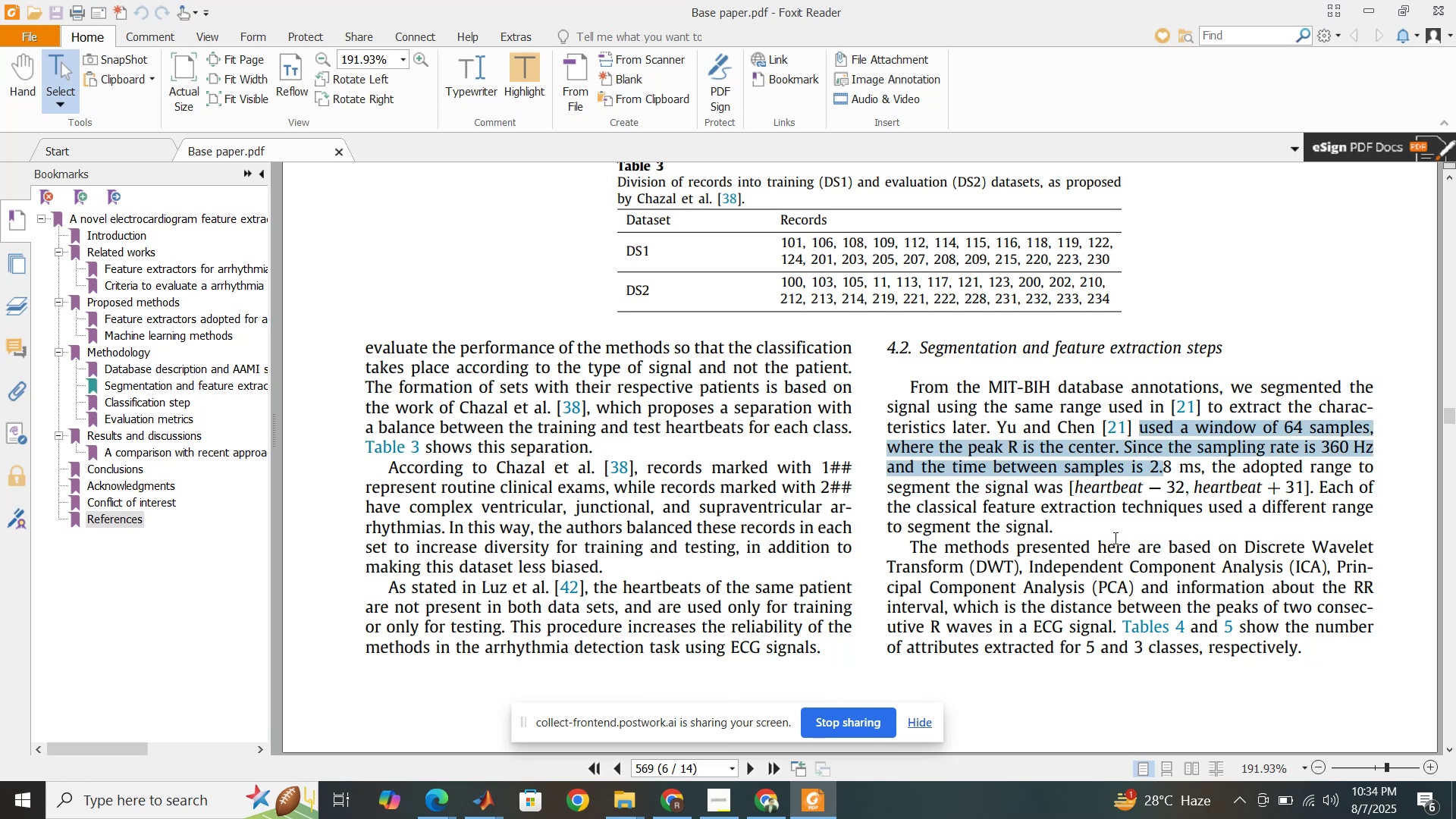 
scroll: coordinate [1109, 541], scroll_direction: down, amount: 17.0
 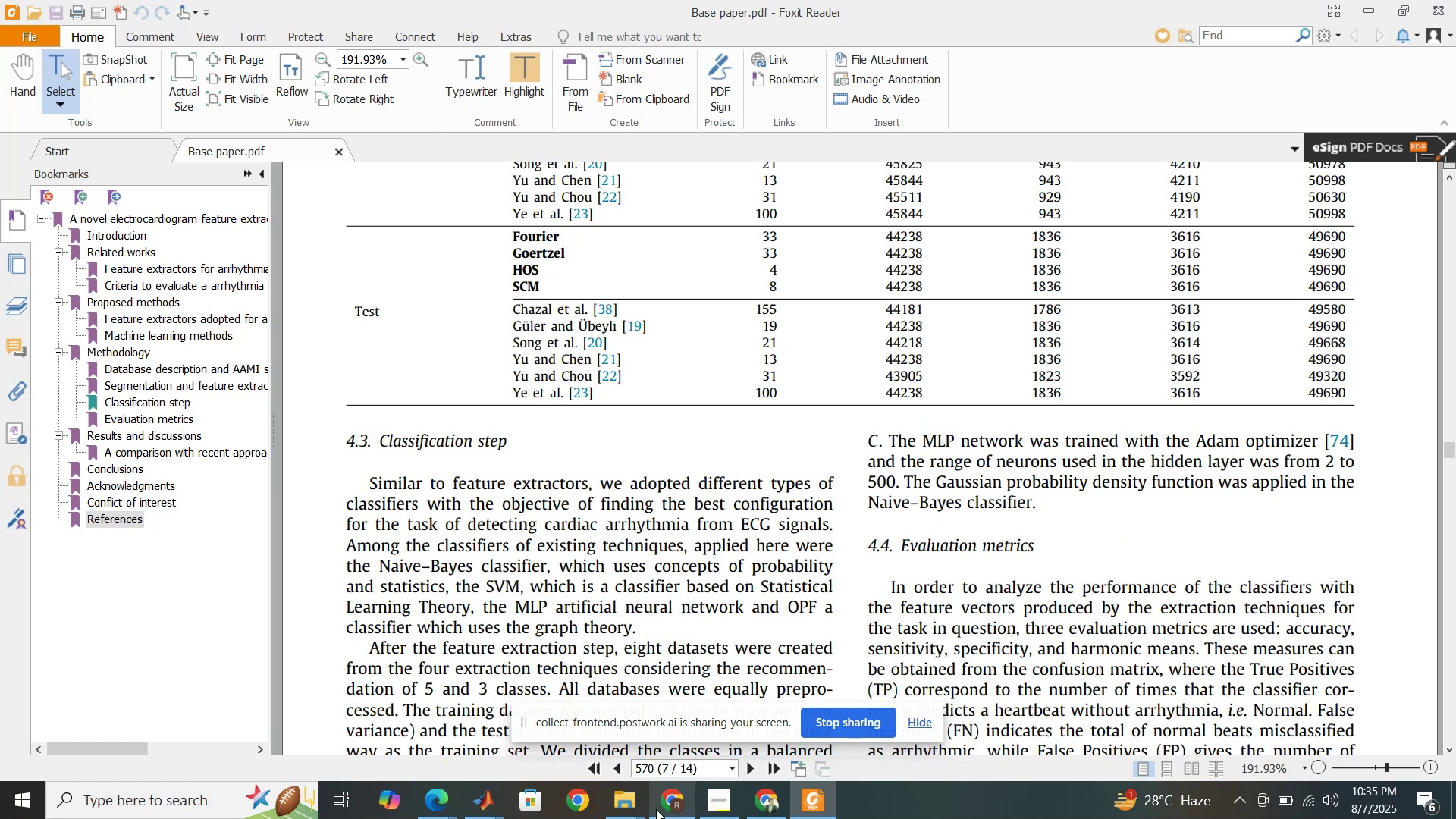 
left_click([491, 799])
 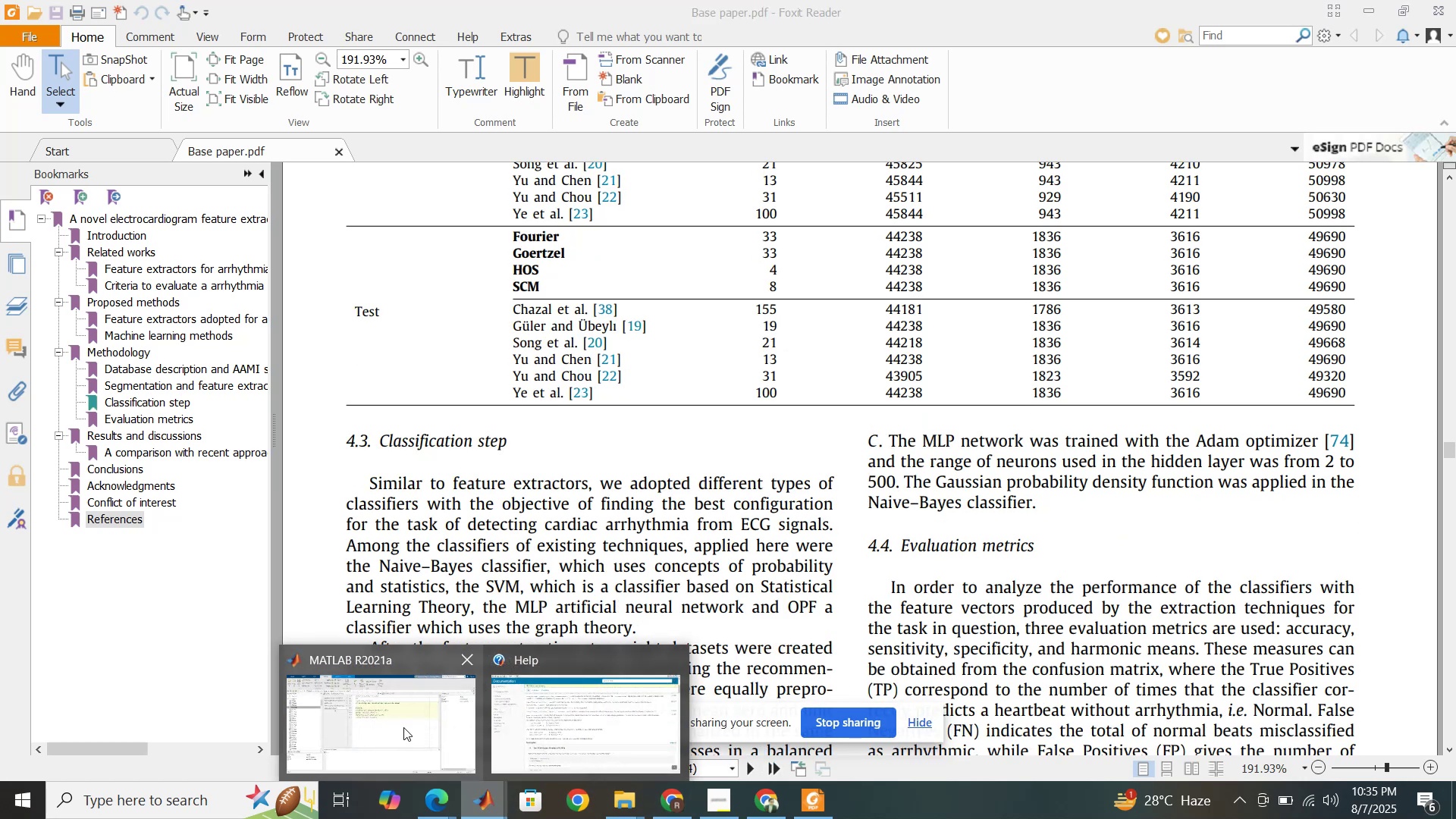 
left_click([403, 727])
 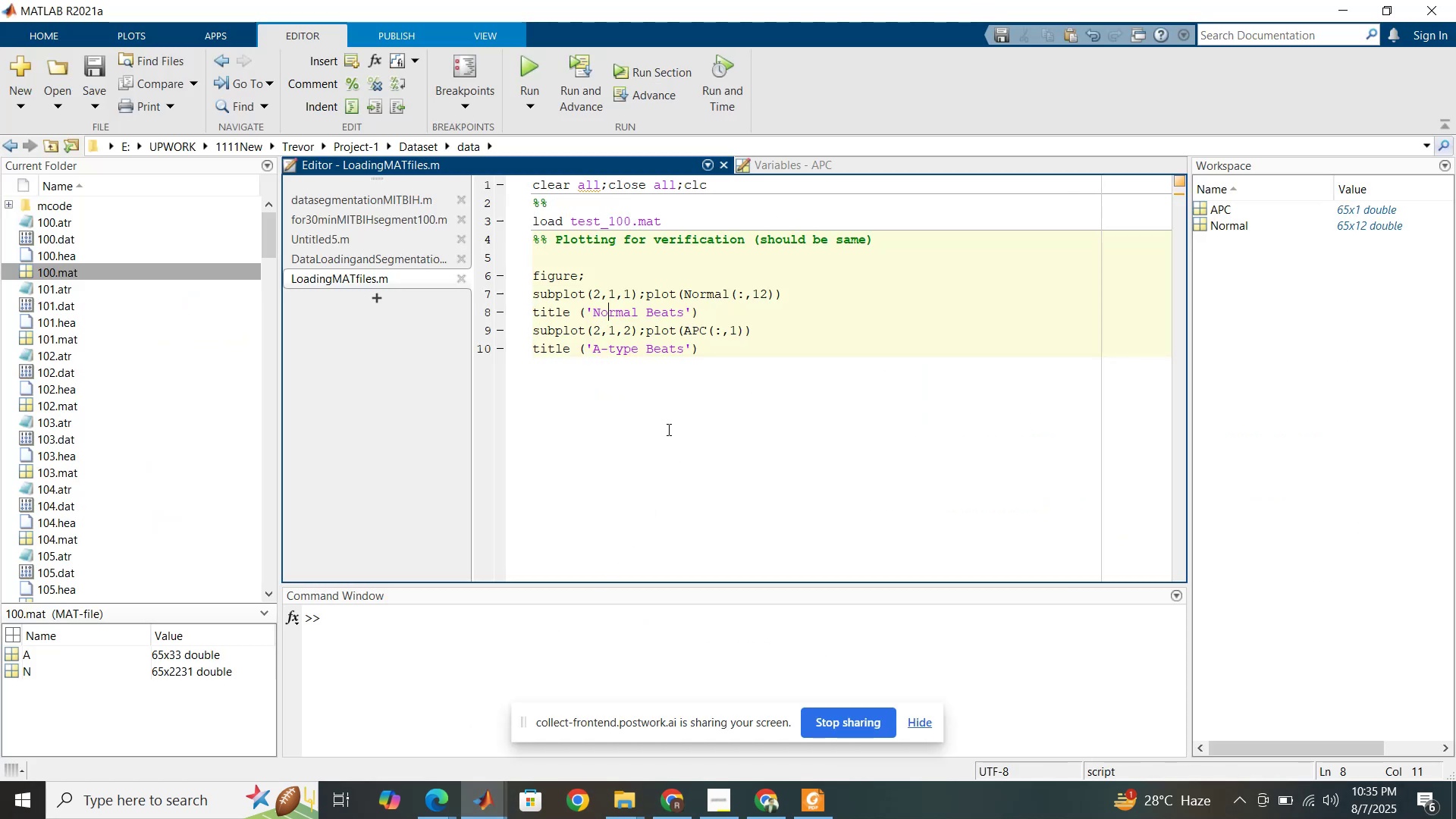 
left_click([667, 429])
 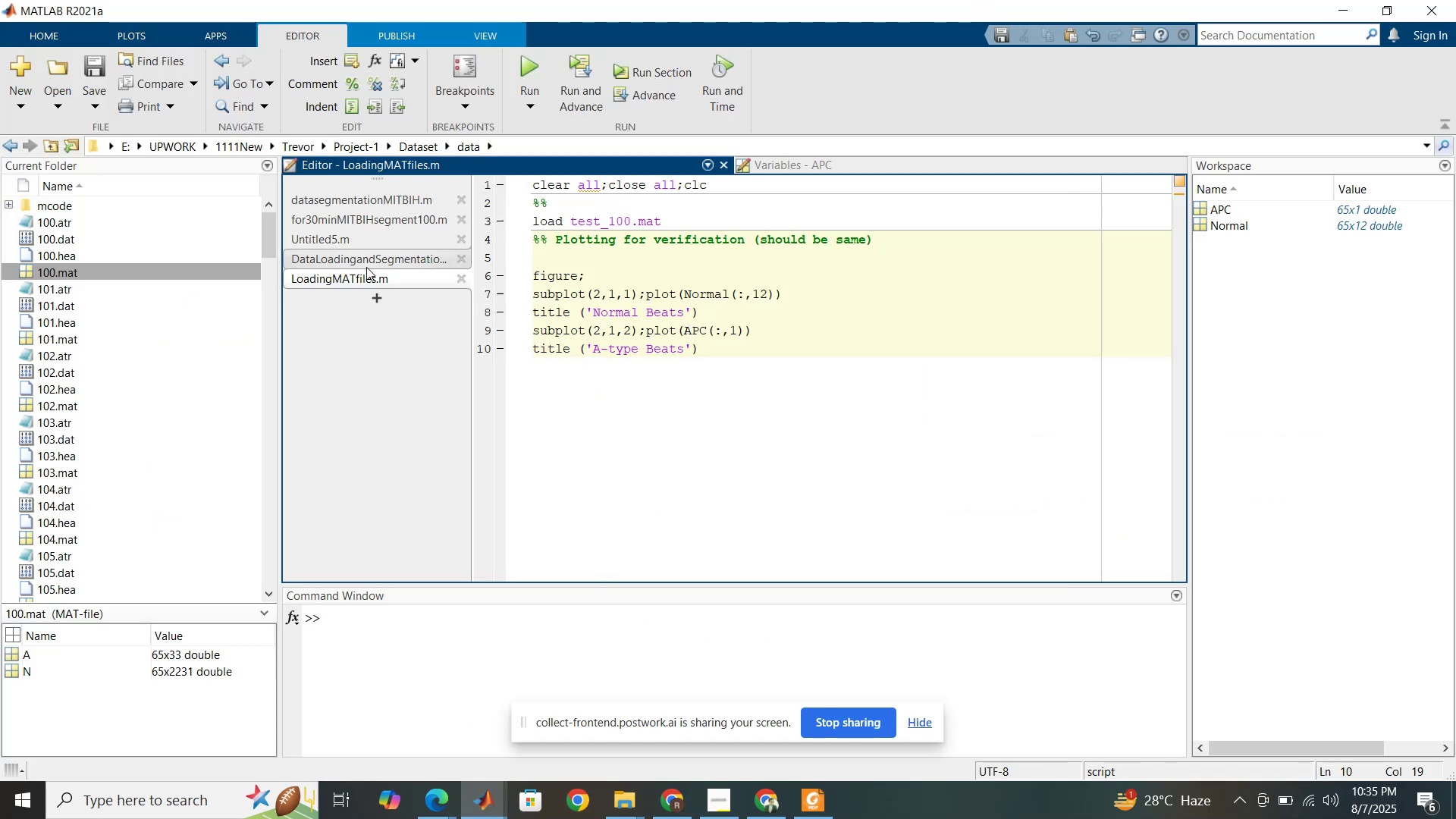 
left_click([366, 267])
 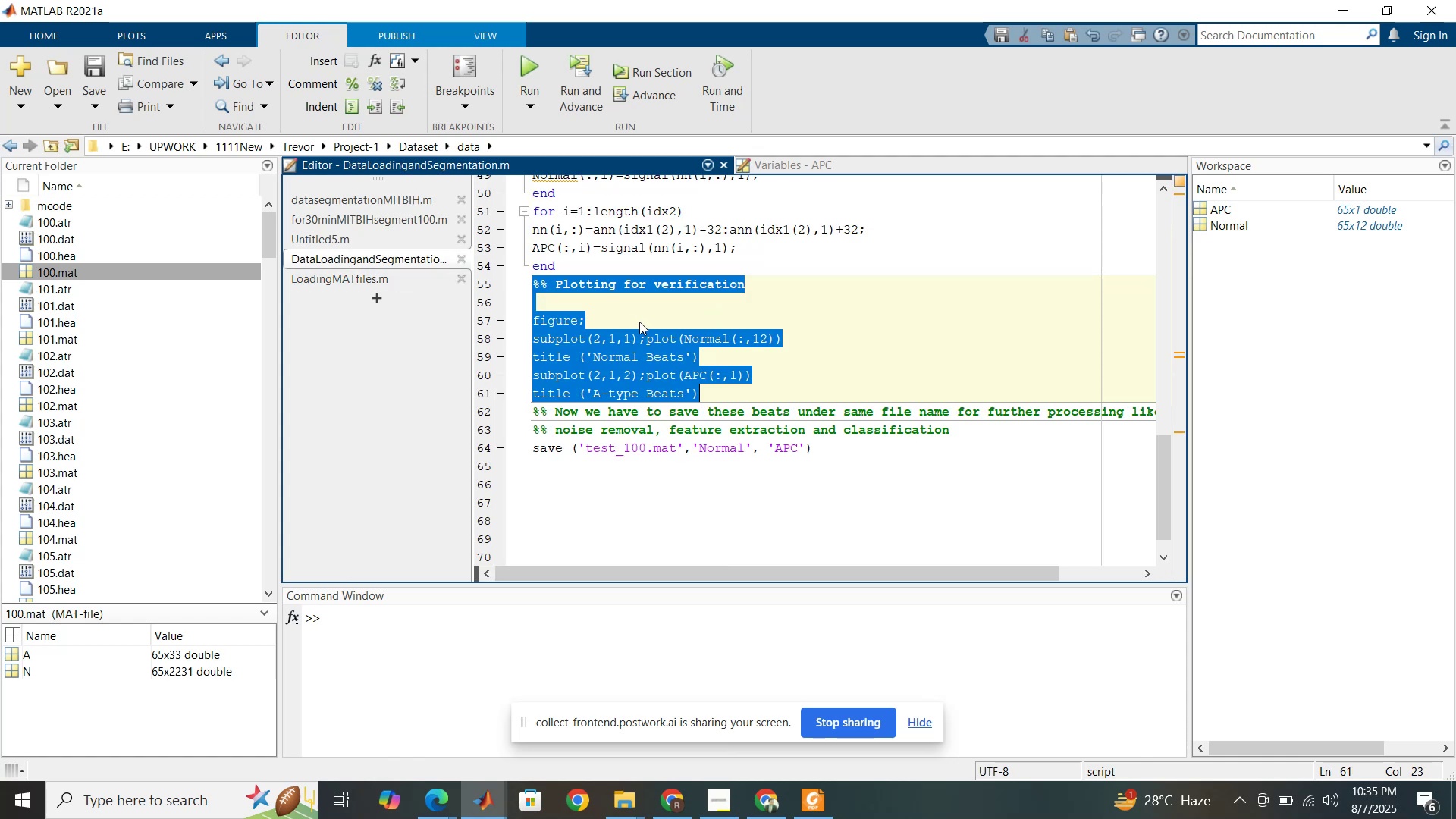 
scroll: coordinate [638, 322], scroll_direction: up, amount: 24.0
 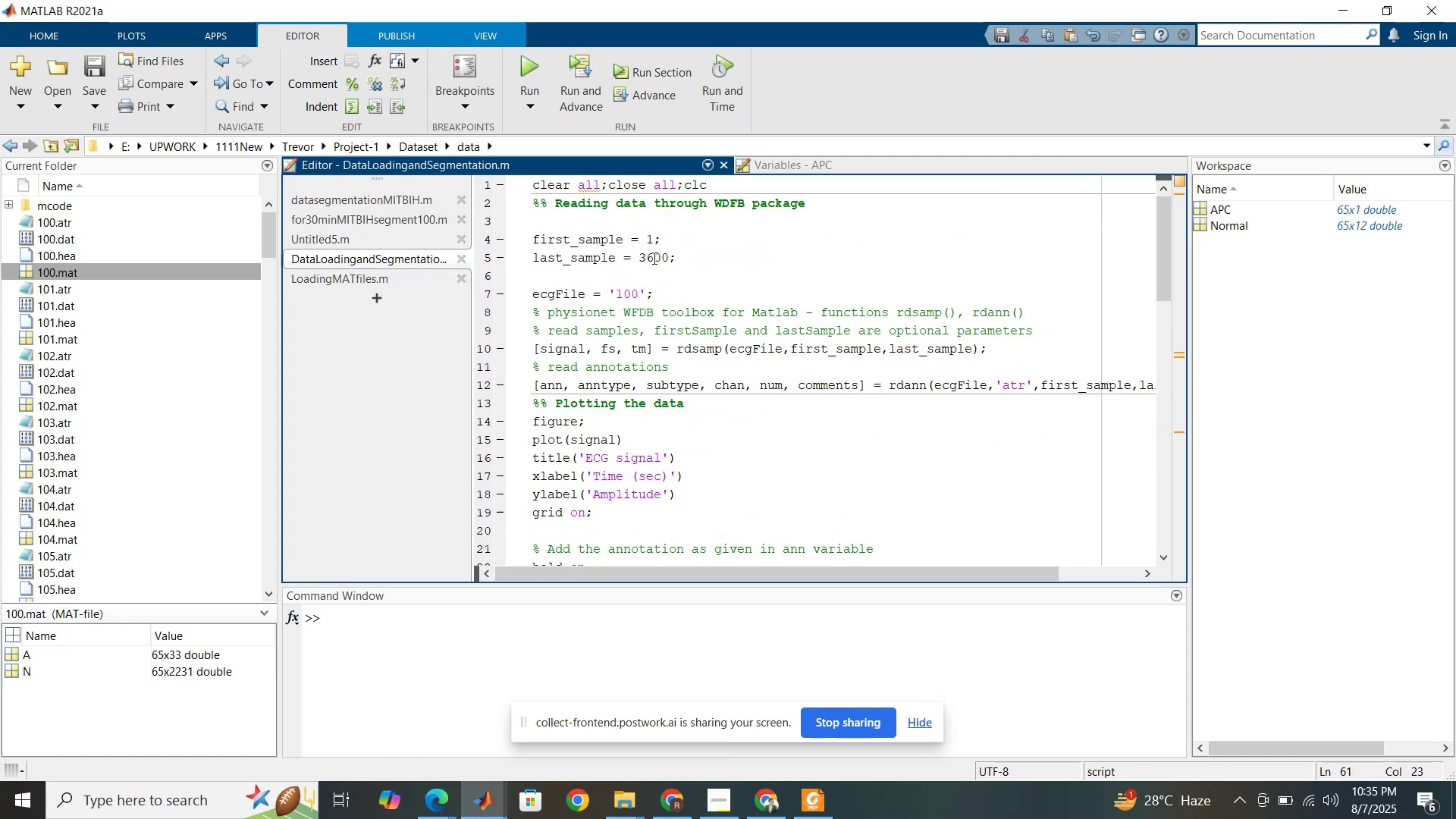 
left_click([653, 258])
 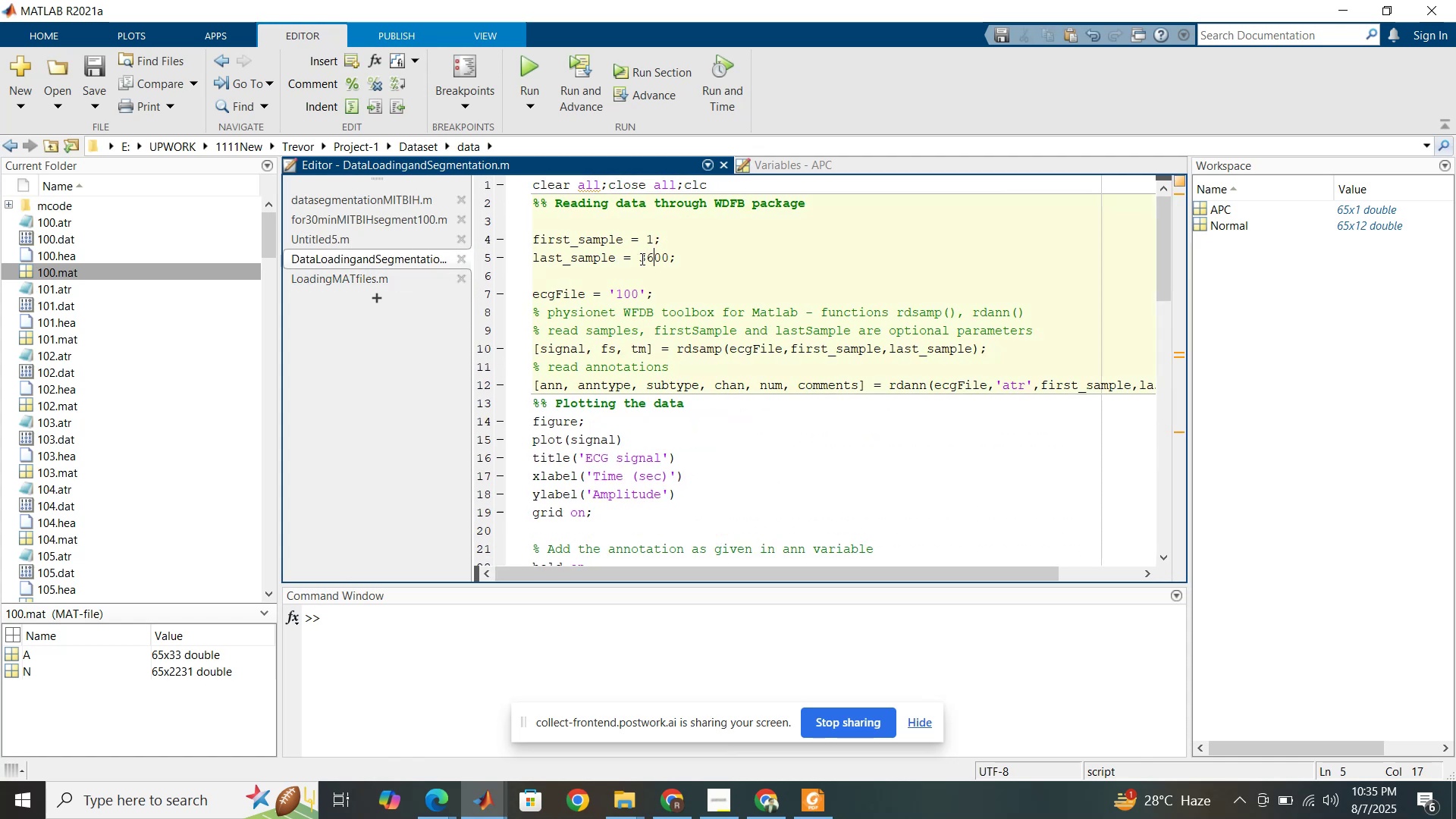 
left_click([669, 259])
 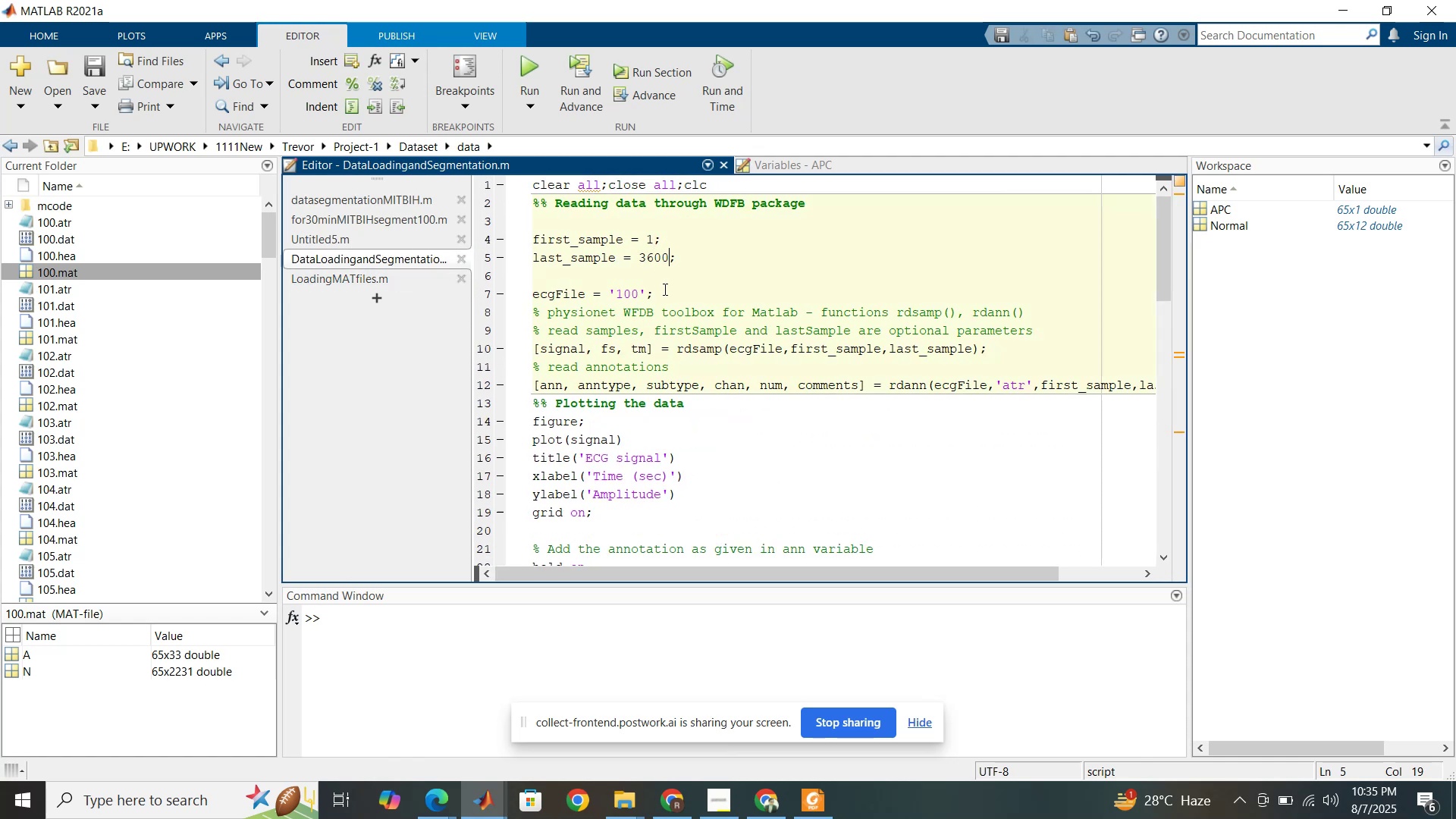 
key(Backspace)
 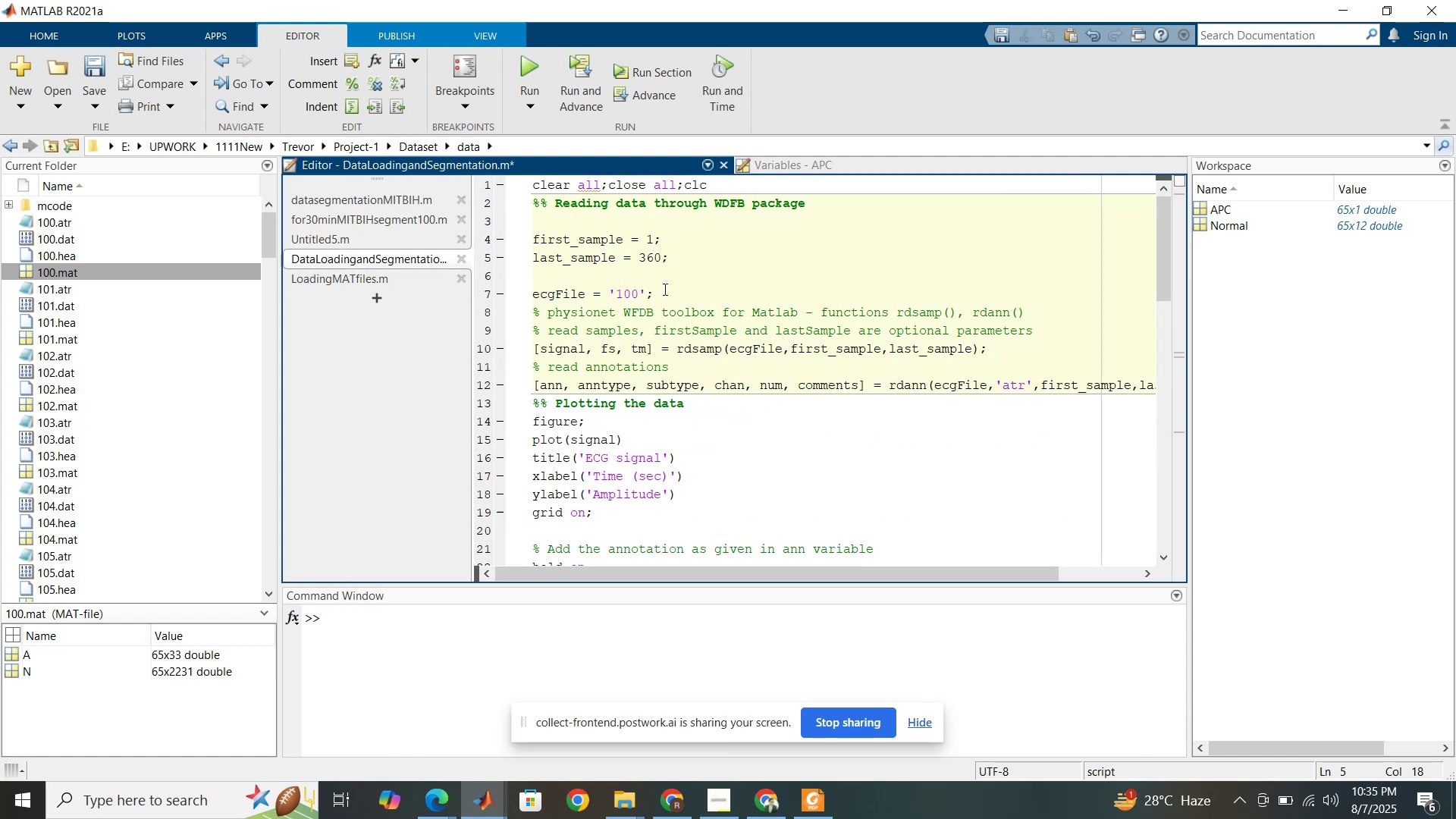 
hold_key(key=ShiftRight, duration=1.53)
 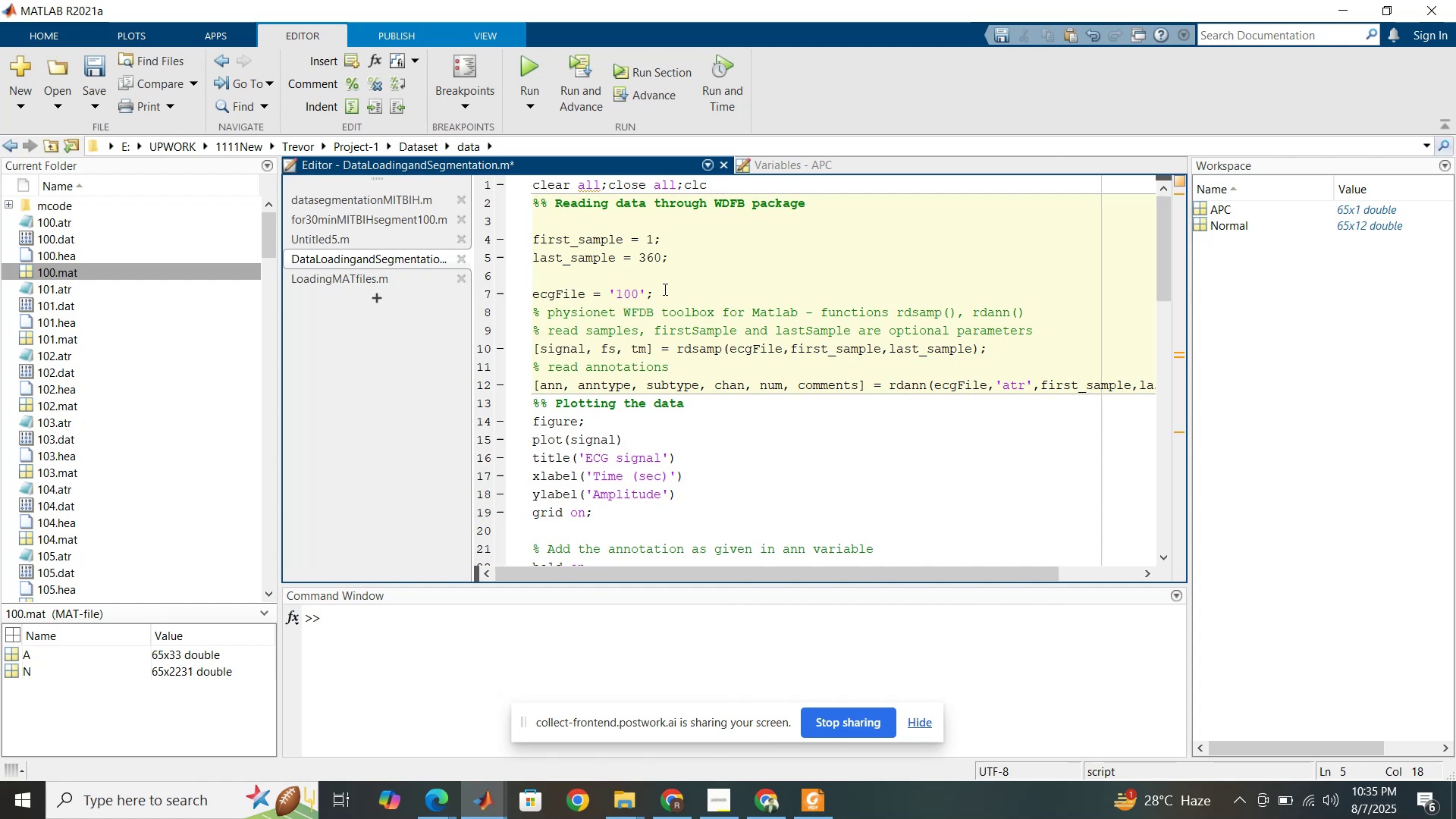 
key(Shift+ShiftRight)
 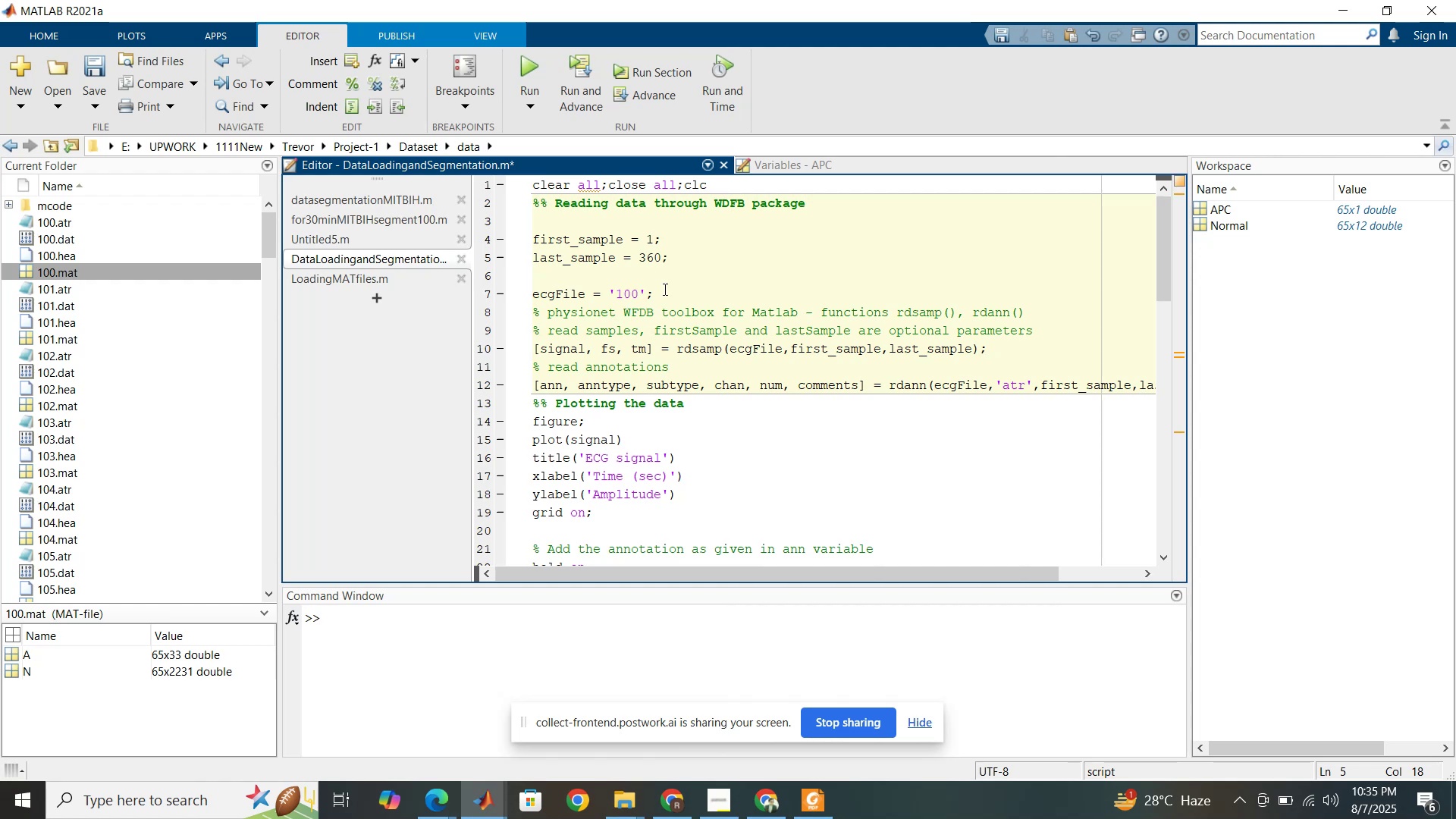 
key(Shift+ShiftRight)
 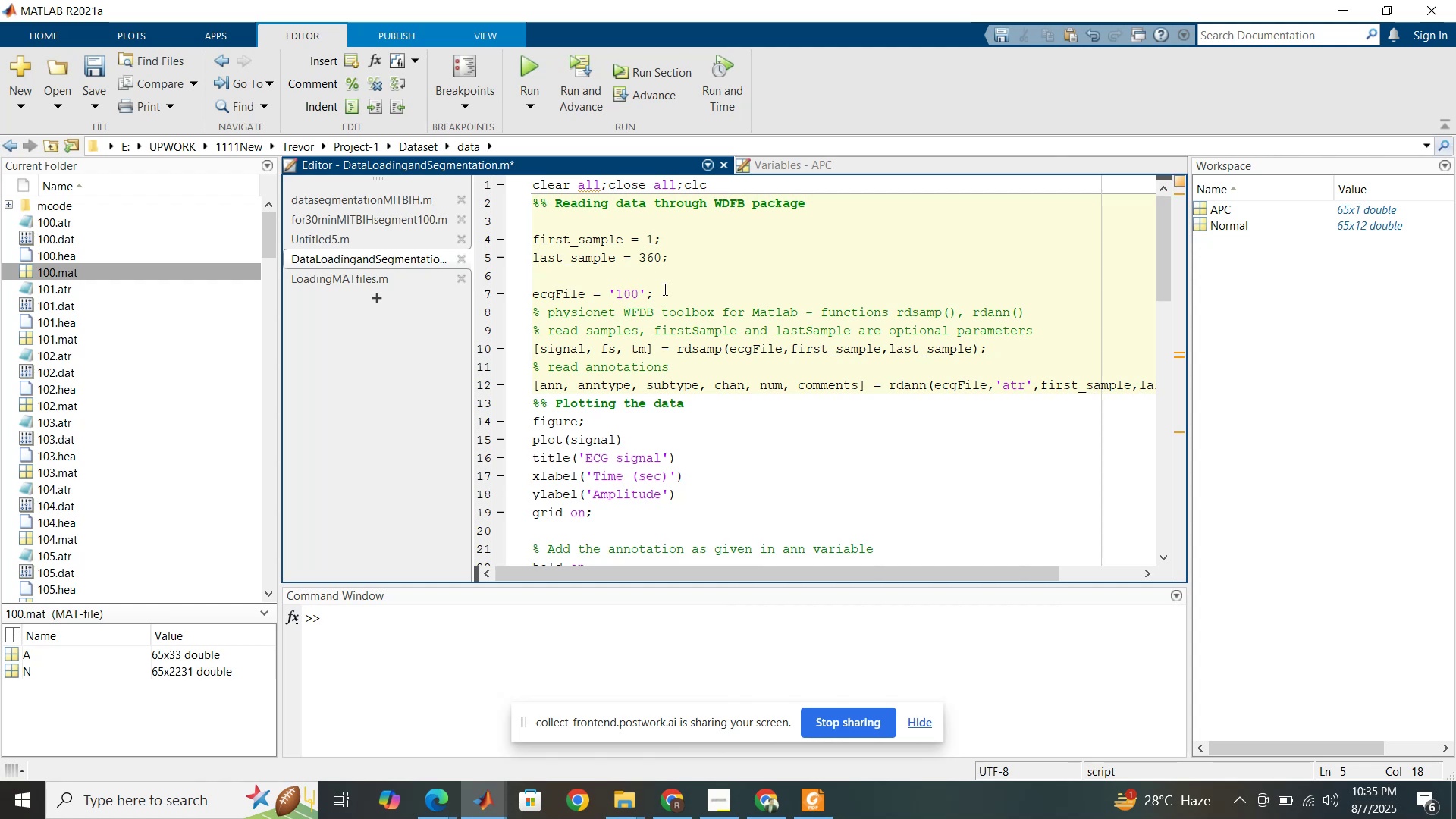 
key(Shift+ShiftRight)
 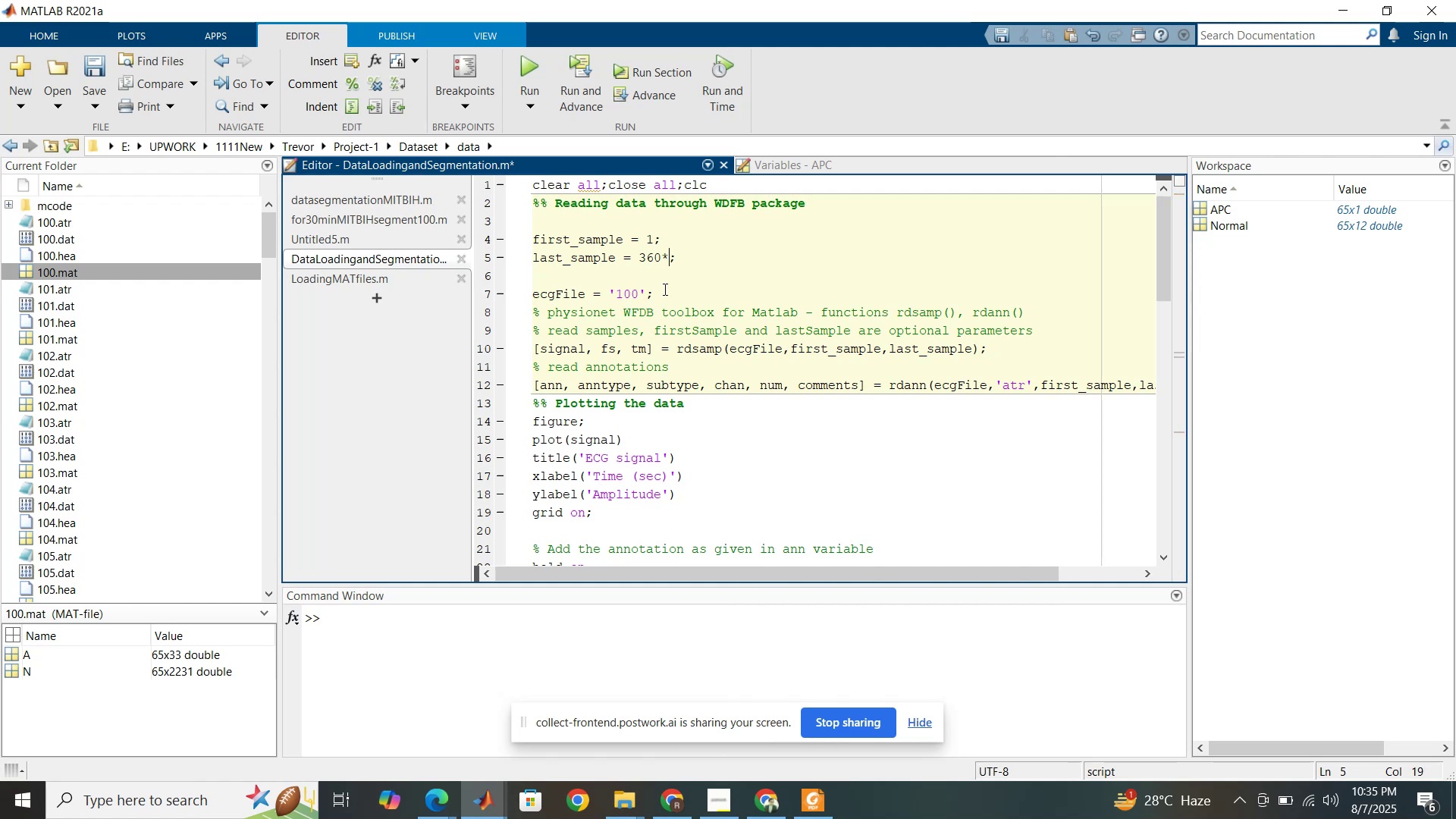 
key(Shift+8)
 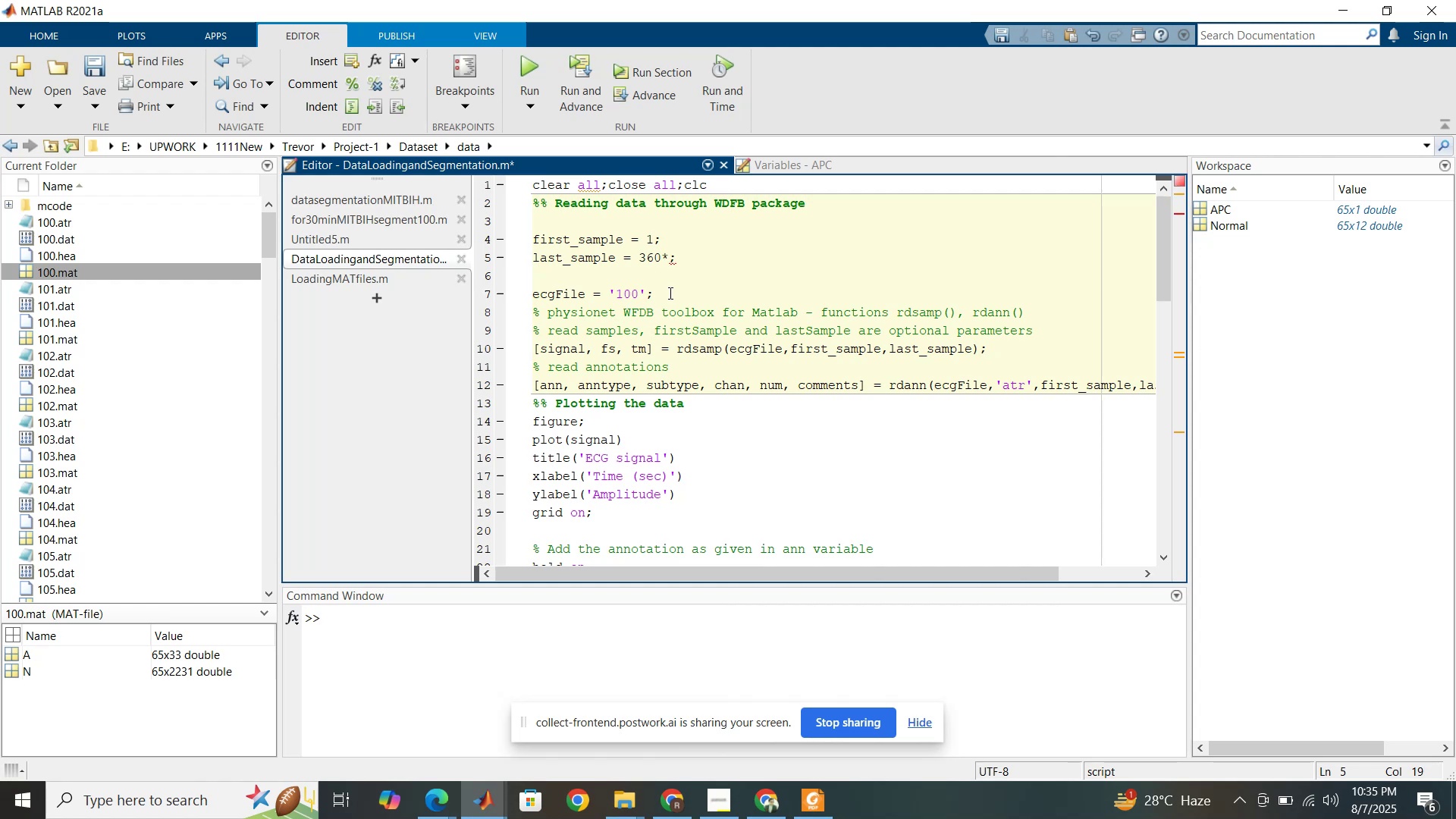 
key(Numpad1)
 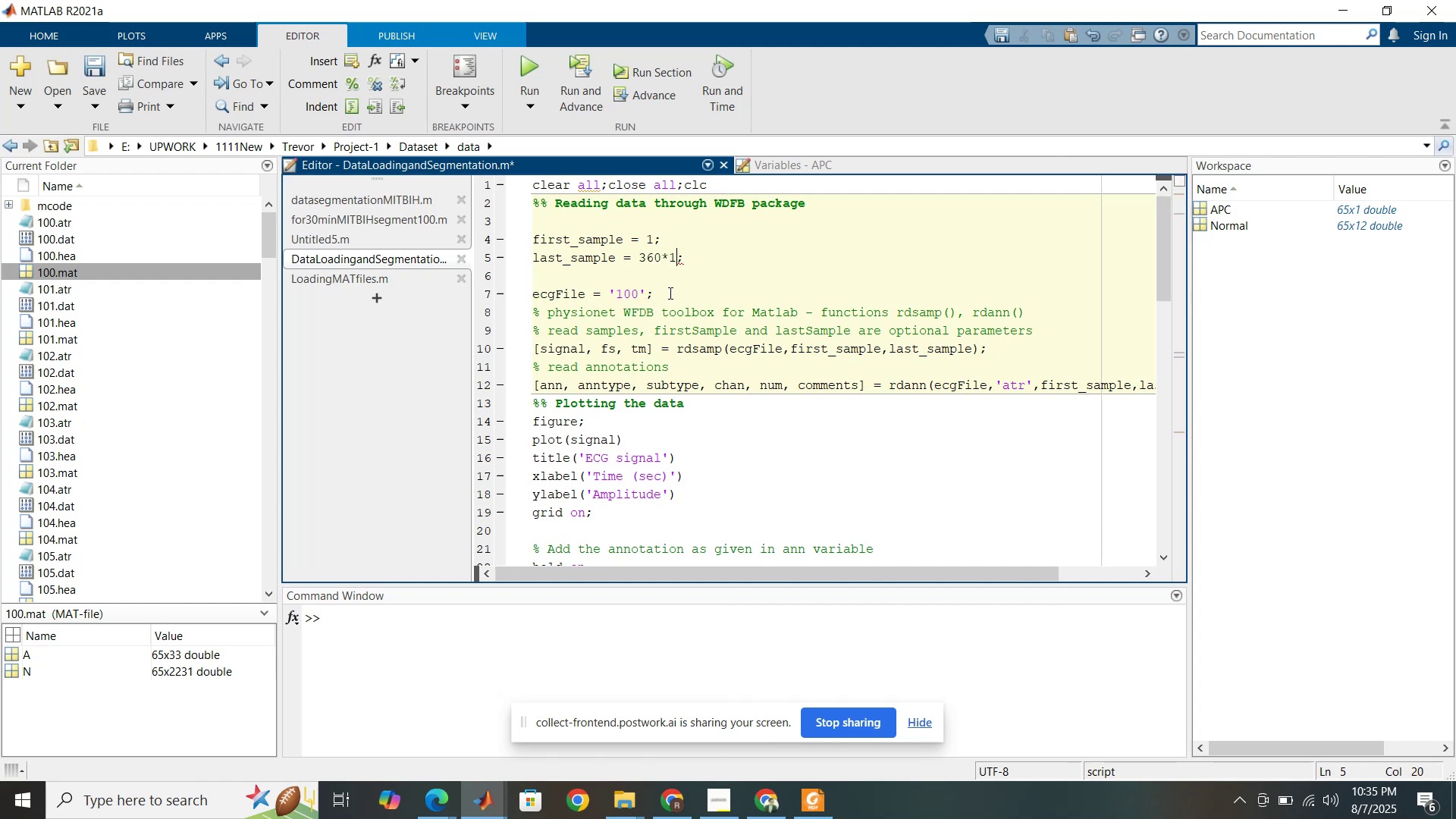 
key(Numpad0)
 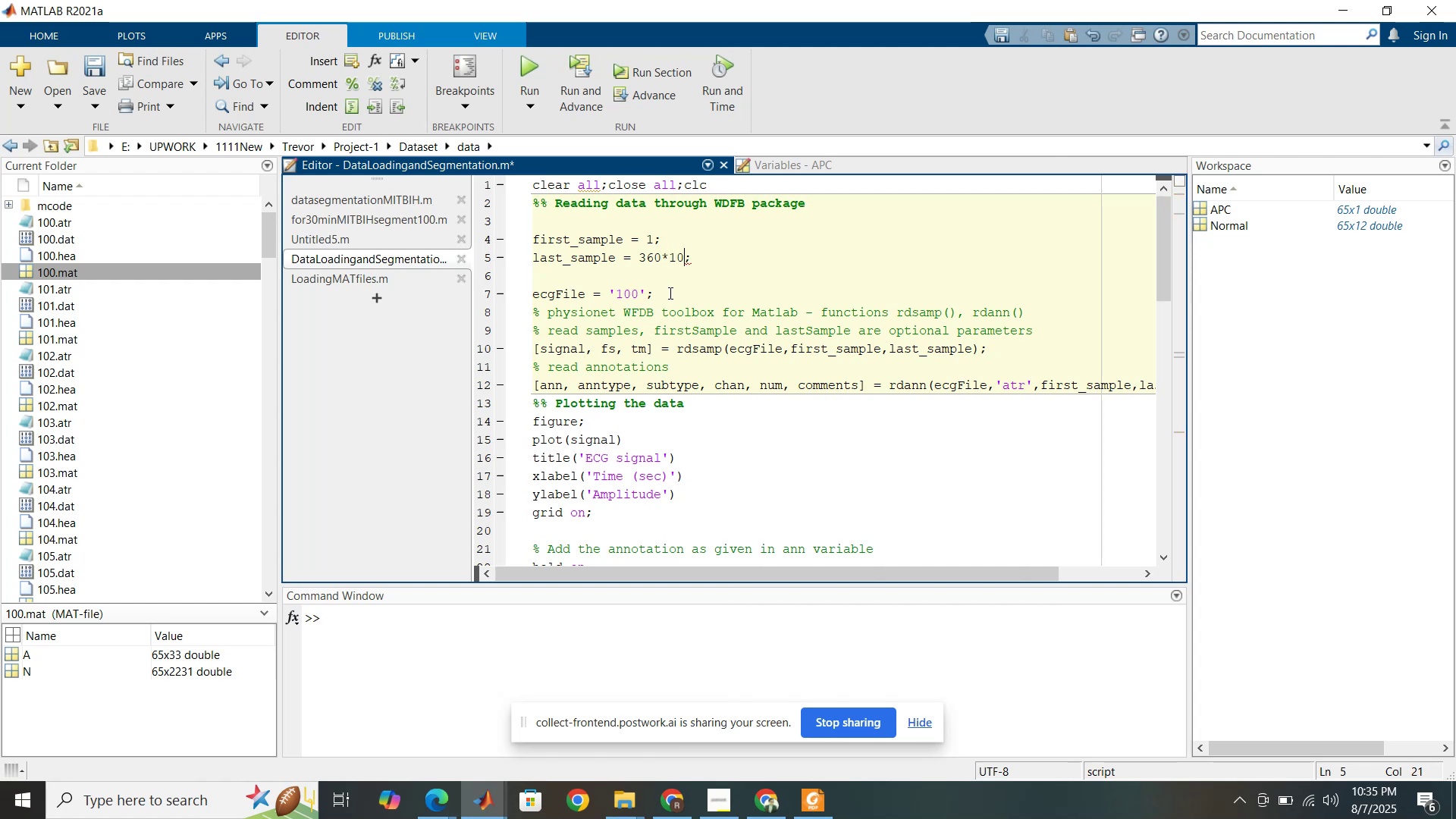 
key(Numpad0)
 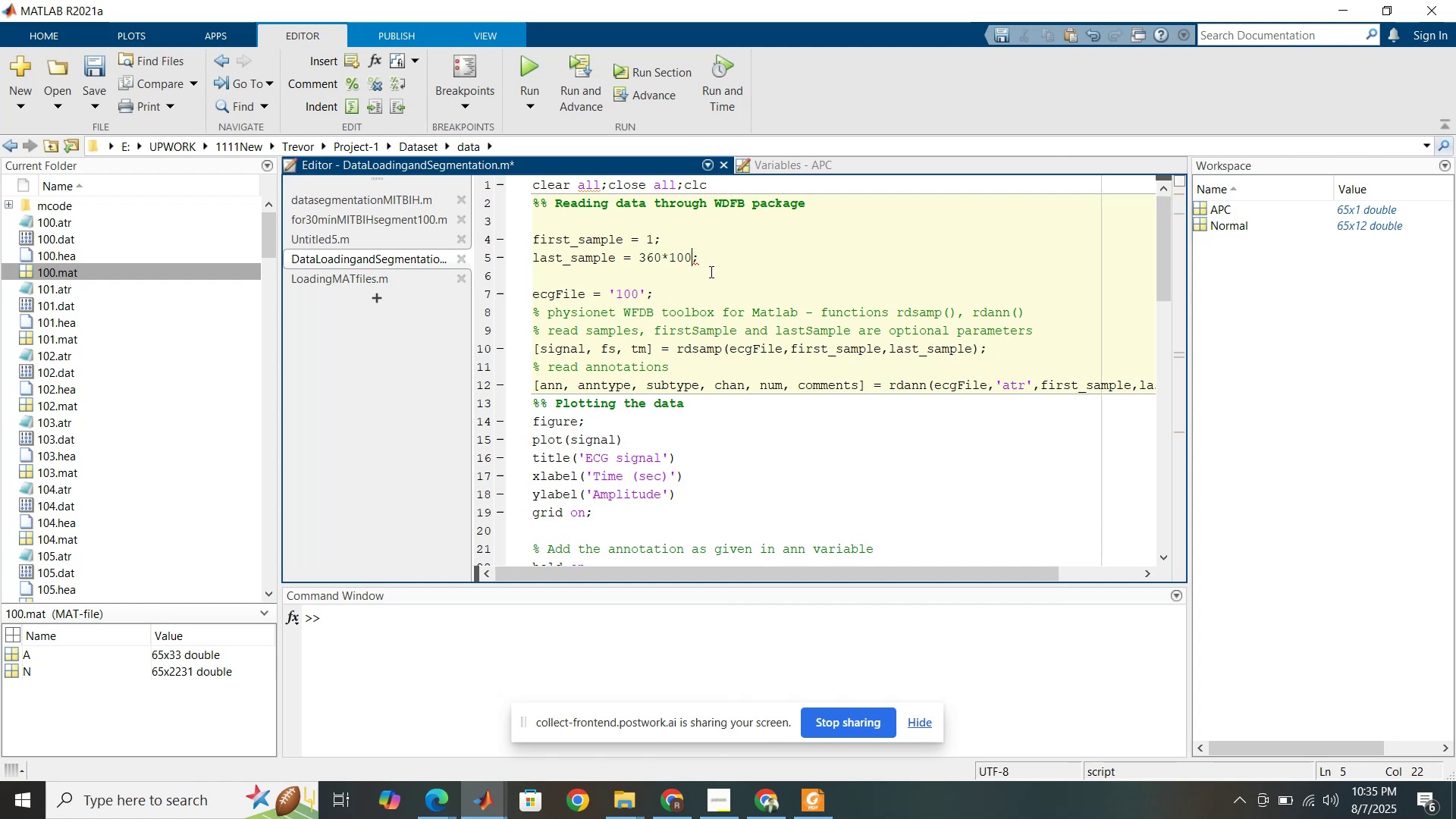 
left_click([746, 253])
 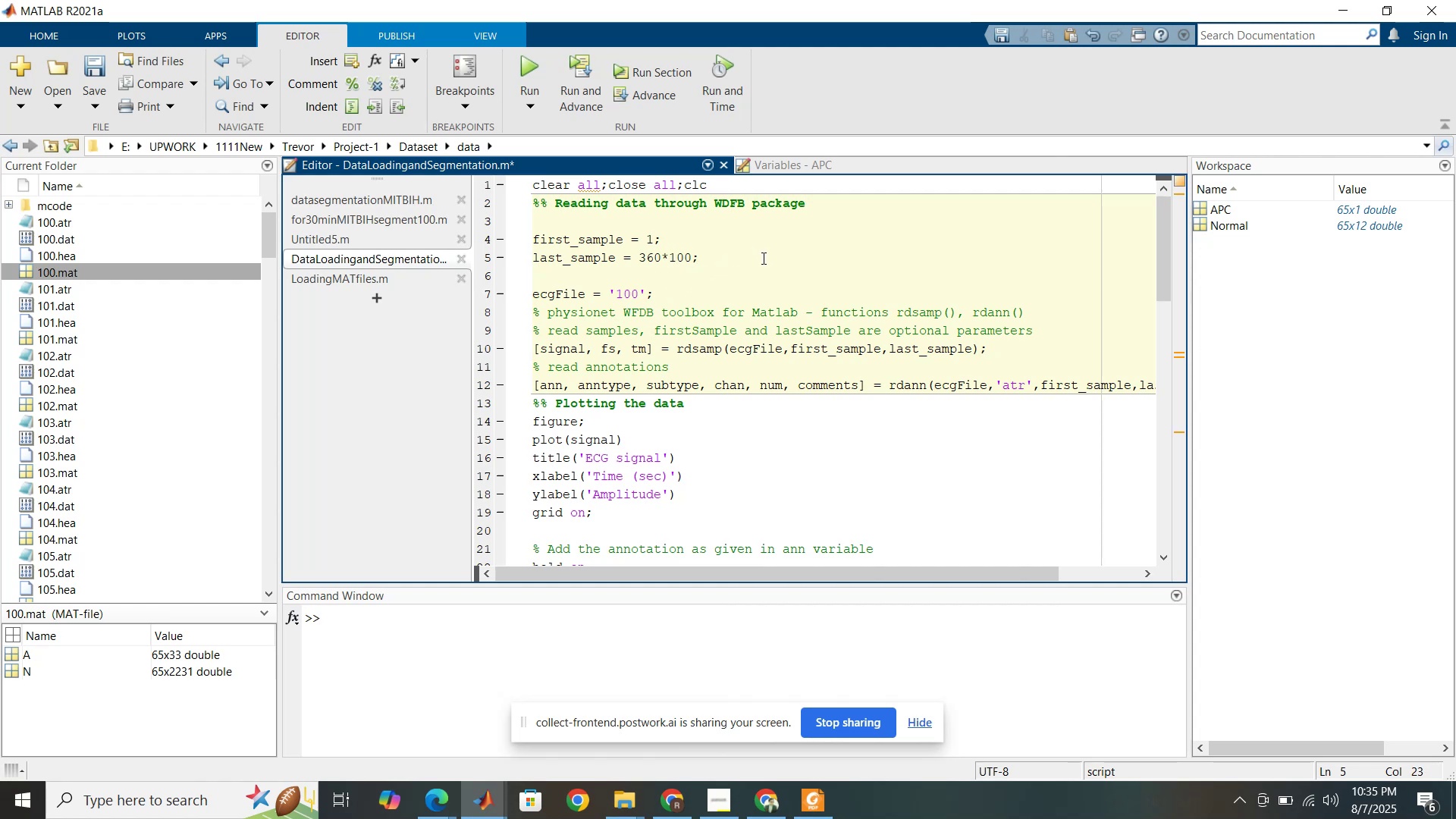 
type( % for100)
key(Backspace)
key(Backspace)
key(Backspace)
type( 100 second da)
key(Backspace)
type(ata)
 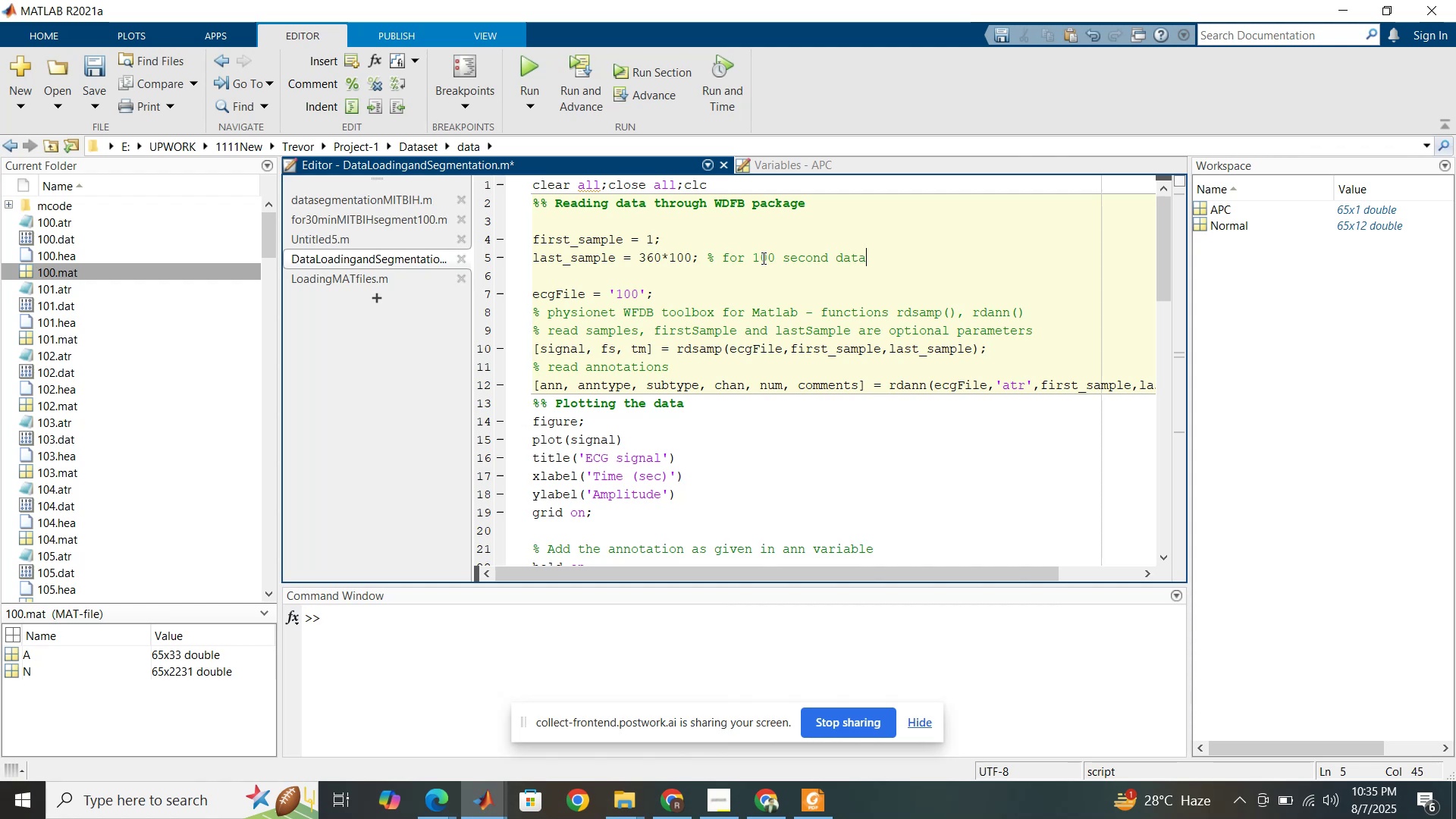 
wait(11.27)
 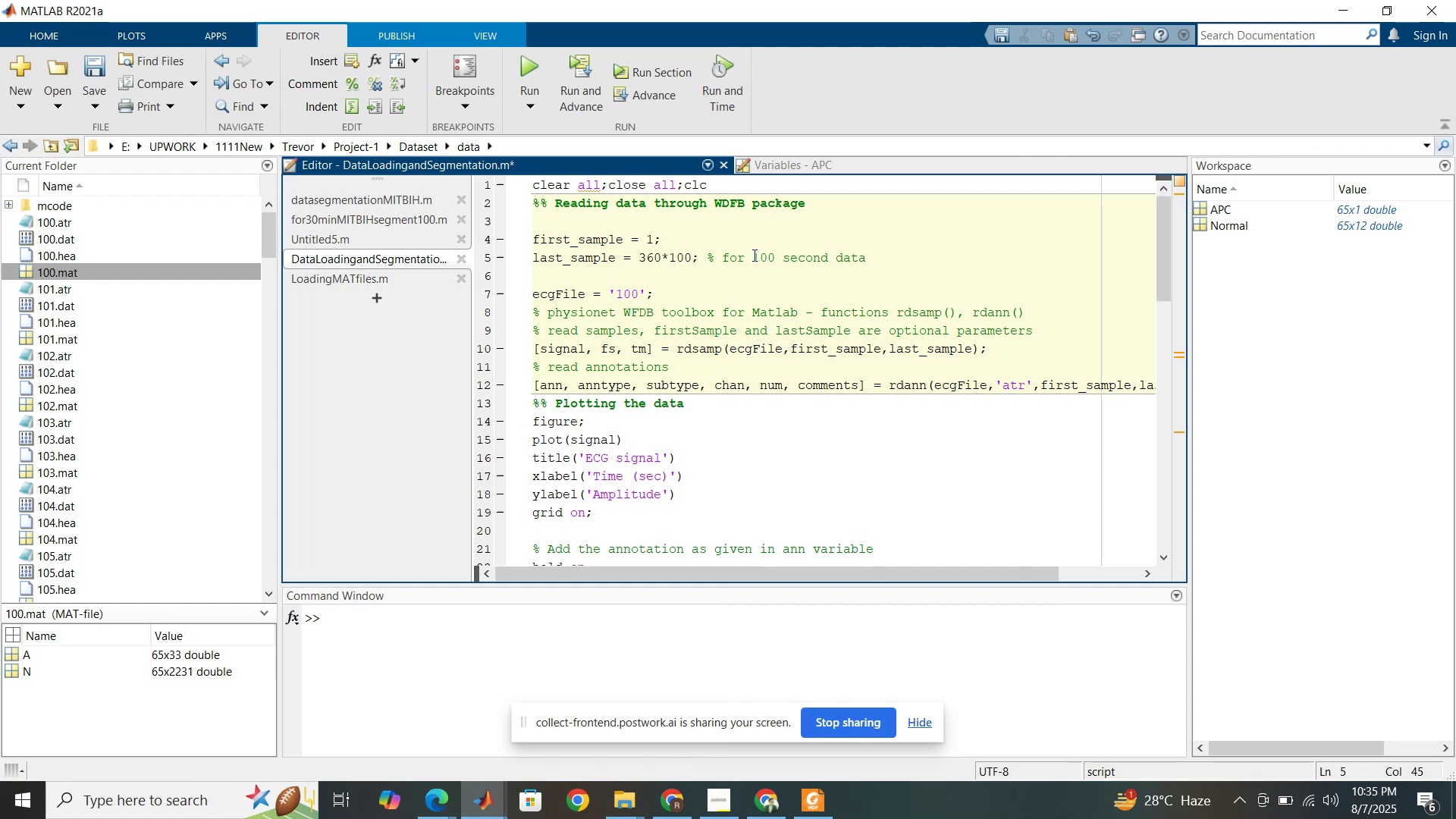 
left_click_drag(start_coordinate=[691, 258], to_coordinate=[670, 255])
 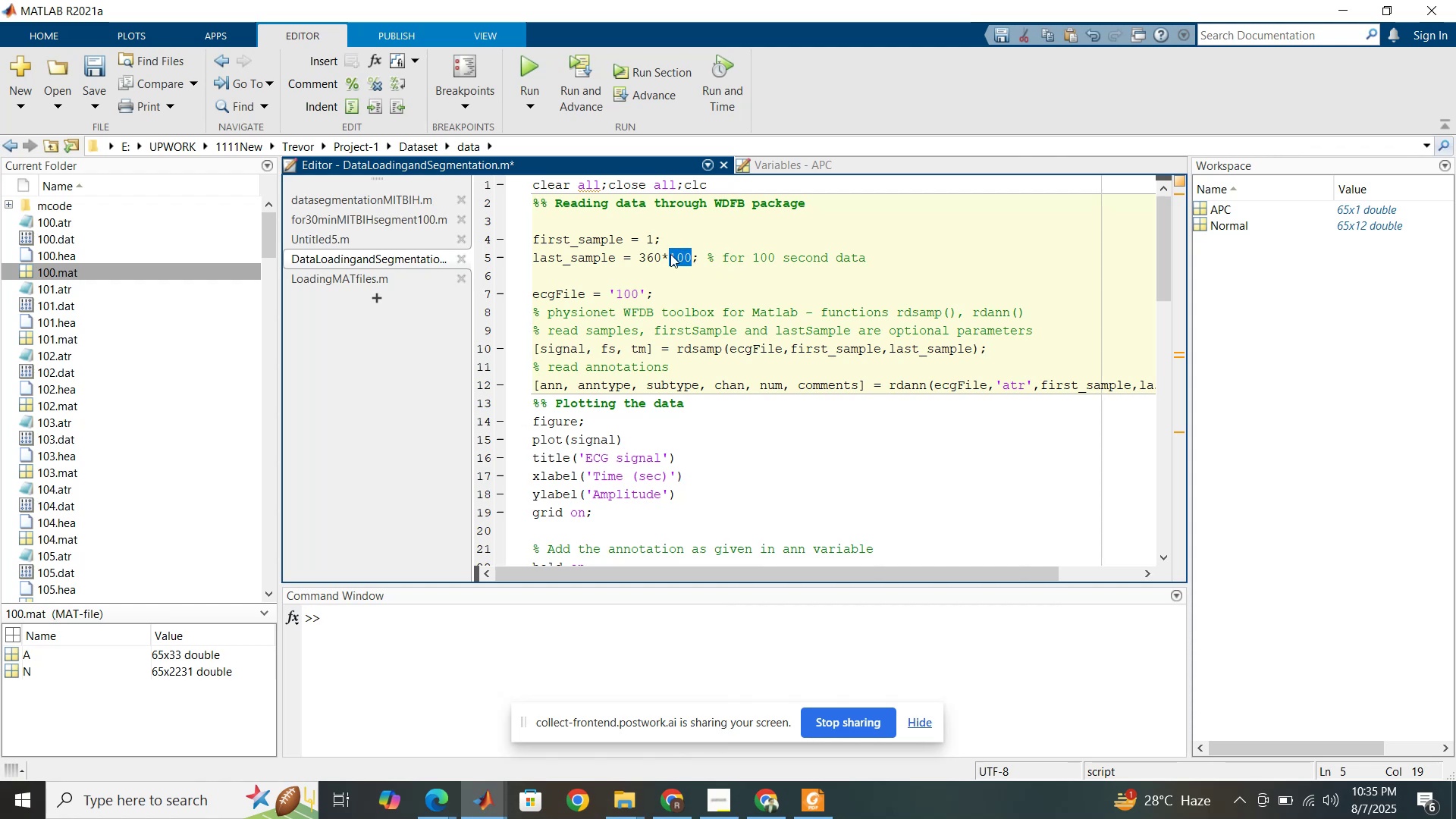 
key(Numpad3)
 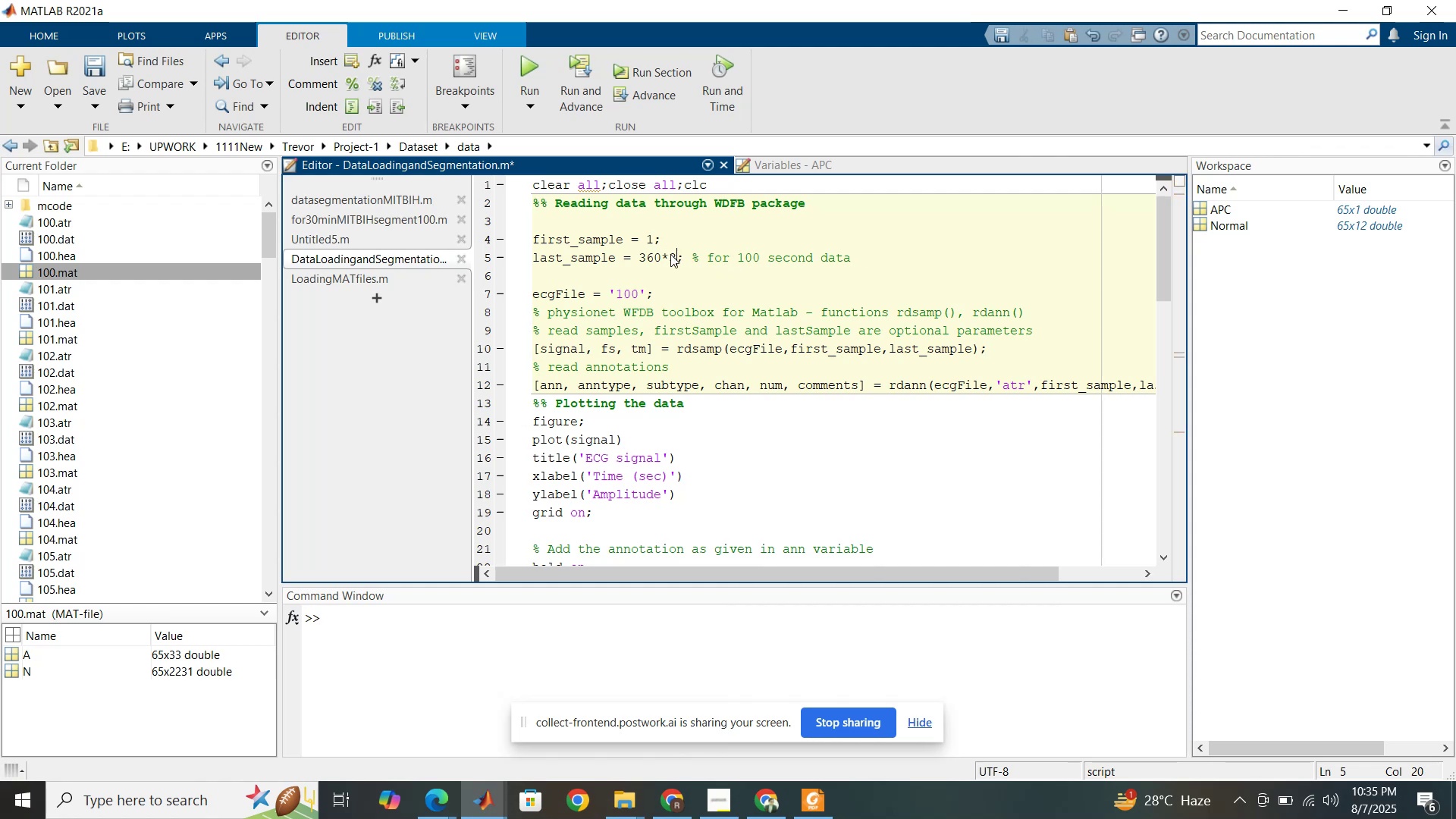 
key(Numpad0)
 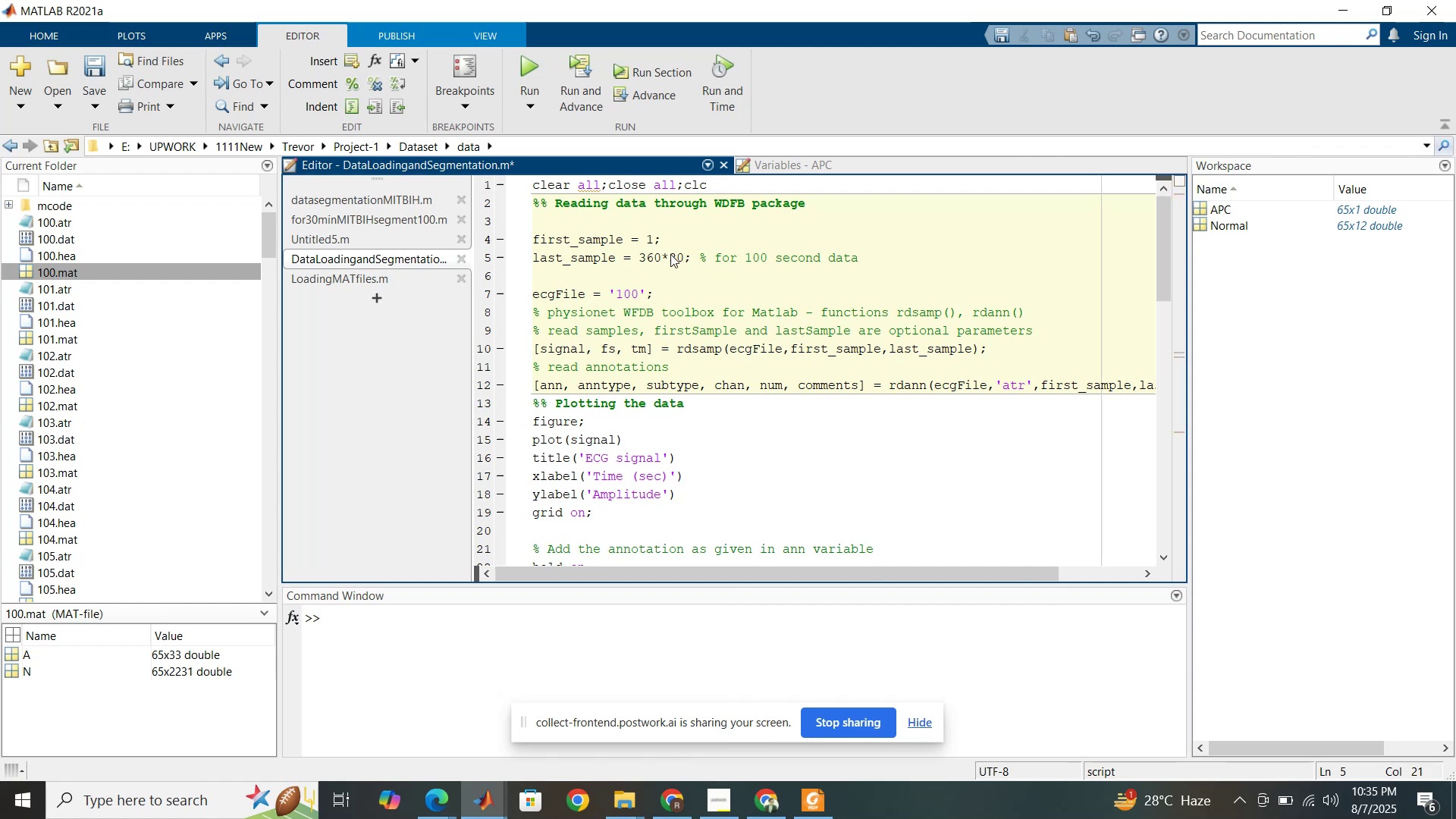 
key(Shift+8)
 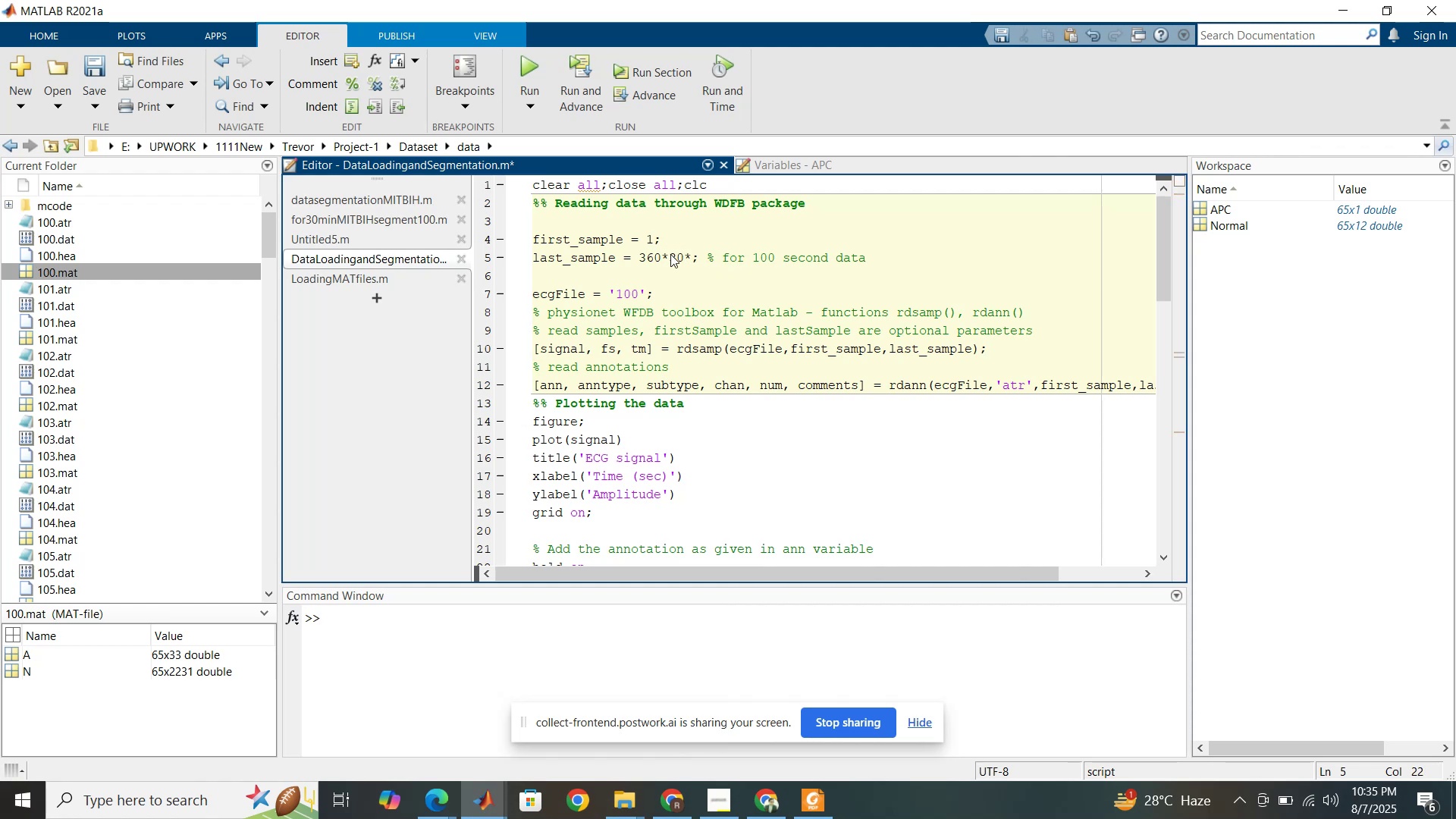 
key(Numpad6)
 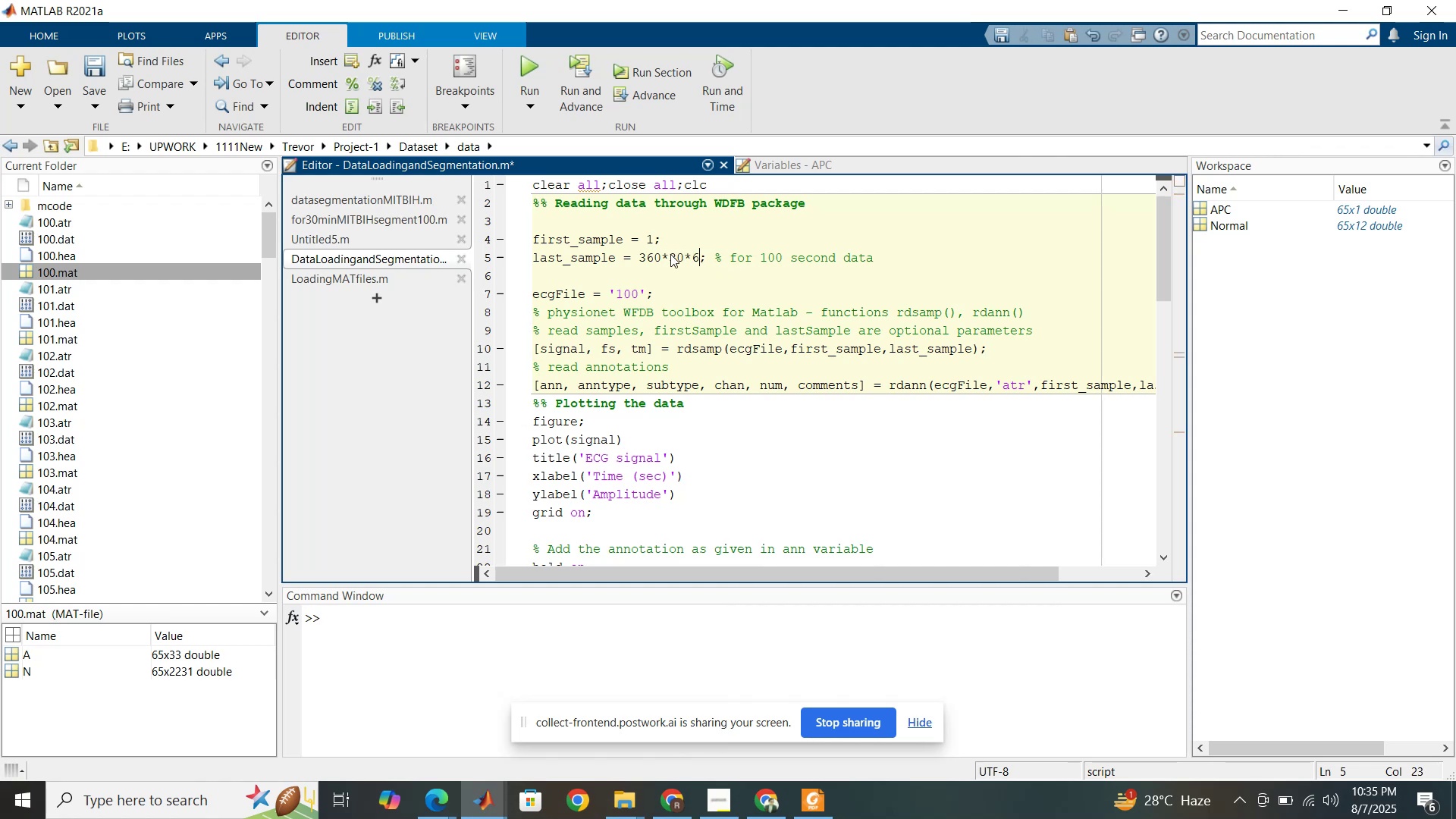 
key(Numpad0)
 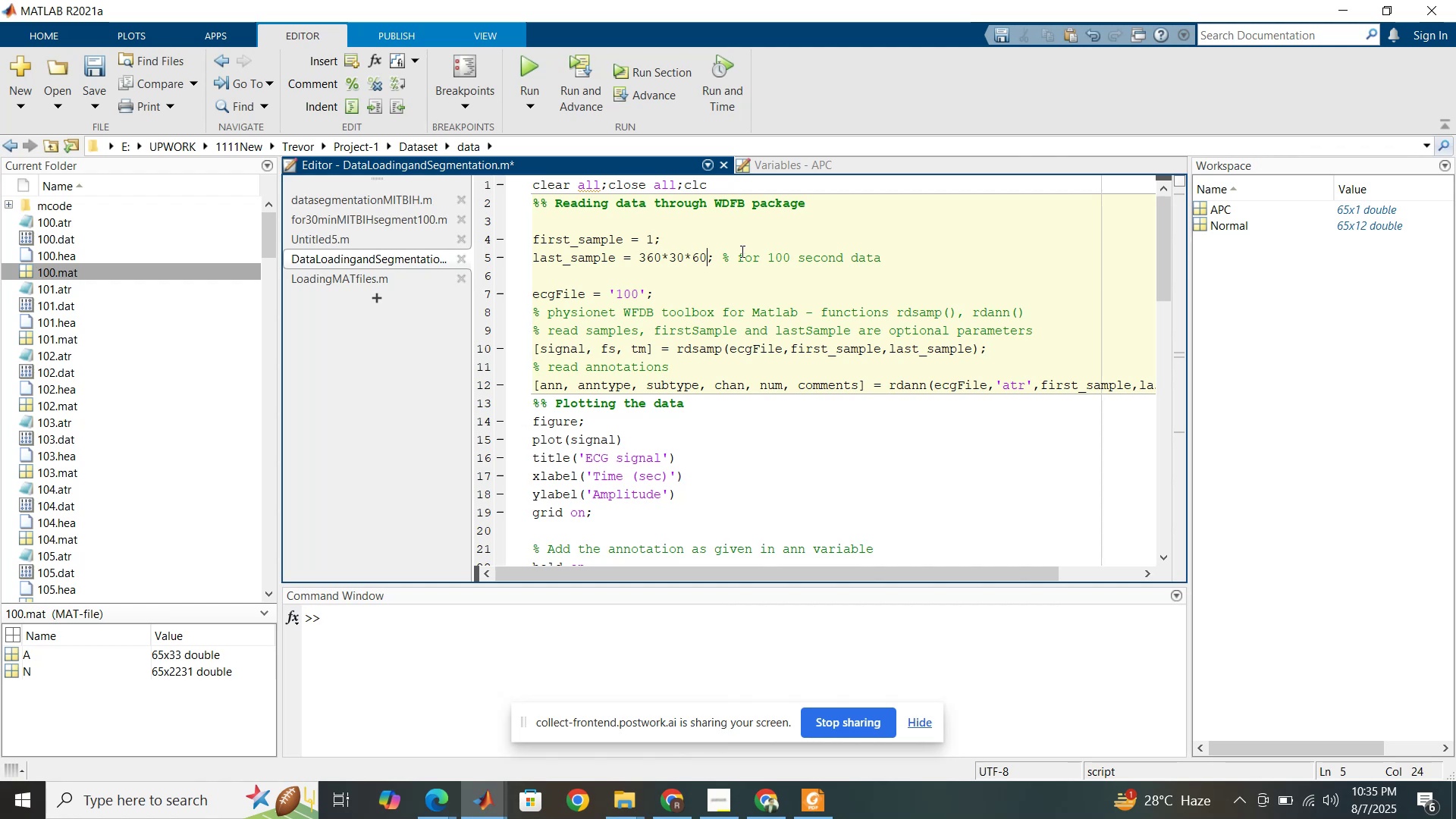 
left_click_drag(start_coordinate=[770, 257], to_coordinate=[789, 259])
 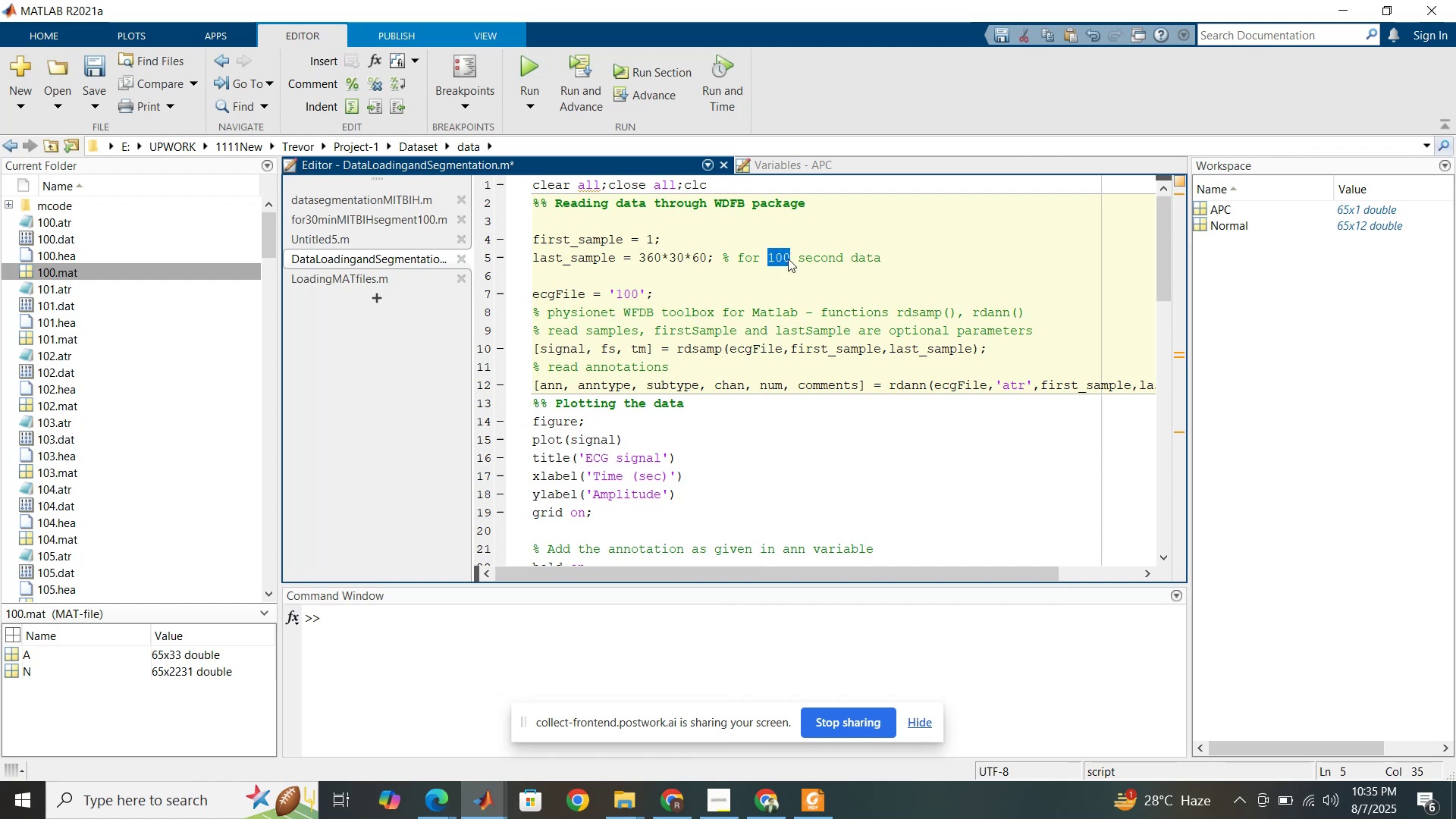 
key(Numpad3)
 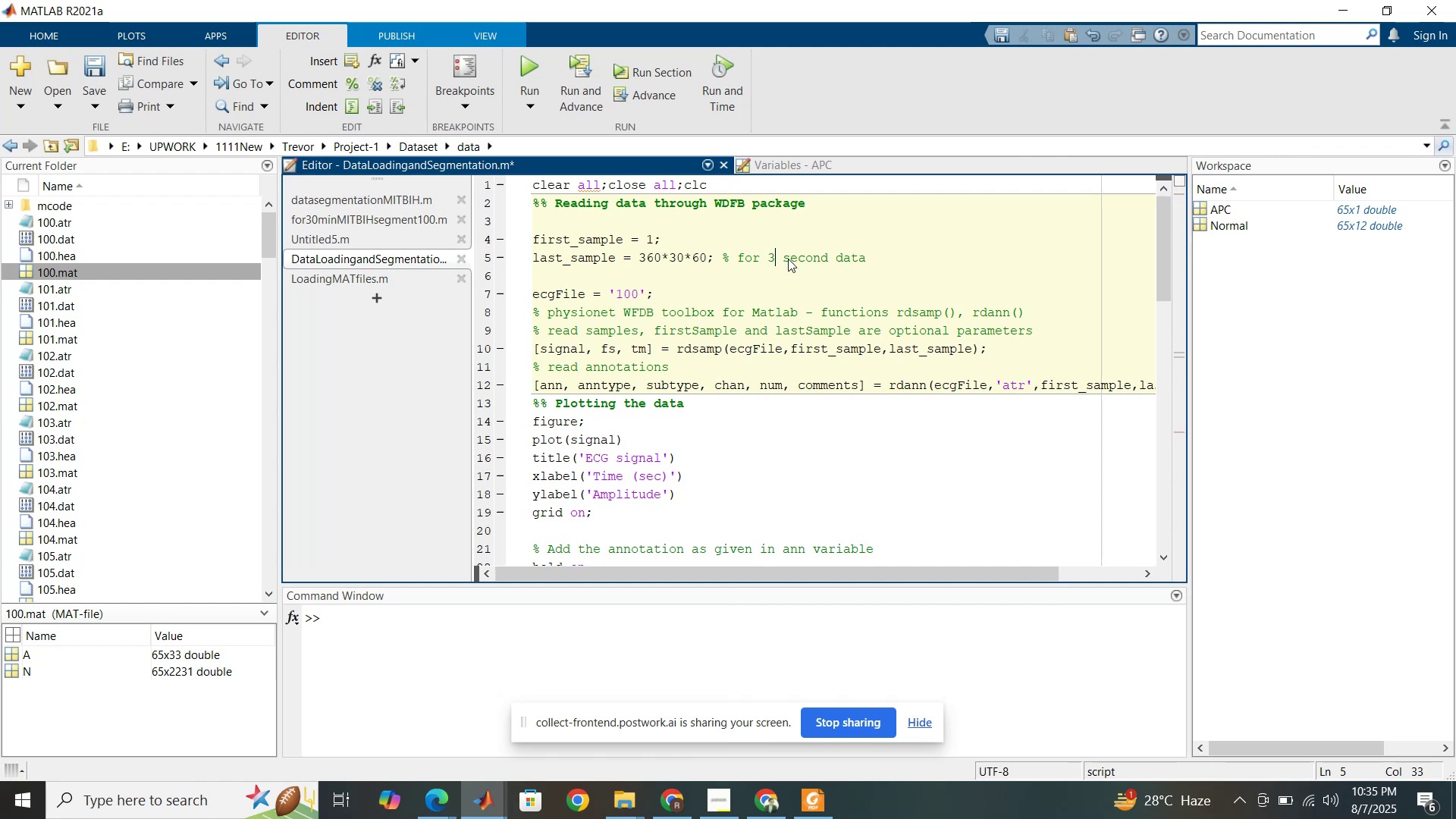 
key(Numpad0)
 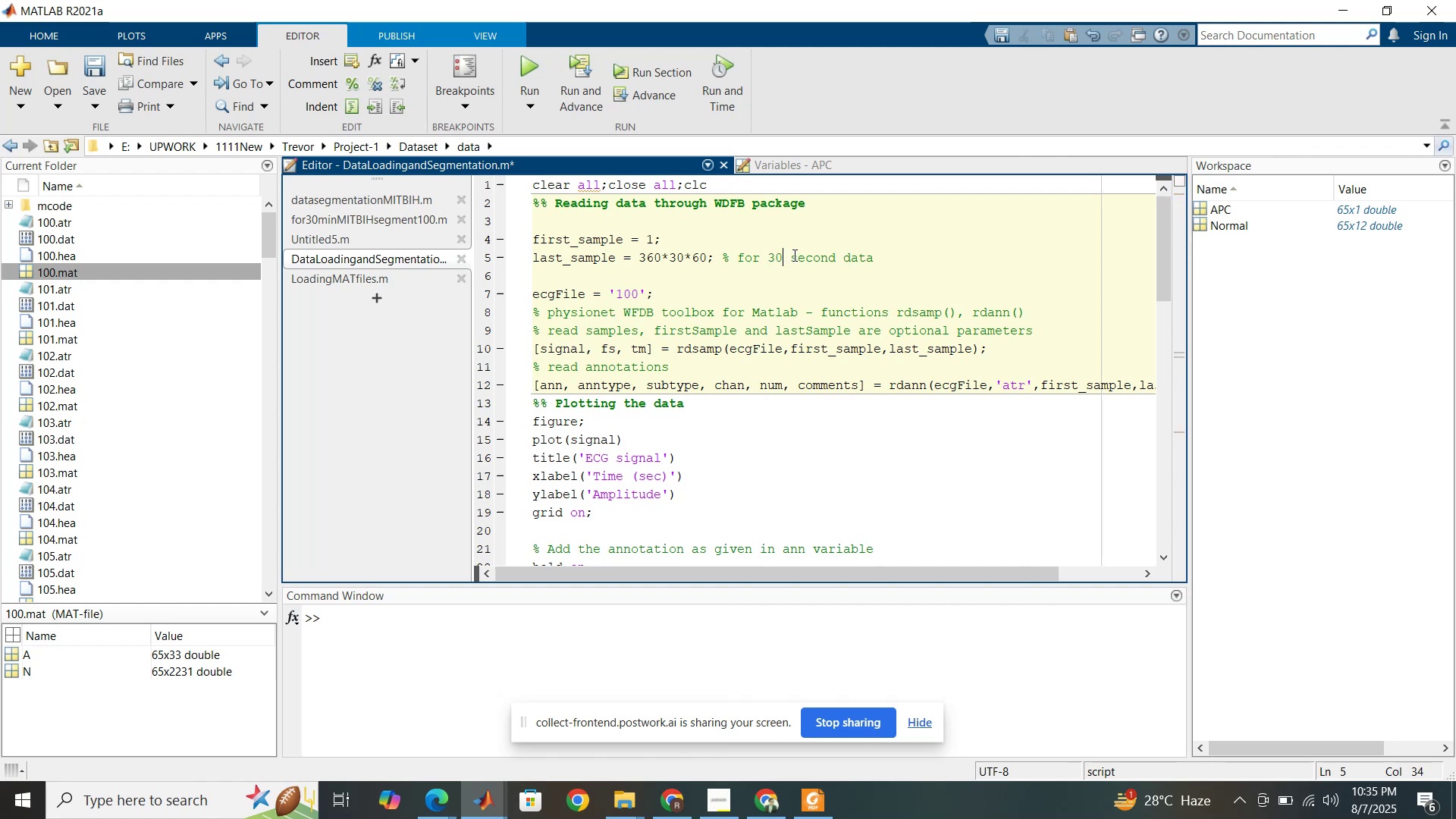 
left_click_drag(start_coordinate=[793, 255], to_coordinate=[833, 256])
 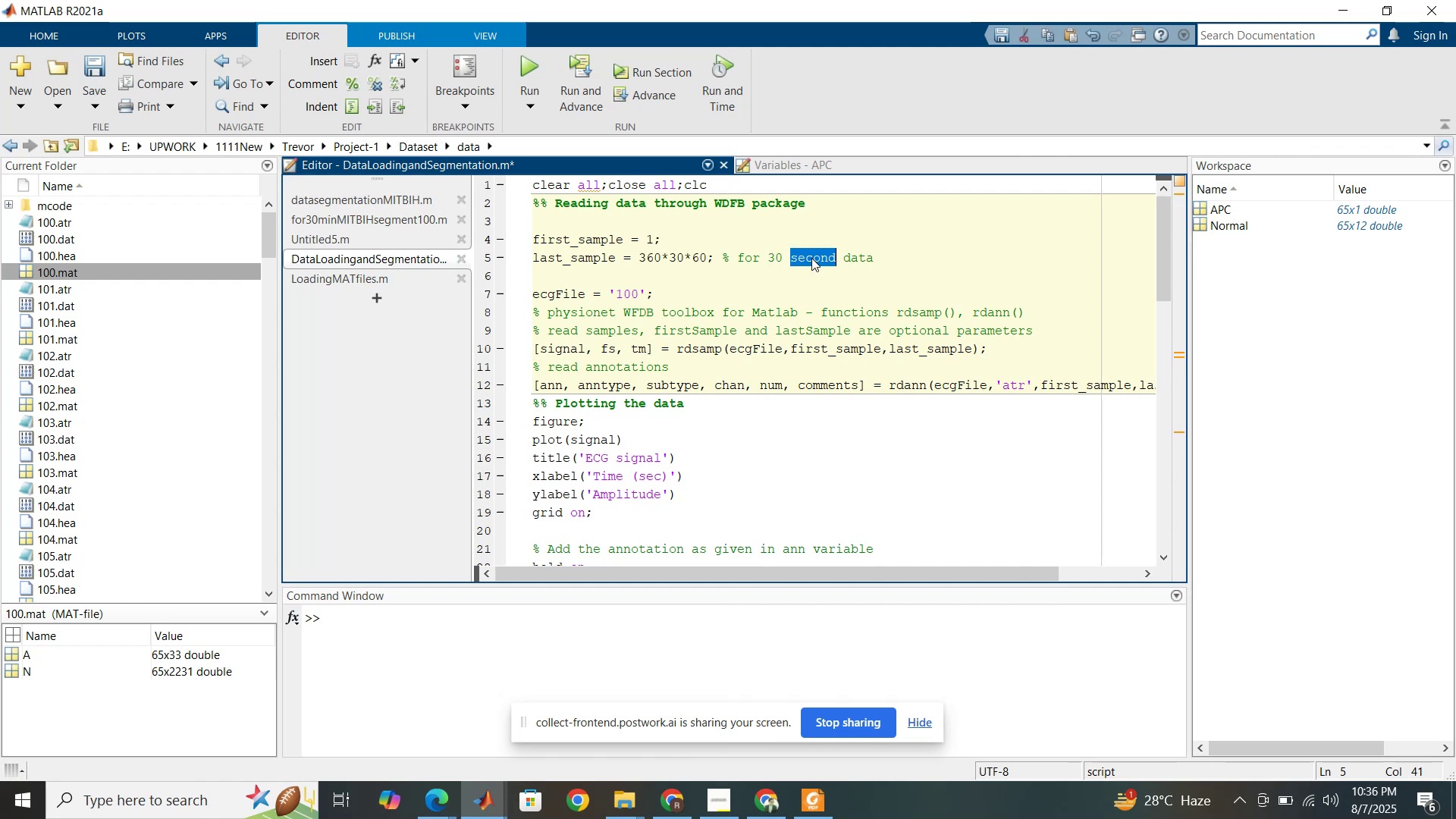 
type(minutes)
 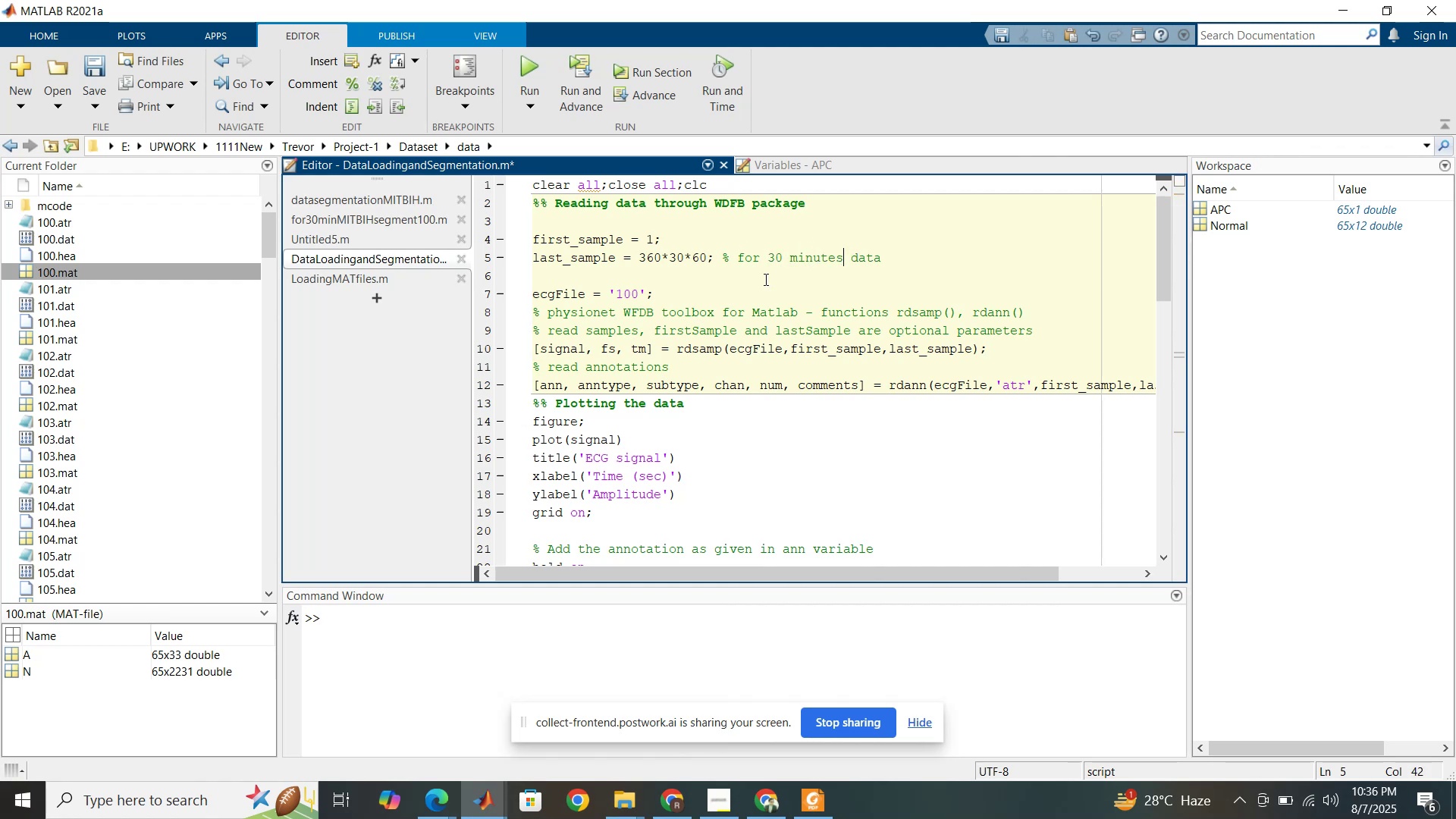 
left_click([741, 303])
 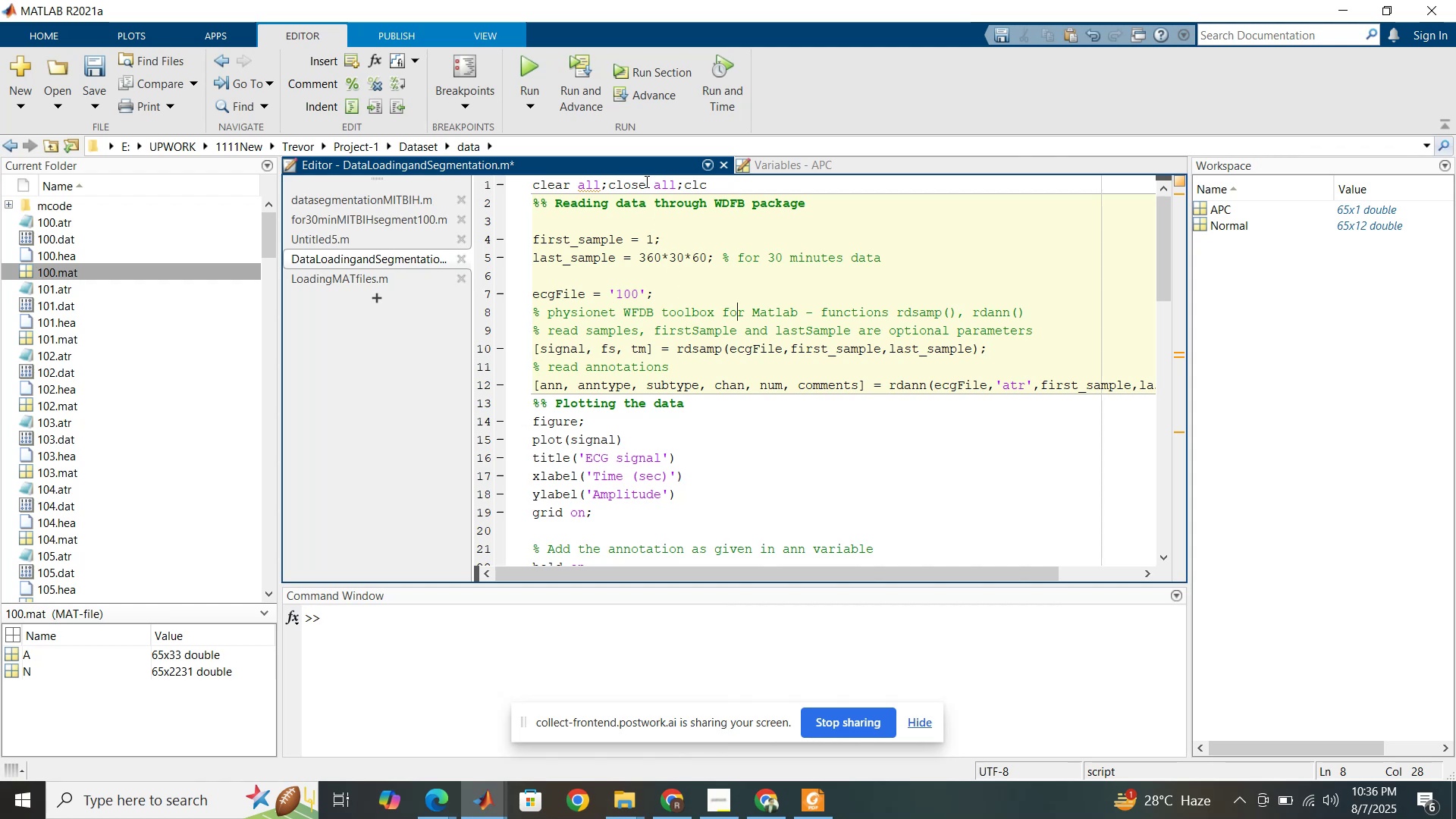 
left_click([645, 187])
 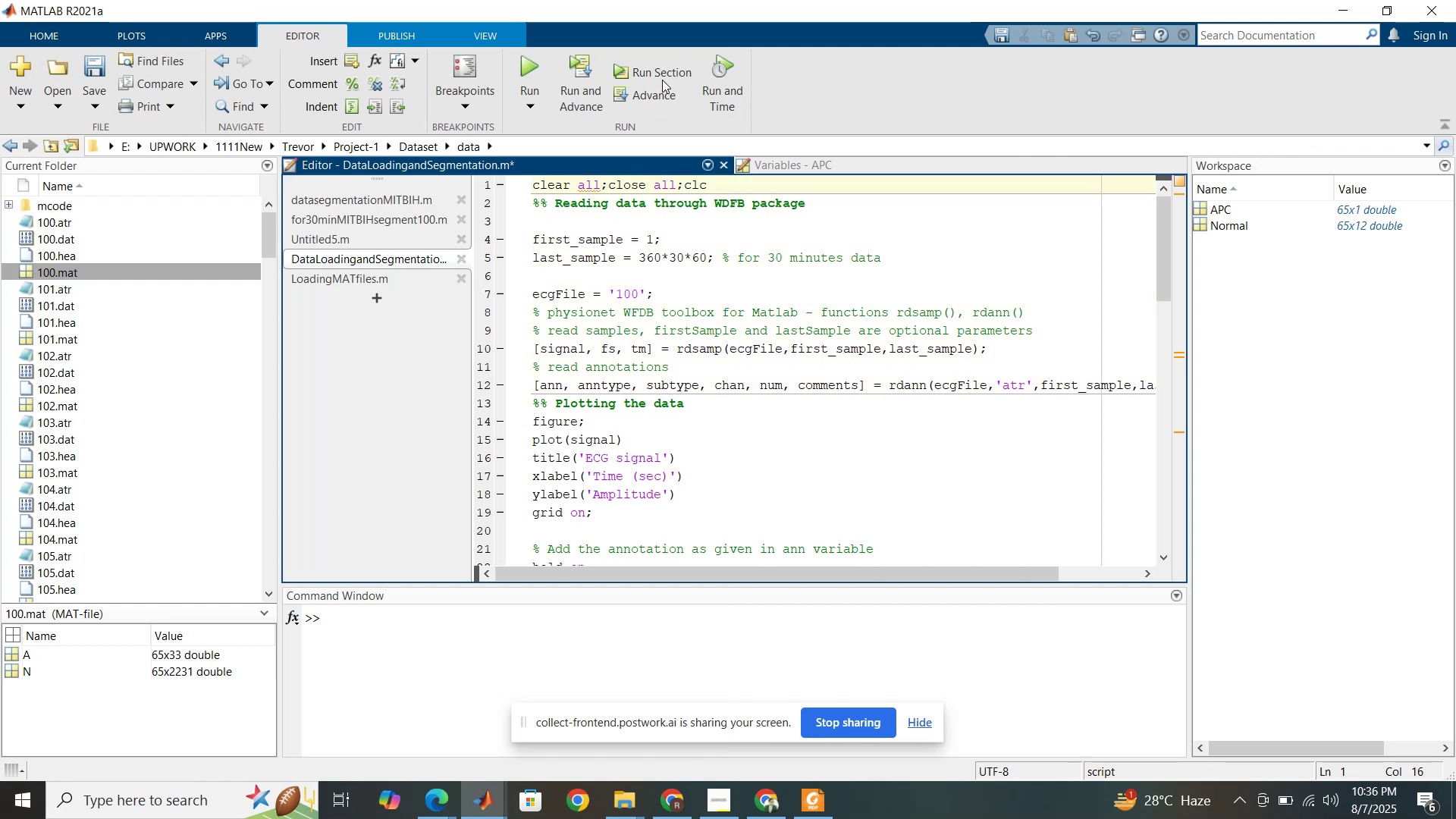 
left_click([664, 77])
 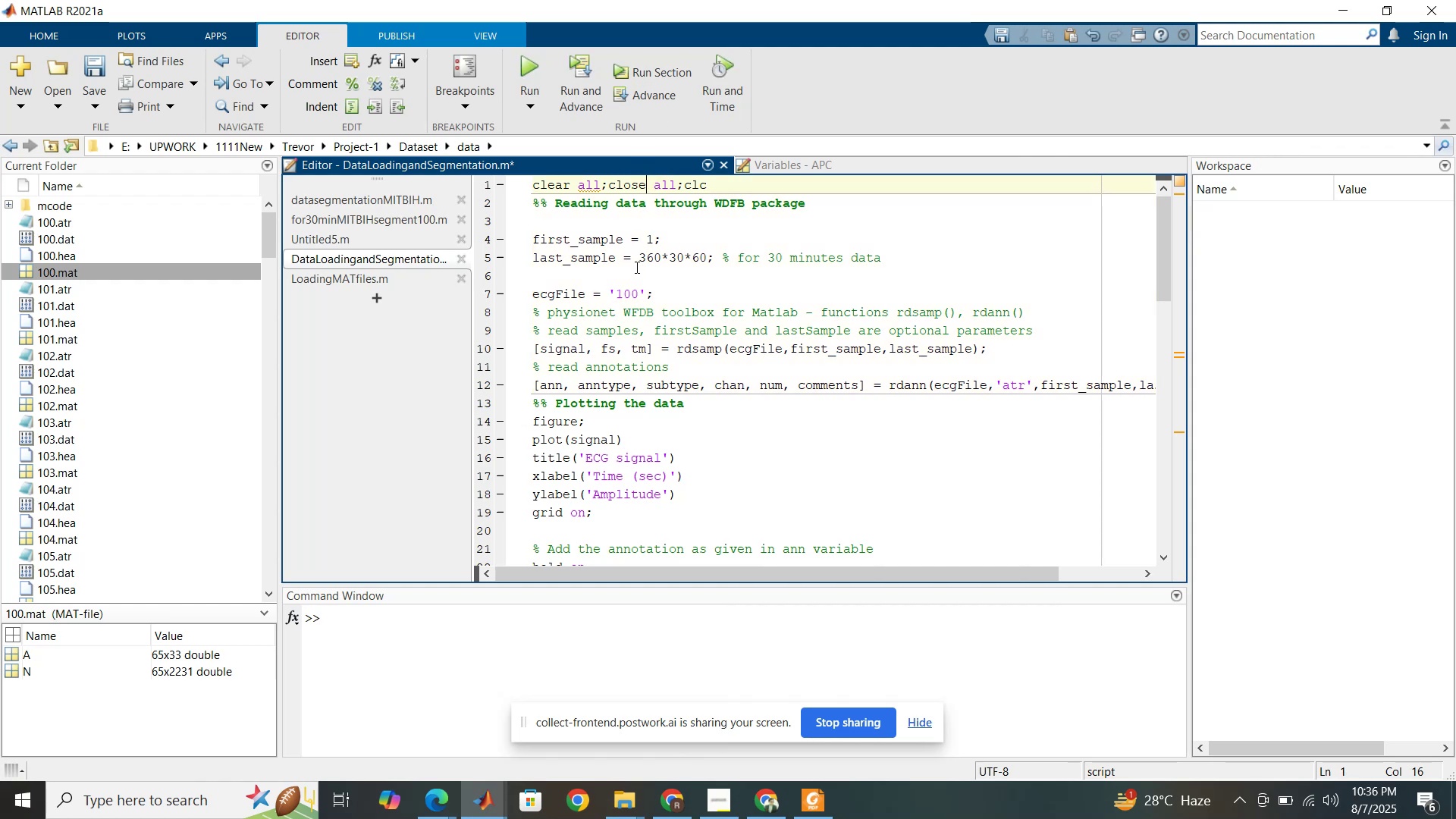 
left_click([636, 286])
 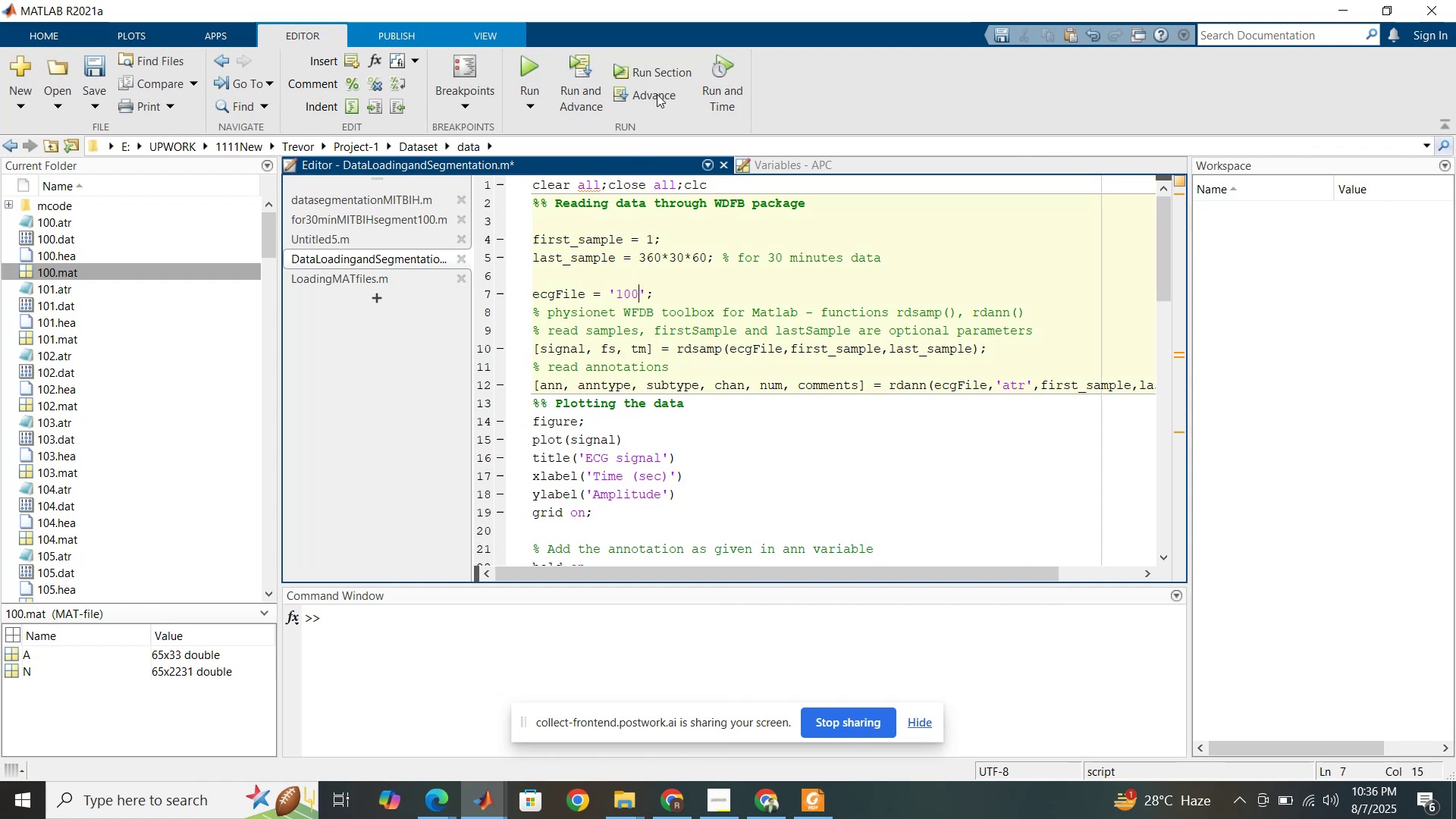 
left_click([663, 70])
 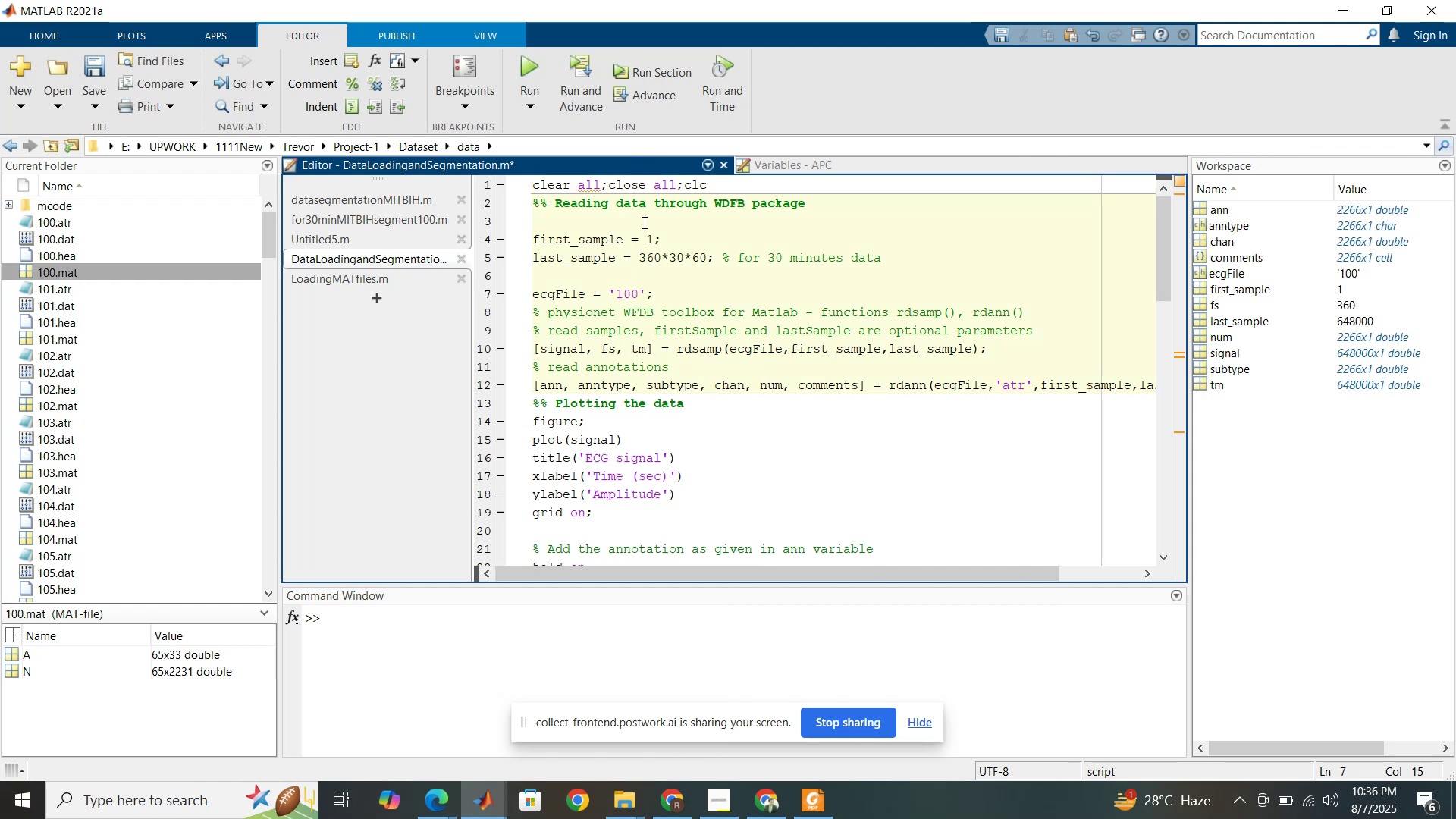 
scroll: coordinate [625, 241], scroll_direction: down, amount: 4.0
 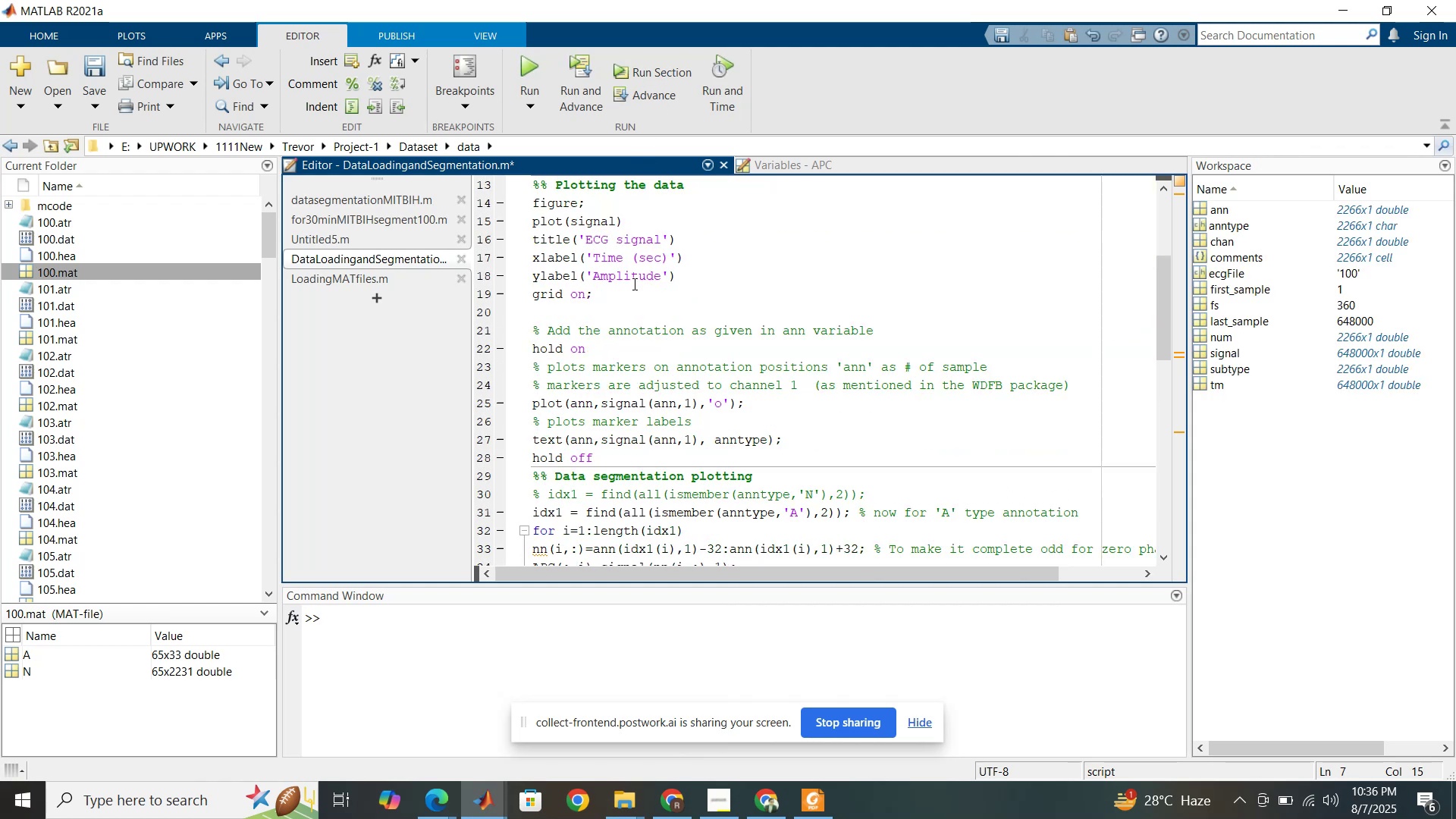 
left_click([634, 284])
 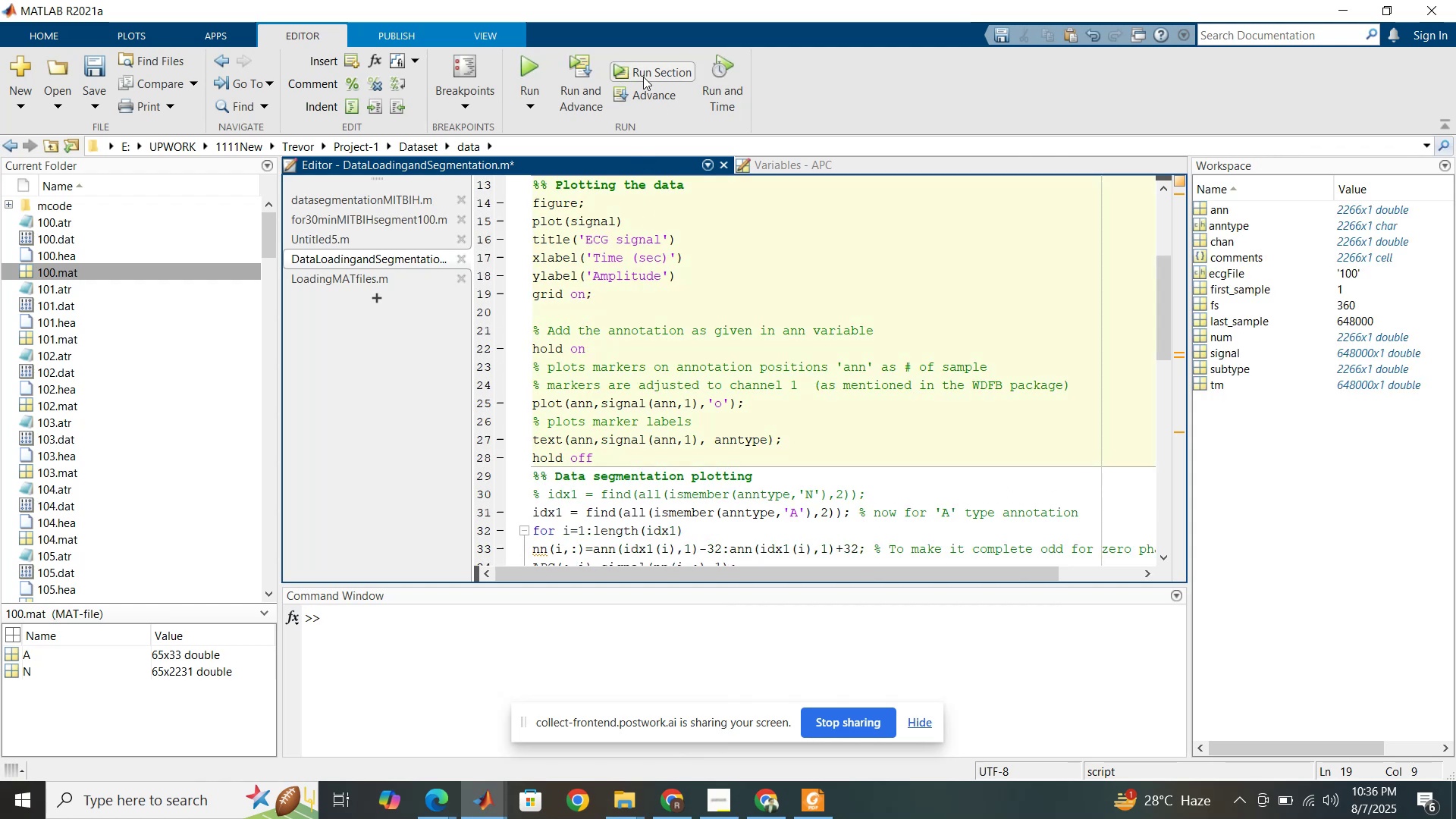 
left_click([643, 76])
 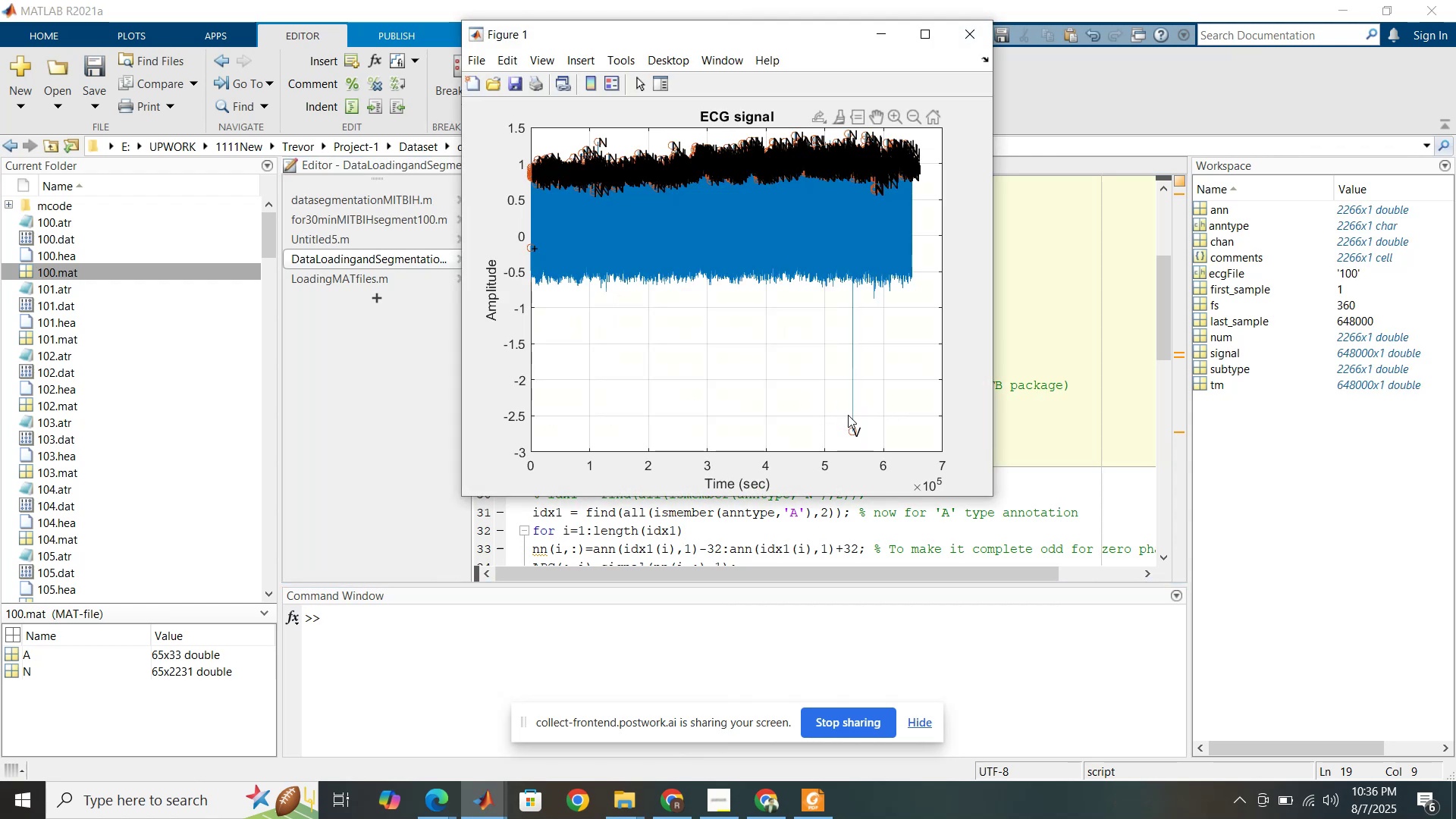 
wait(13.54)
 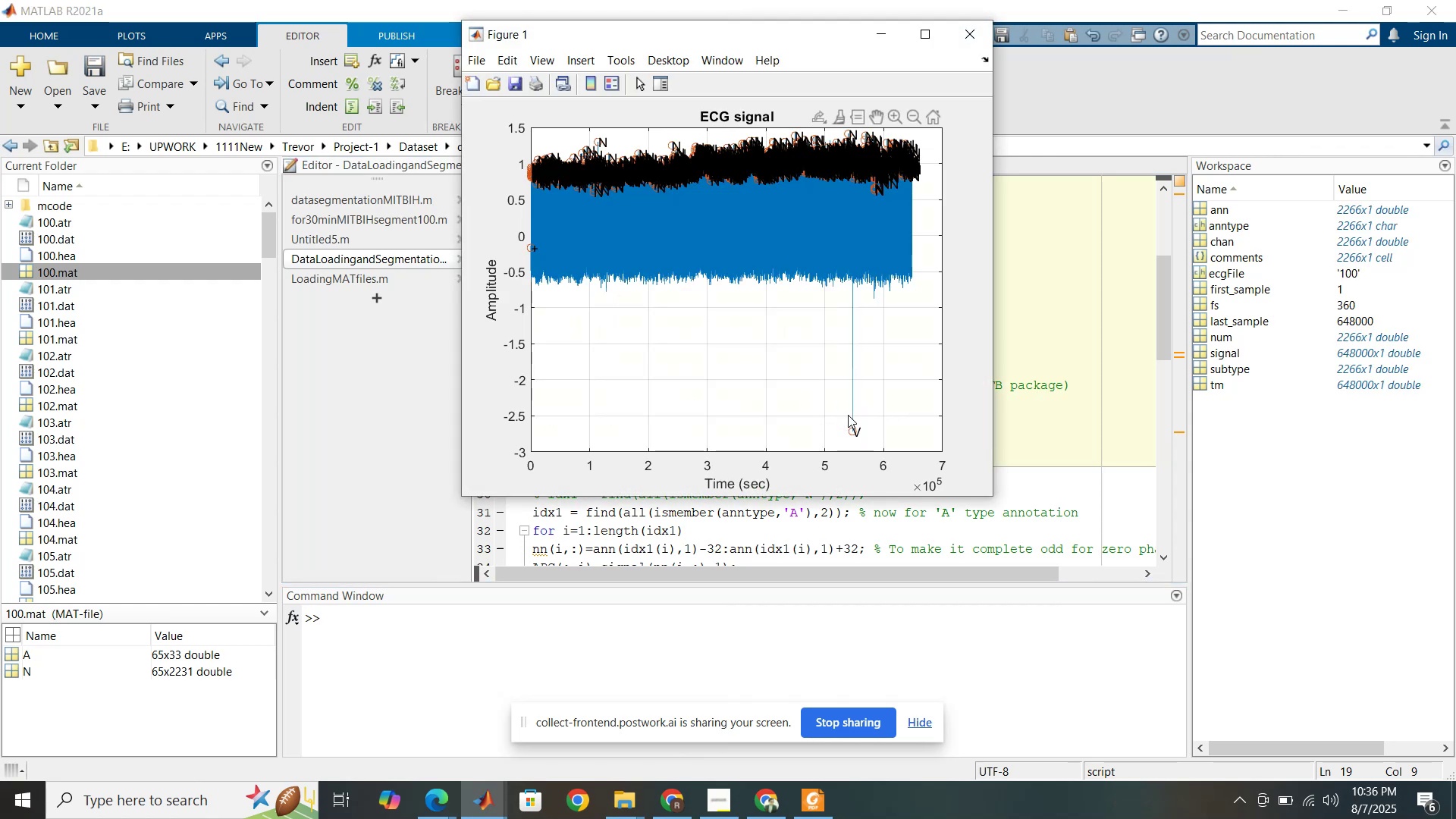 
left_click([927, 42])
 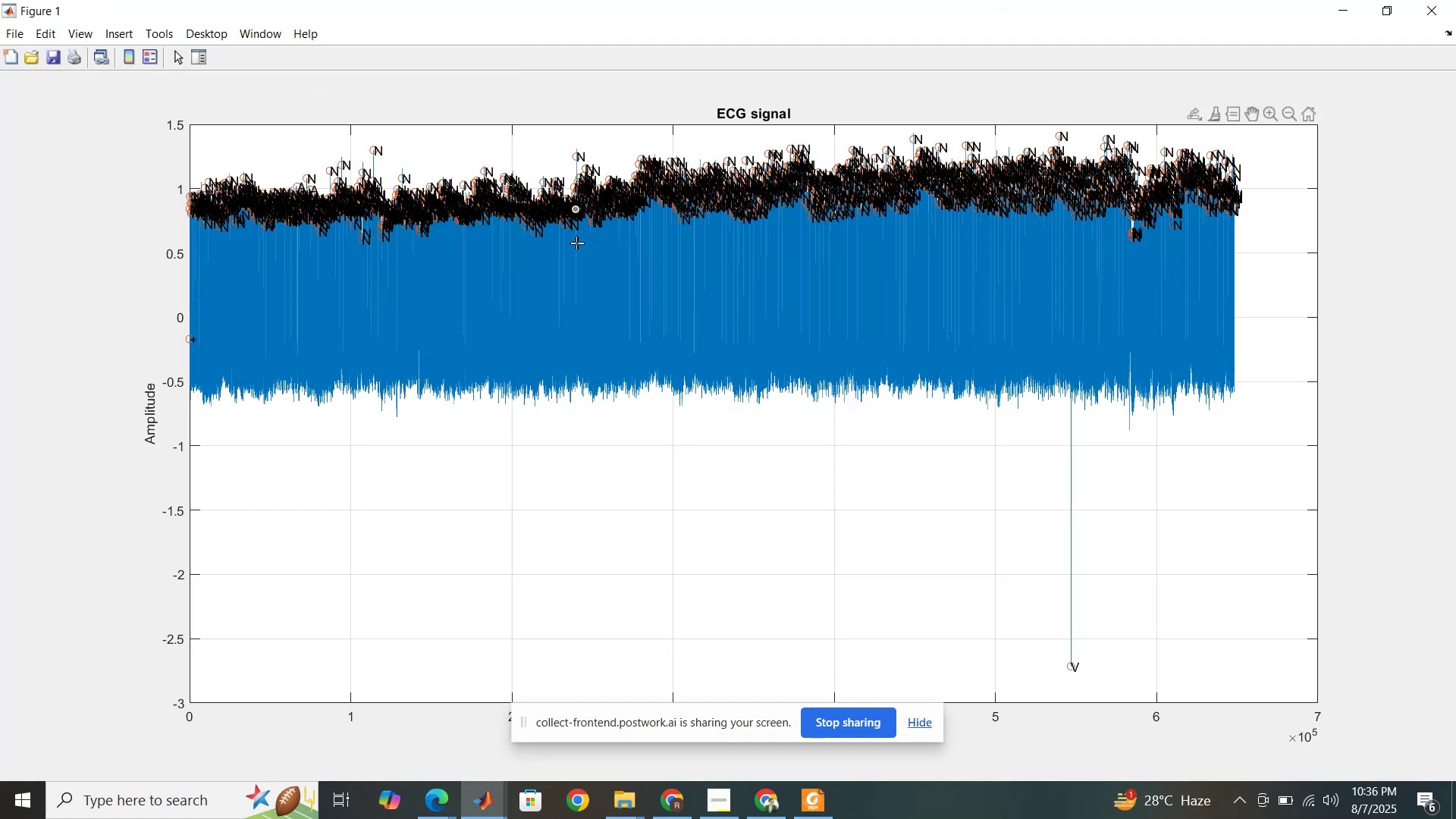 
wait(5.6)
 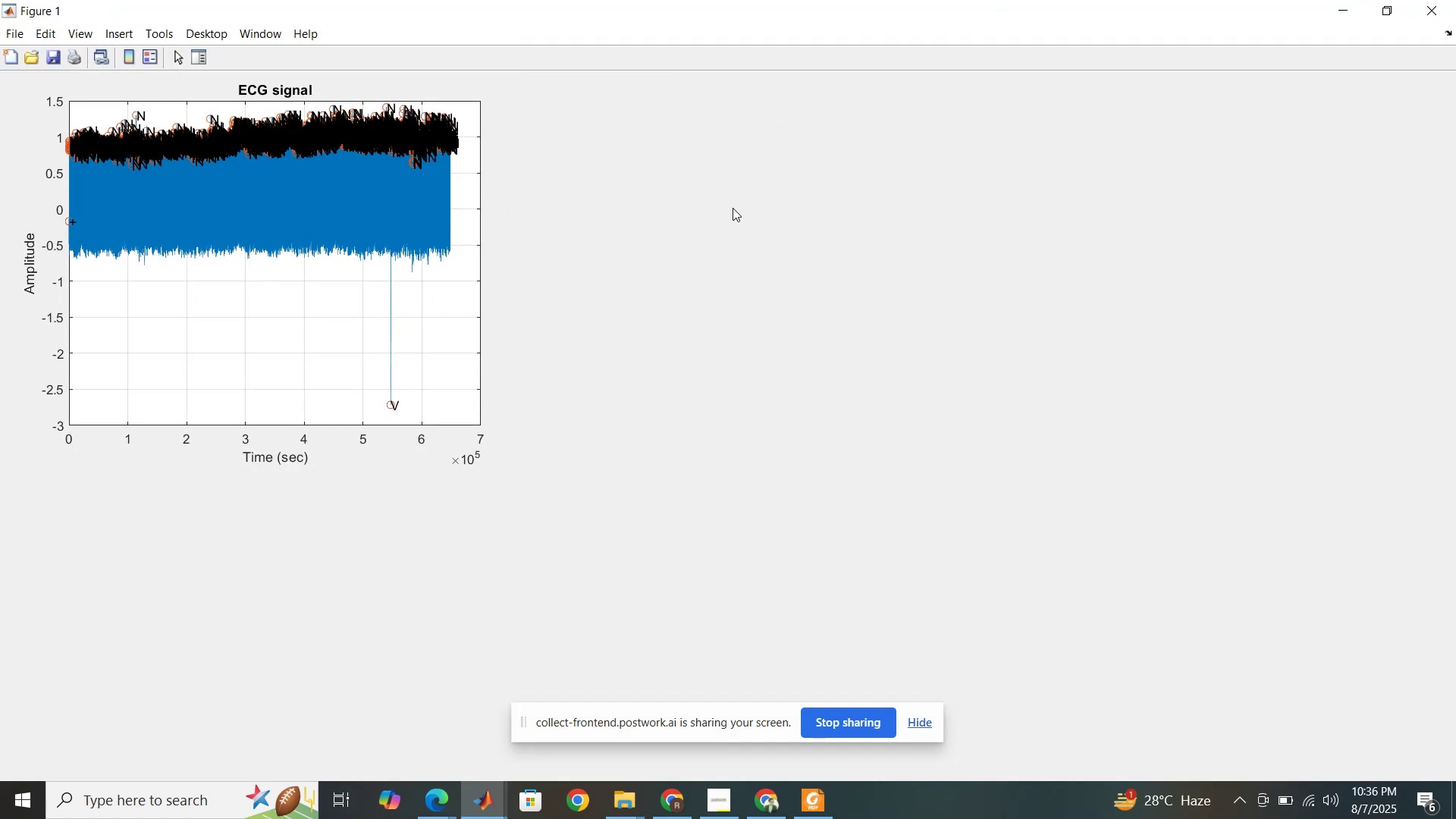 
left_click([1268, 109])
 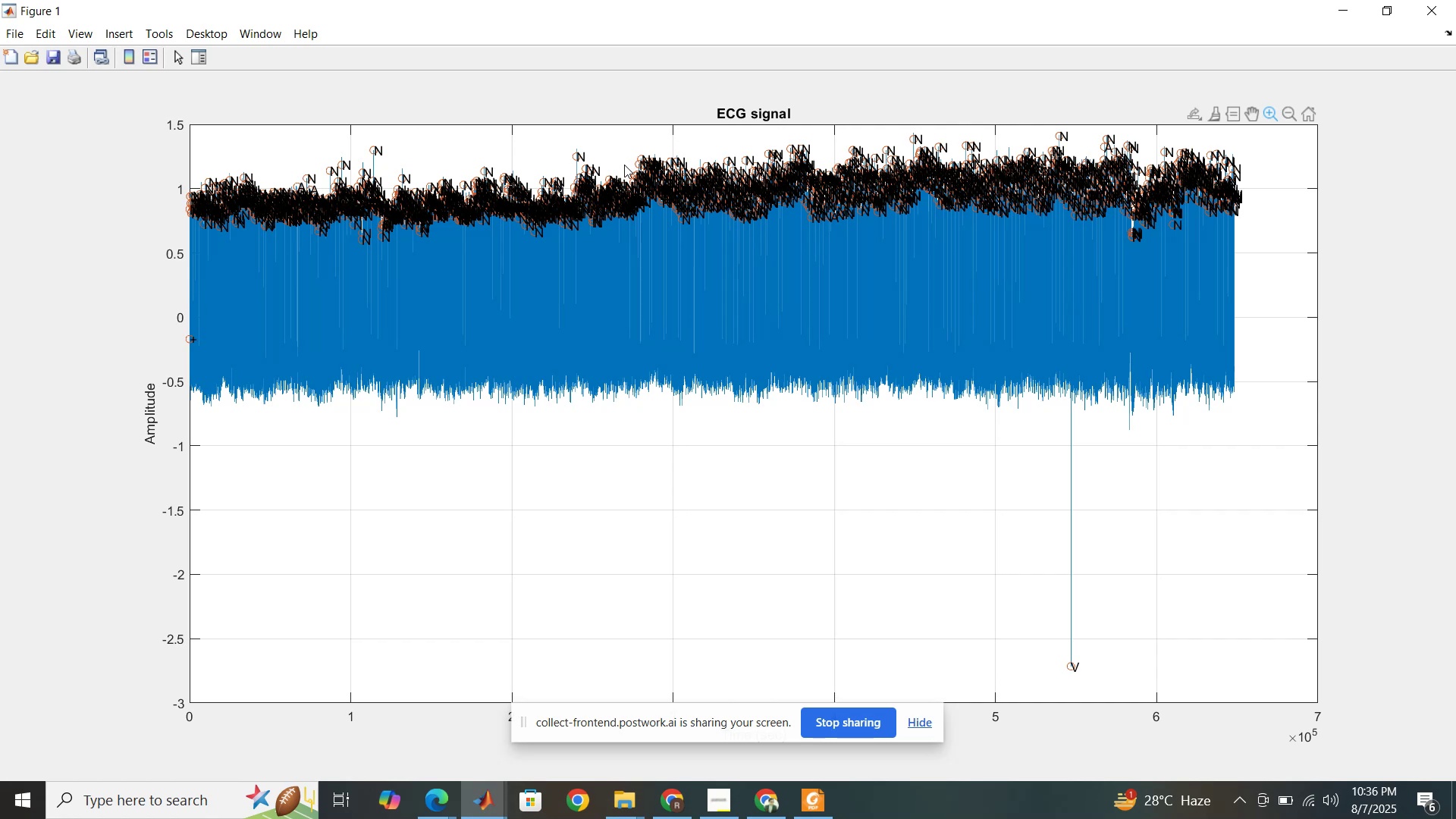 
left_click_drag(start_coordinate=[624, 165], to_coordinate=[752, 255])
 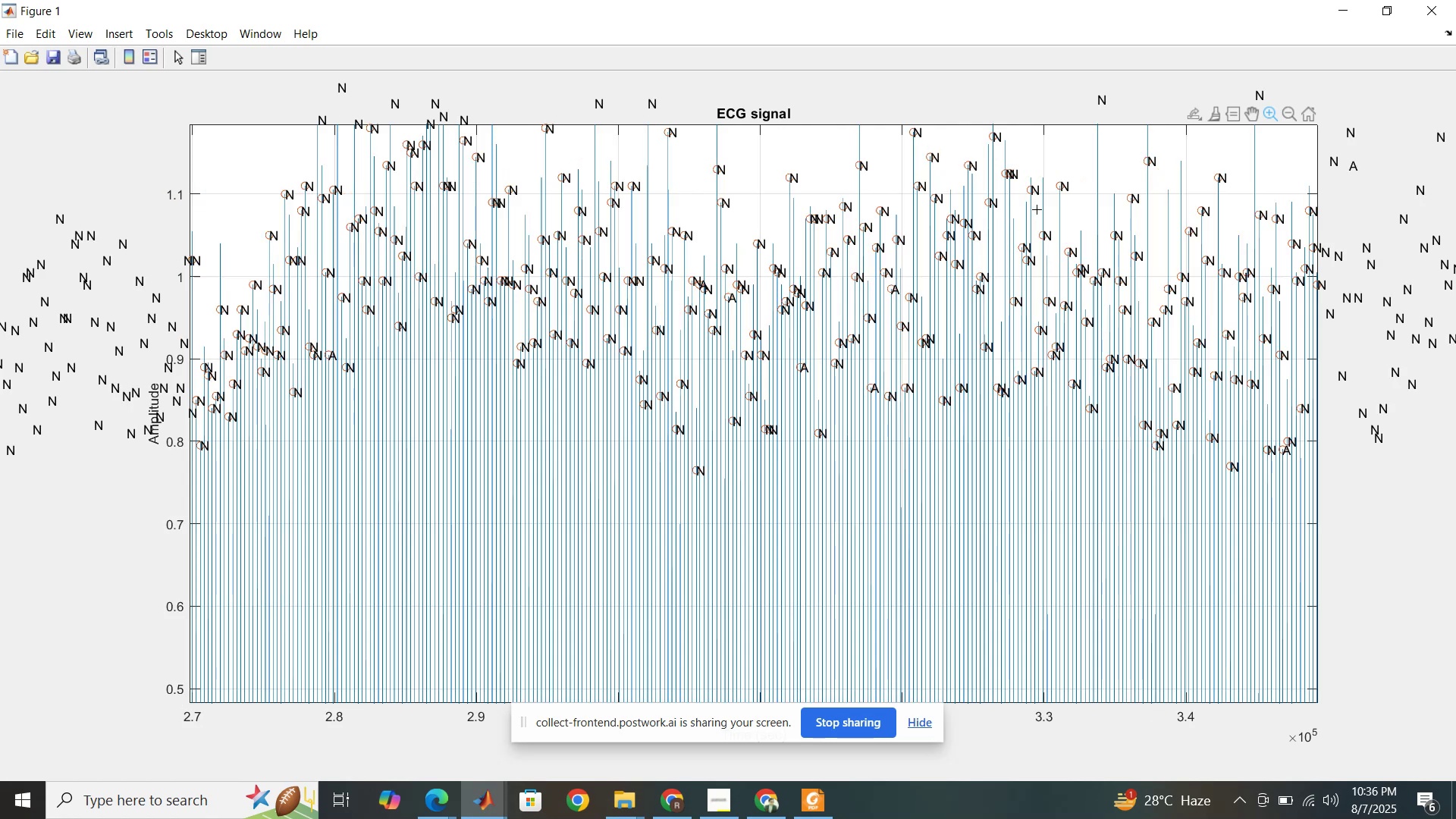 
wait(6.41)
 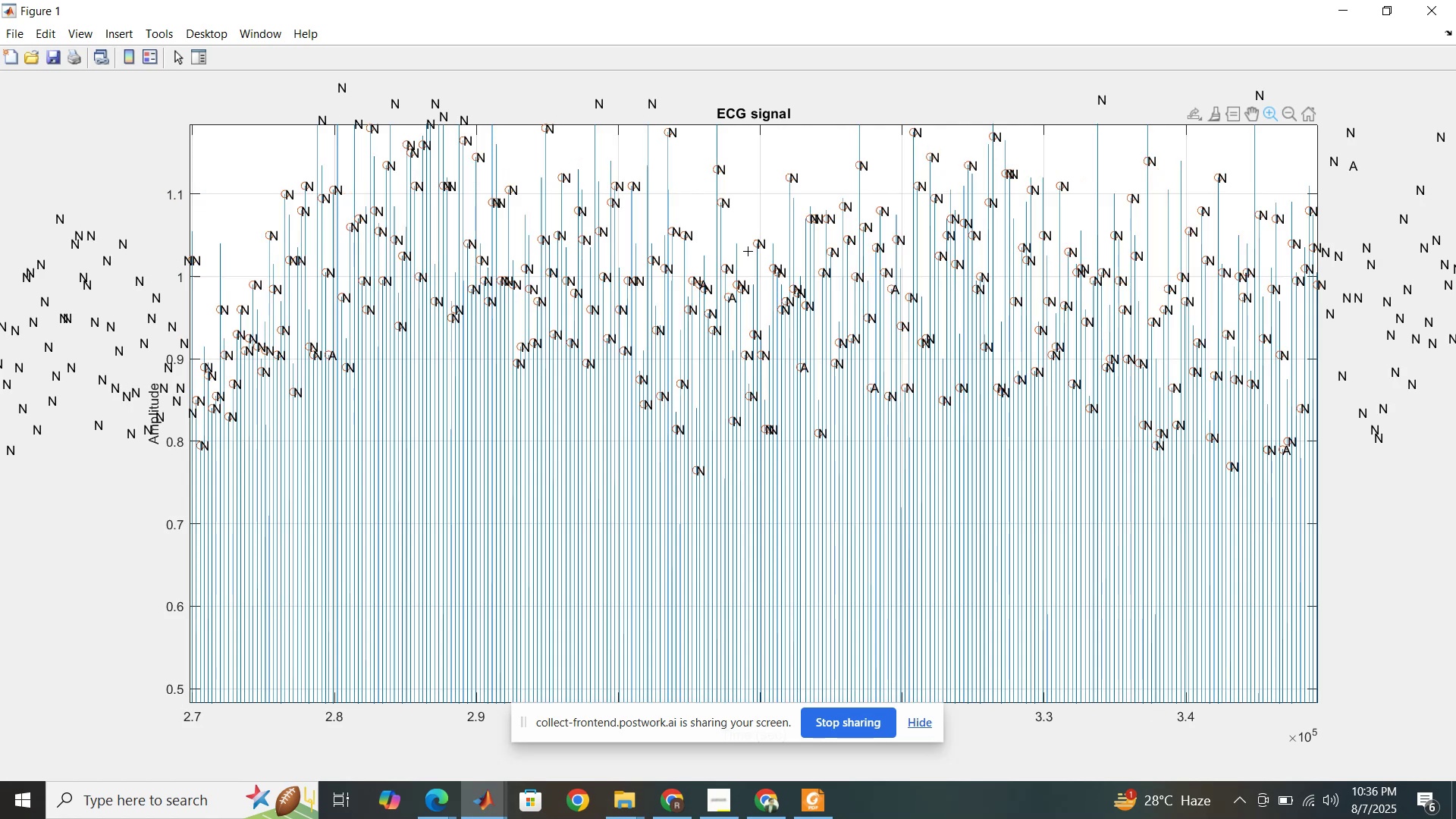 
double_click([912, 298])
 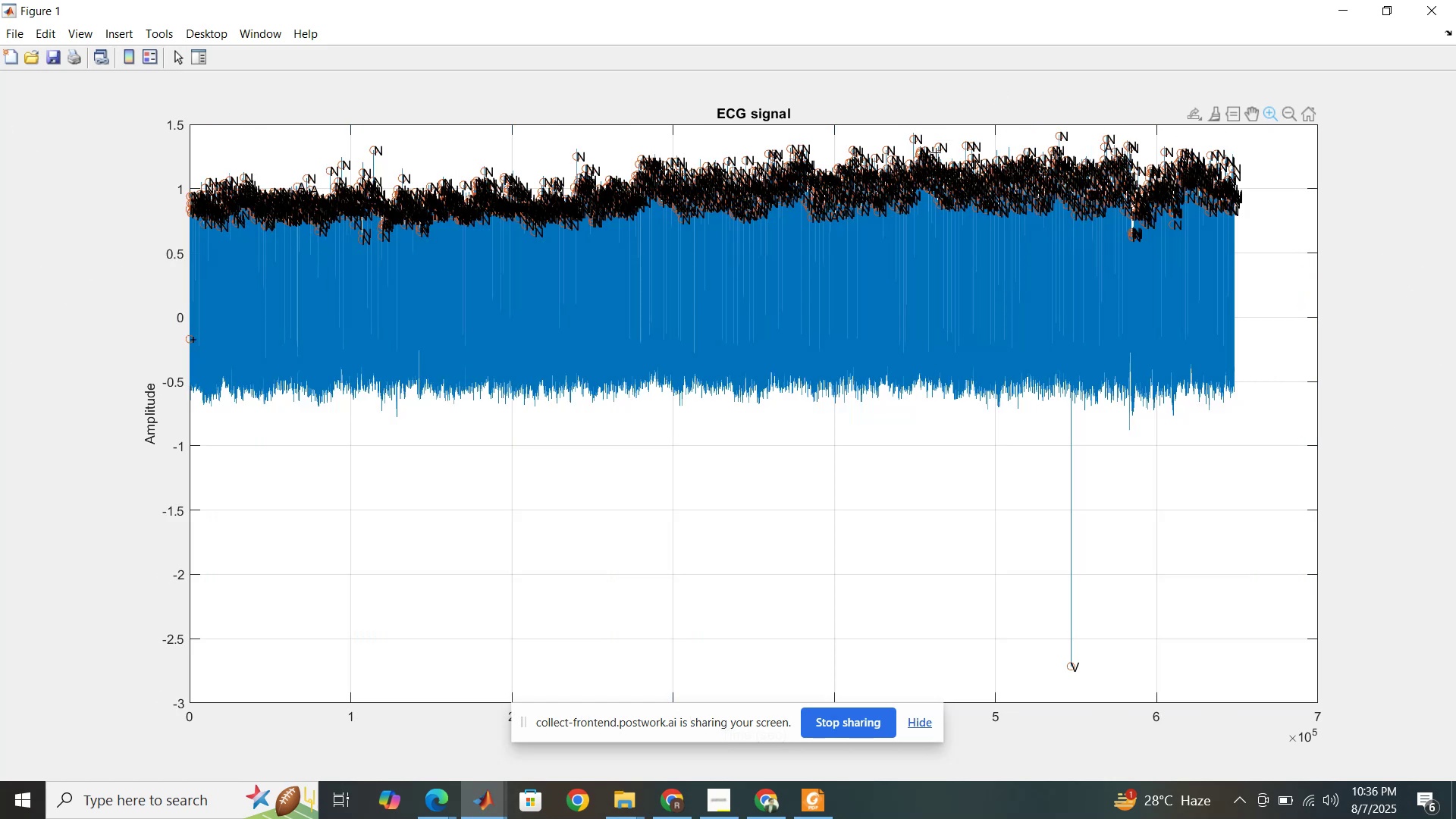 
wait(5.37)
 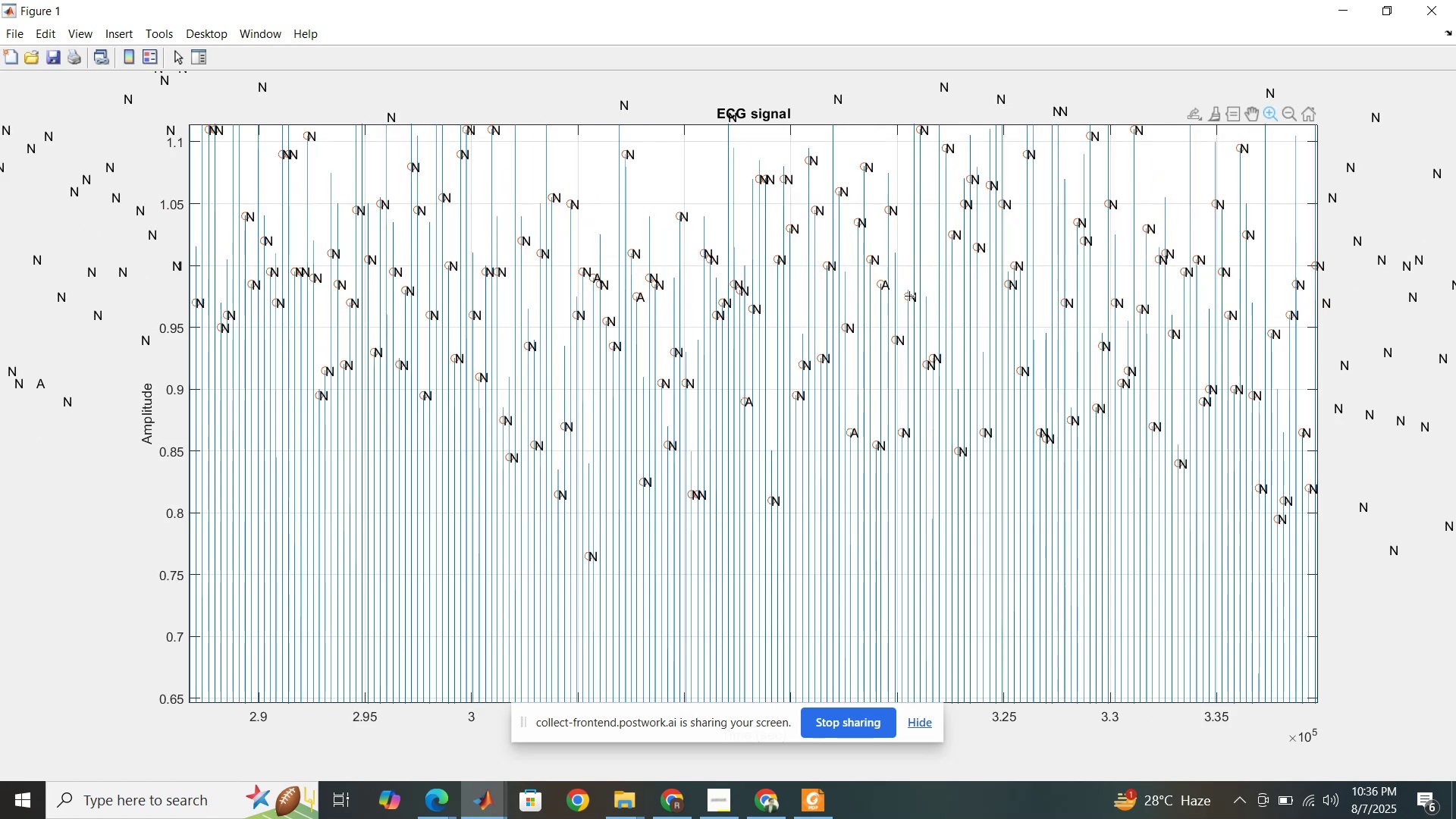 
left_click_drag(start_coordinate=[936, 143], to_coordinate=[1006, 204])
 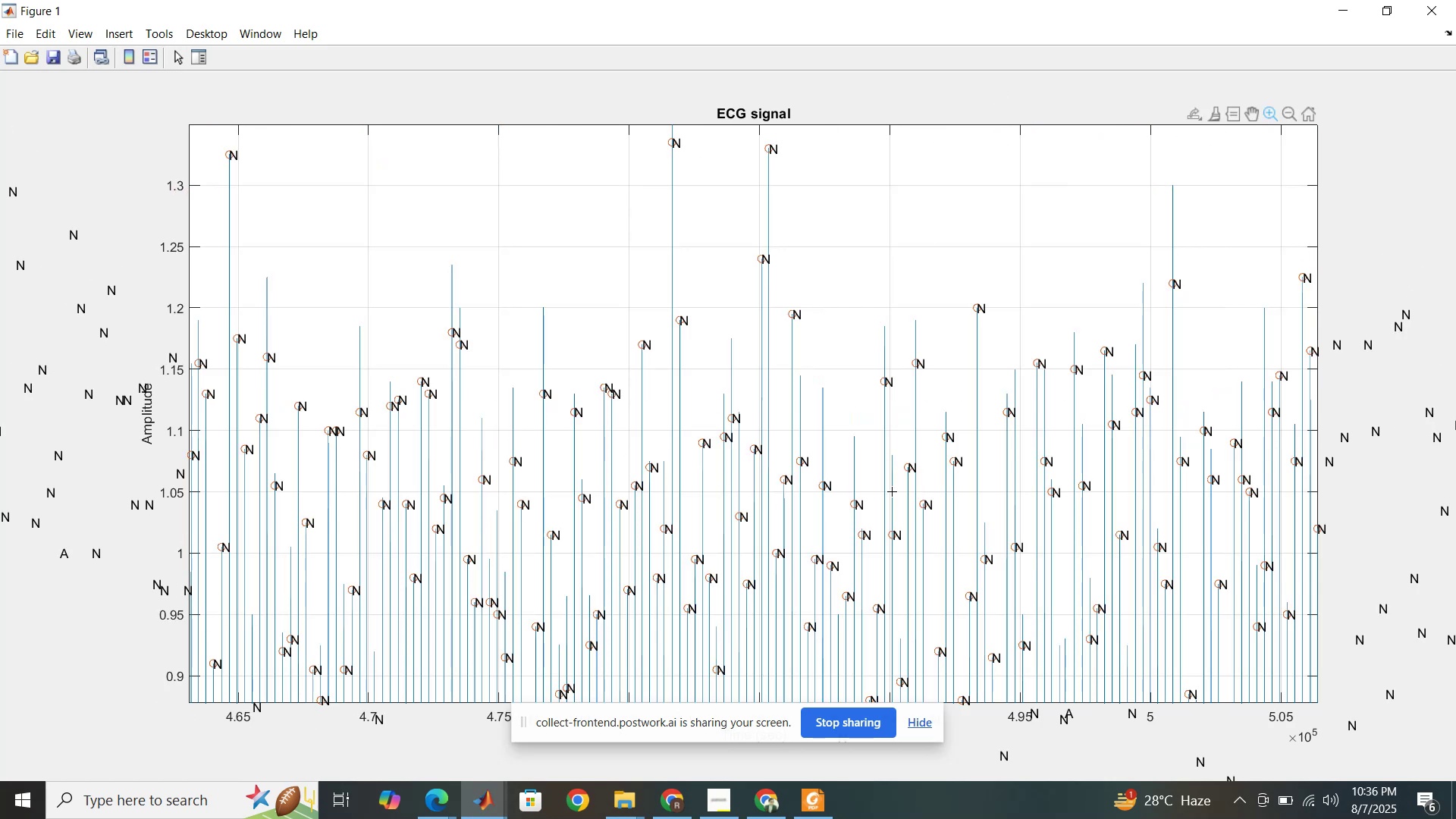 
wait(10.19)
 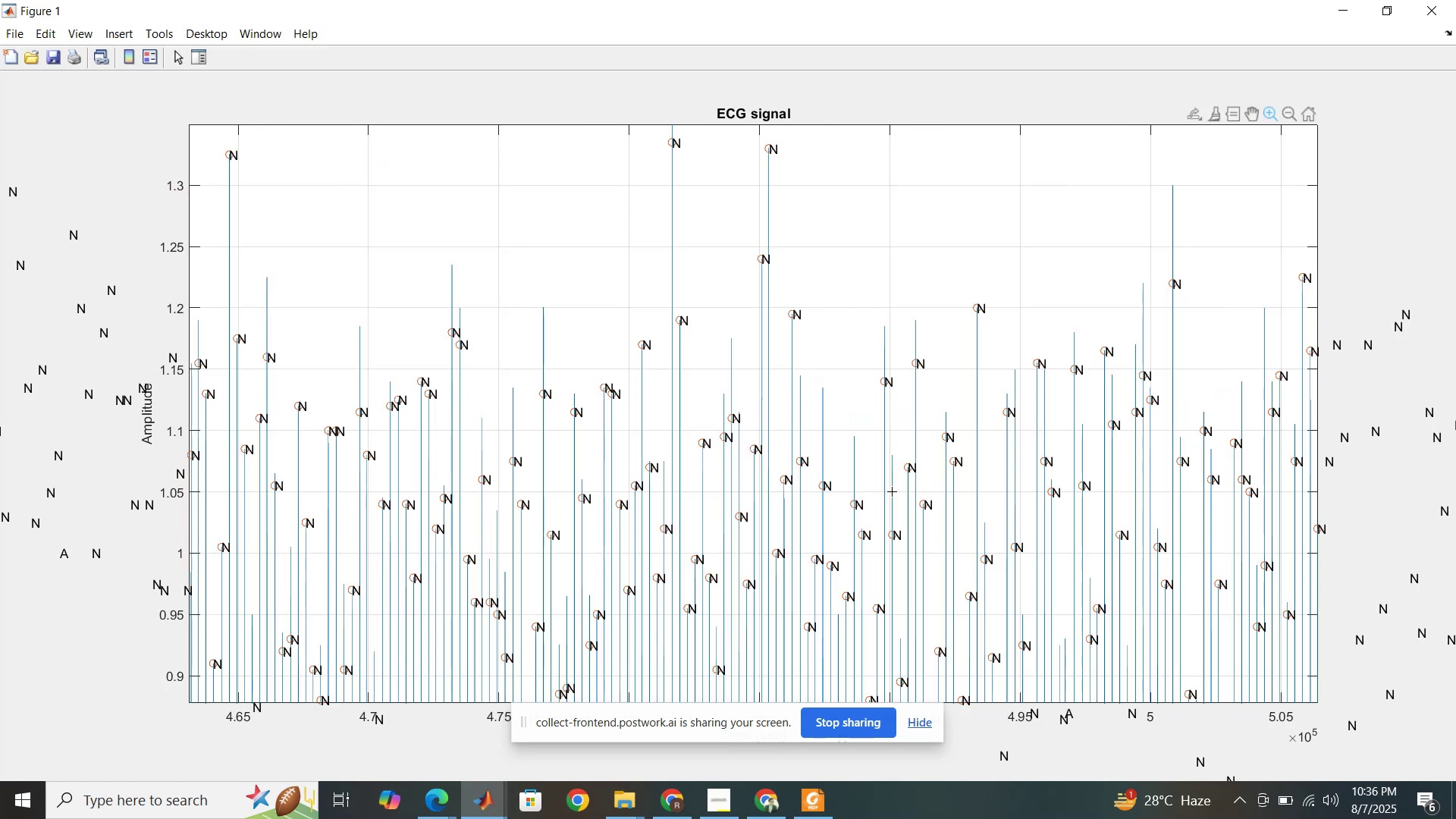 
mouse_move([1269, 130])
 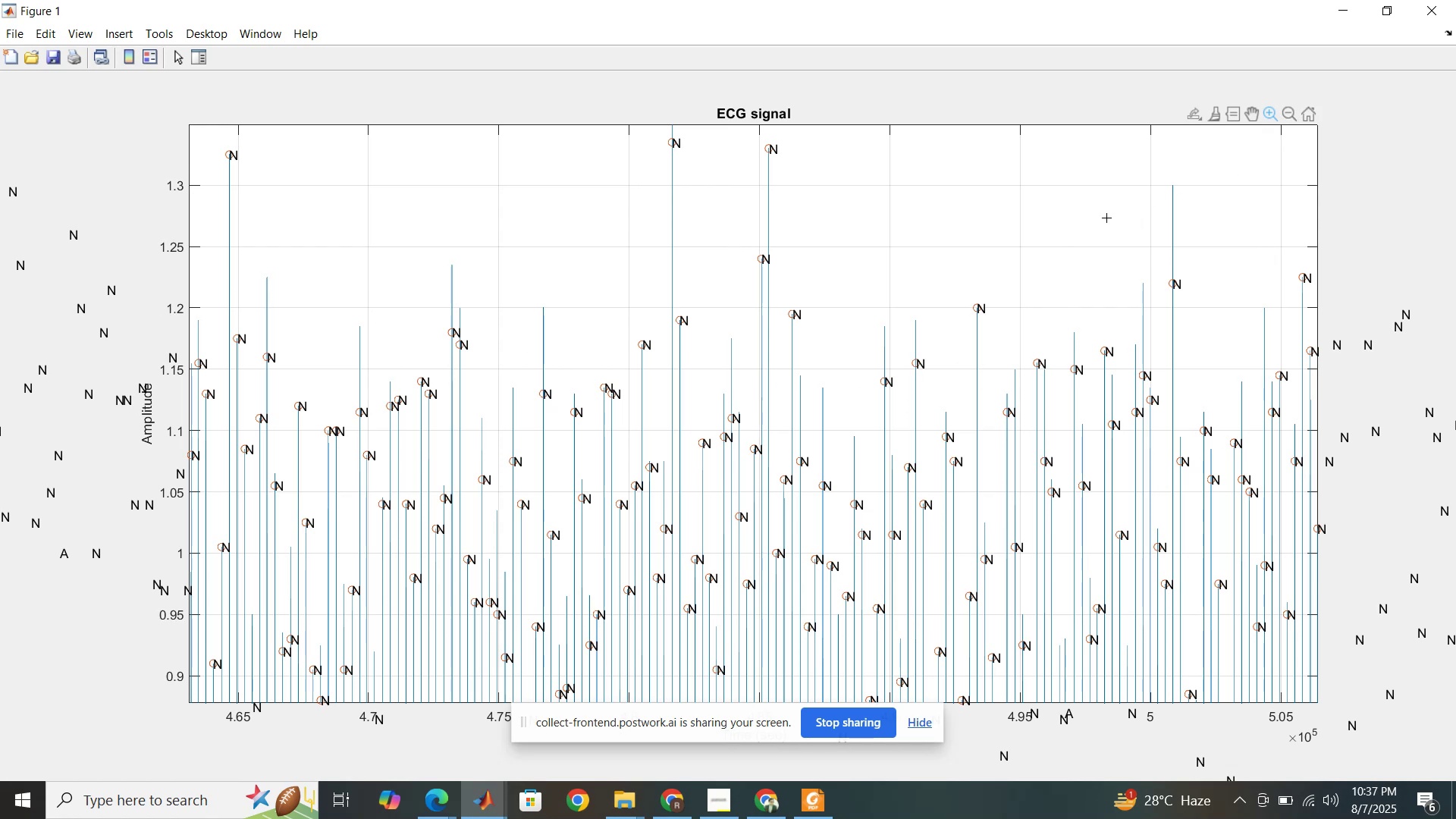 
double_click([1109, 220])
 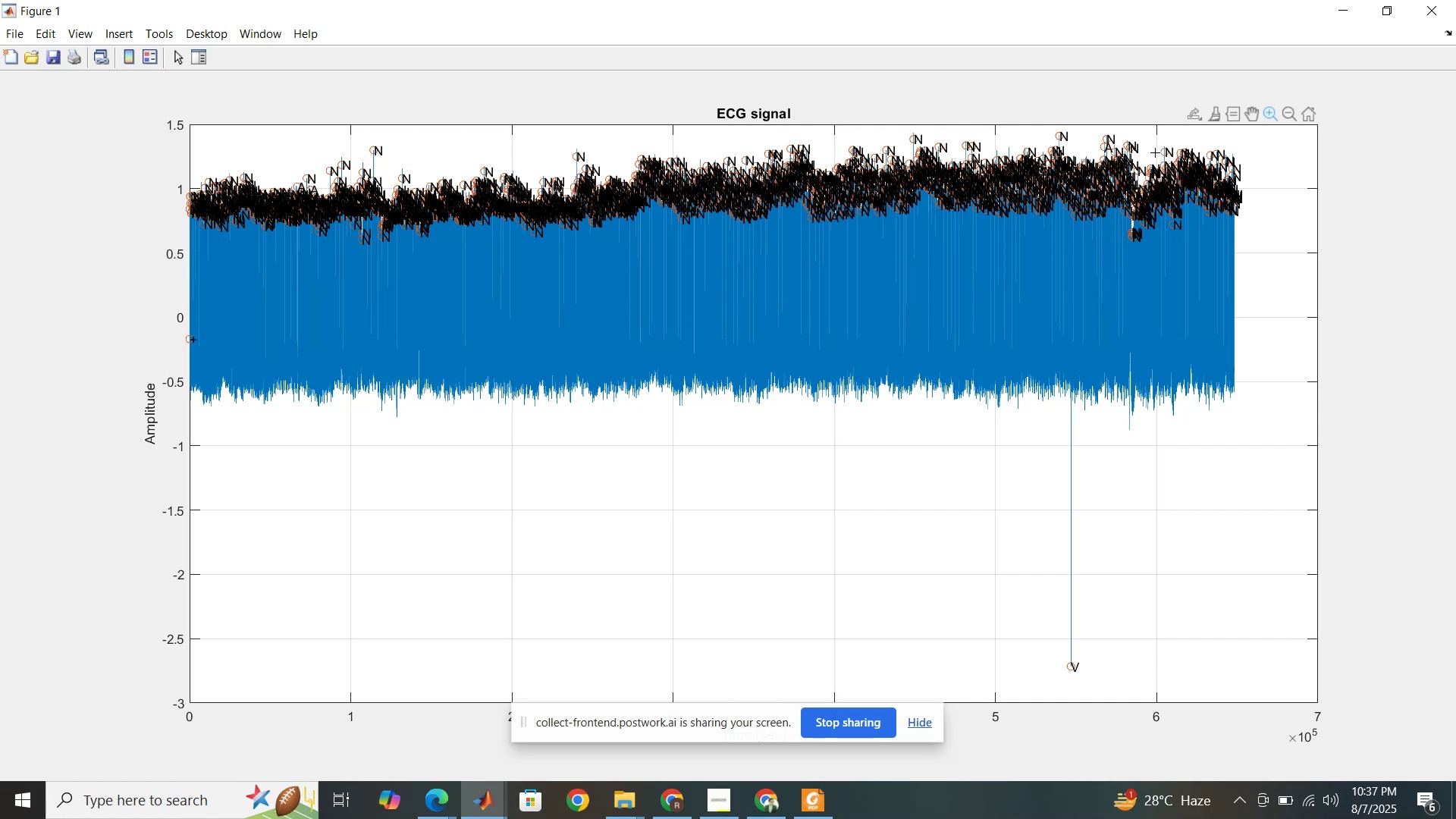 
wait(5.16)
 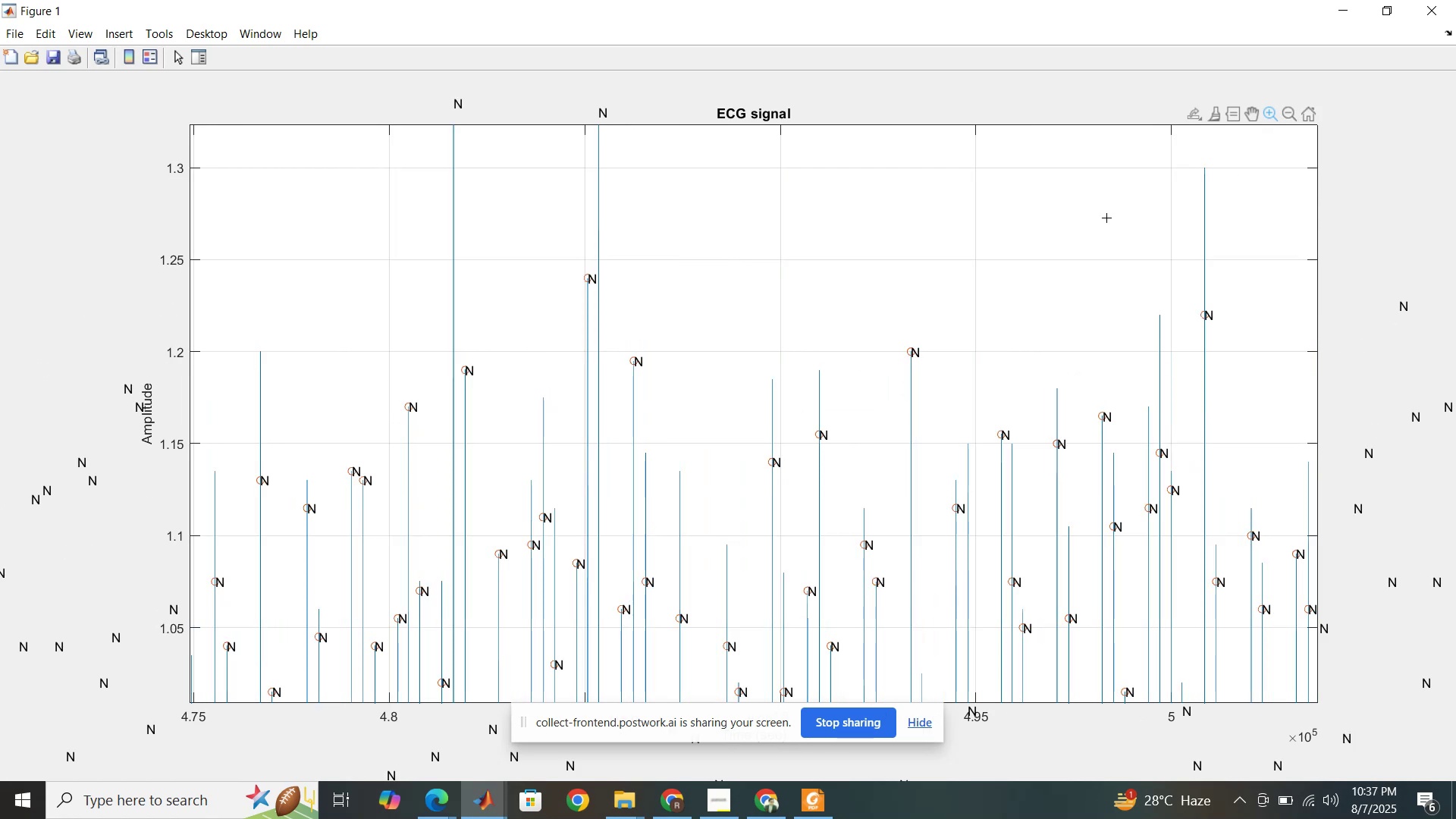 
left_click_drag(start_coordinate=[1050, 155], to_coordinate=[1117, 214])
 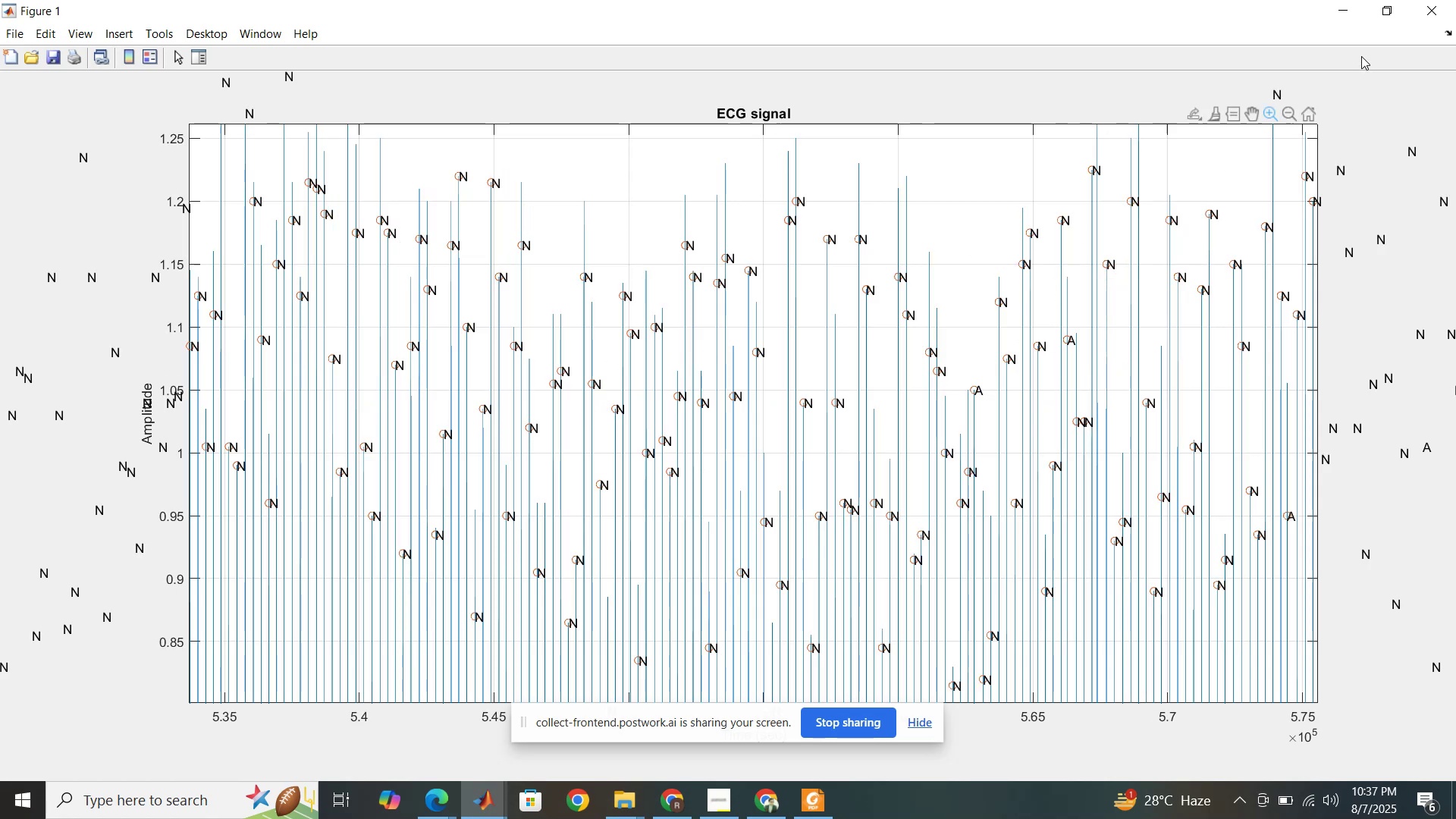 
wait(6.02)
 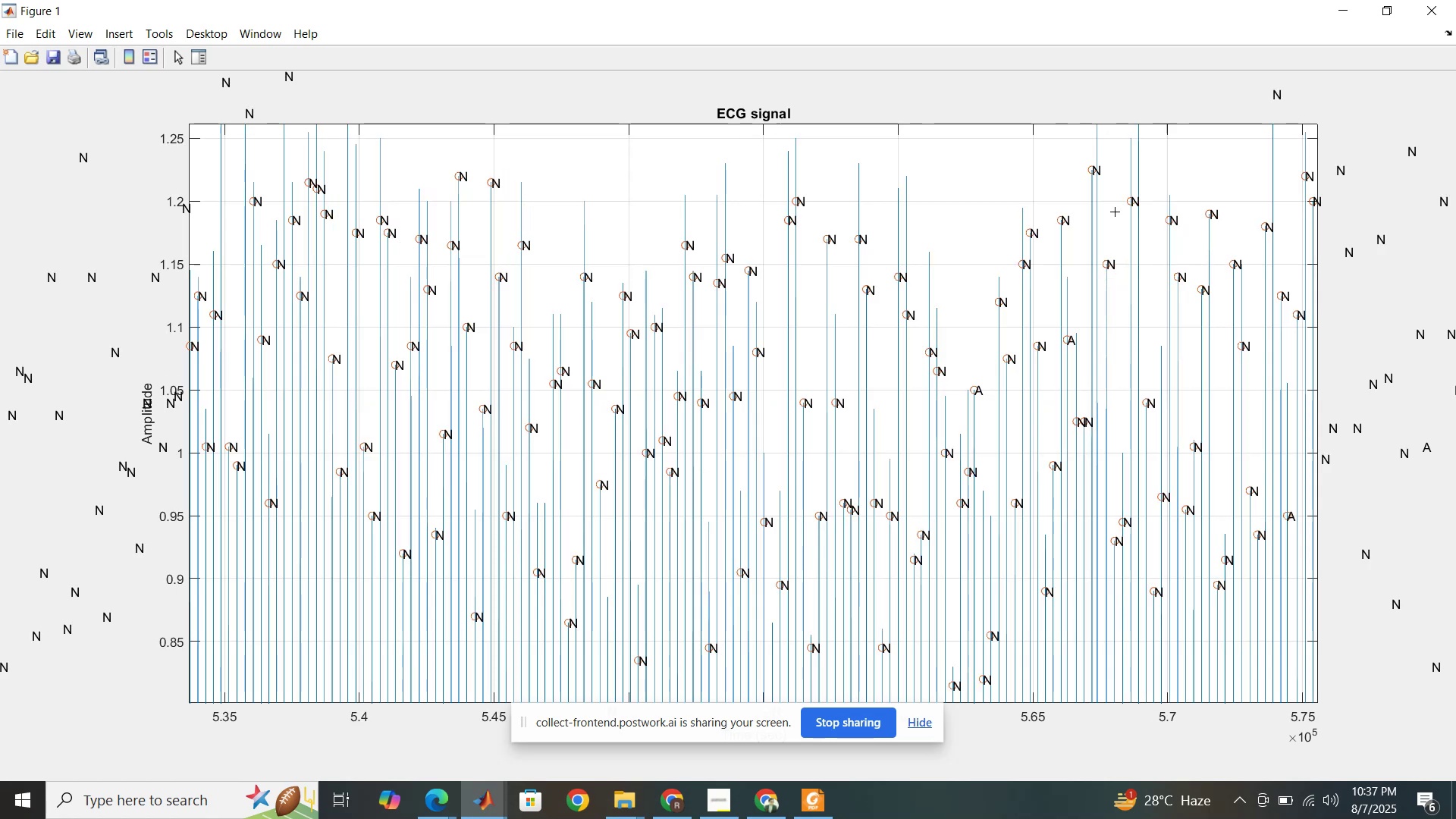 
left_click([1288, 108])
 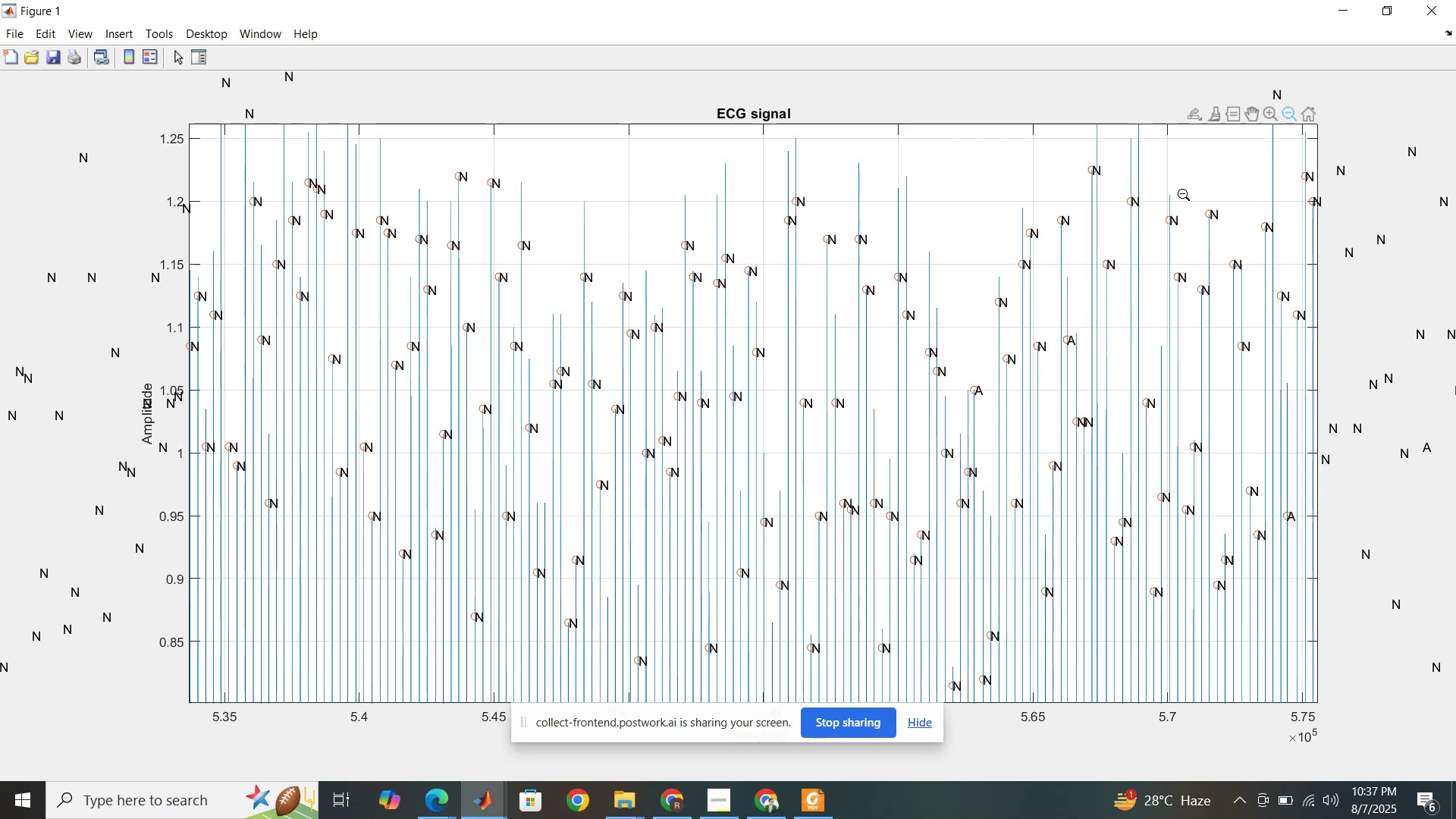 
double_click([1185, 196])
 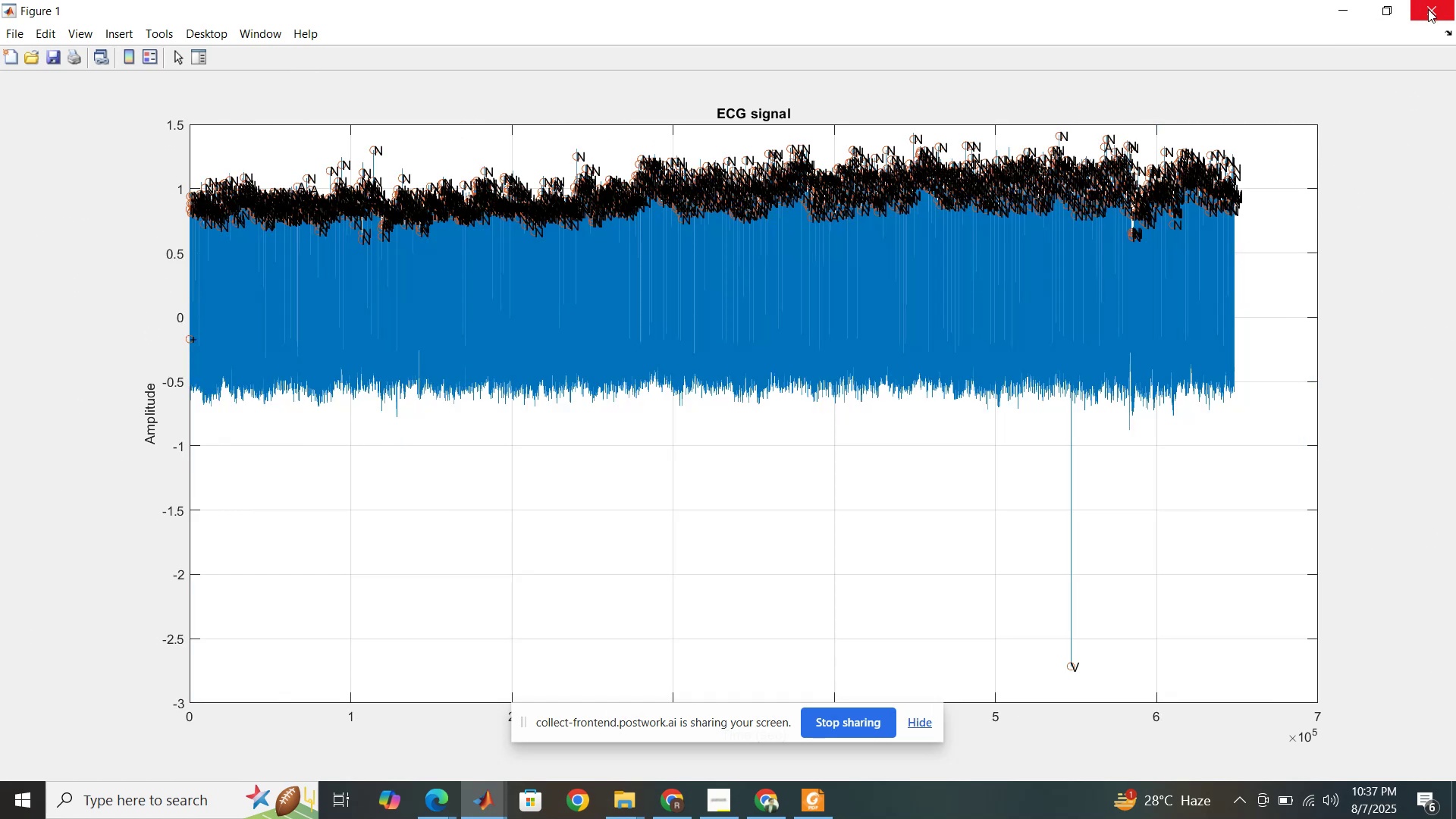 
left_click([1428, 9])
 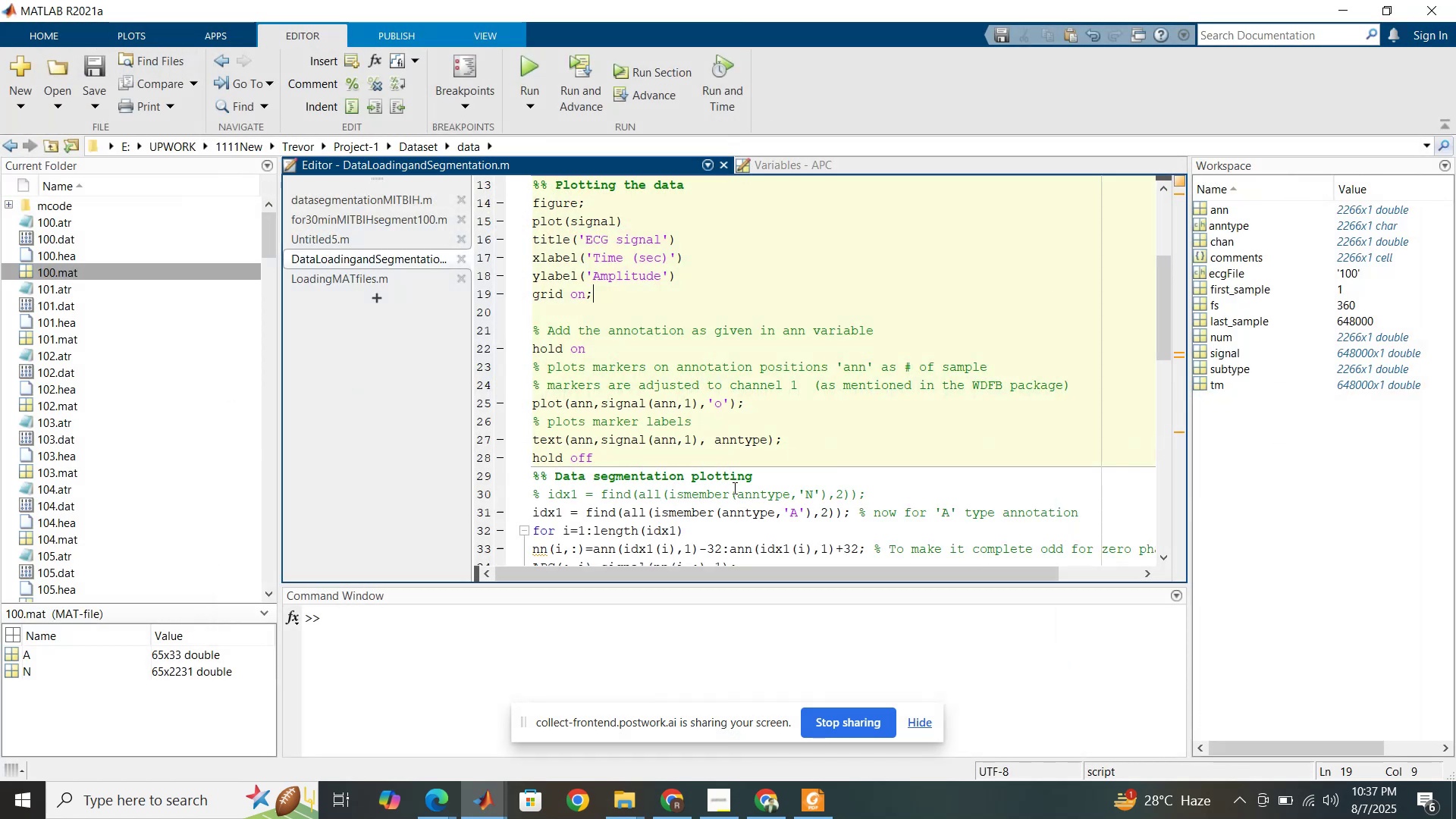 
scroll: coordinate [664, 431], scroll_direction: down, amount: 4.0
 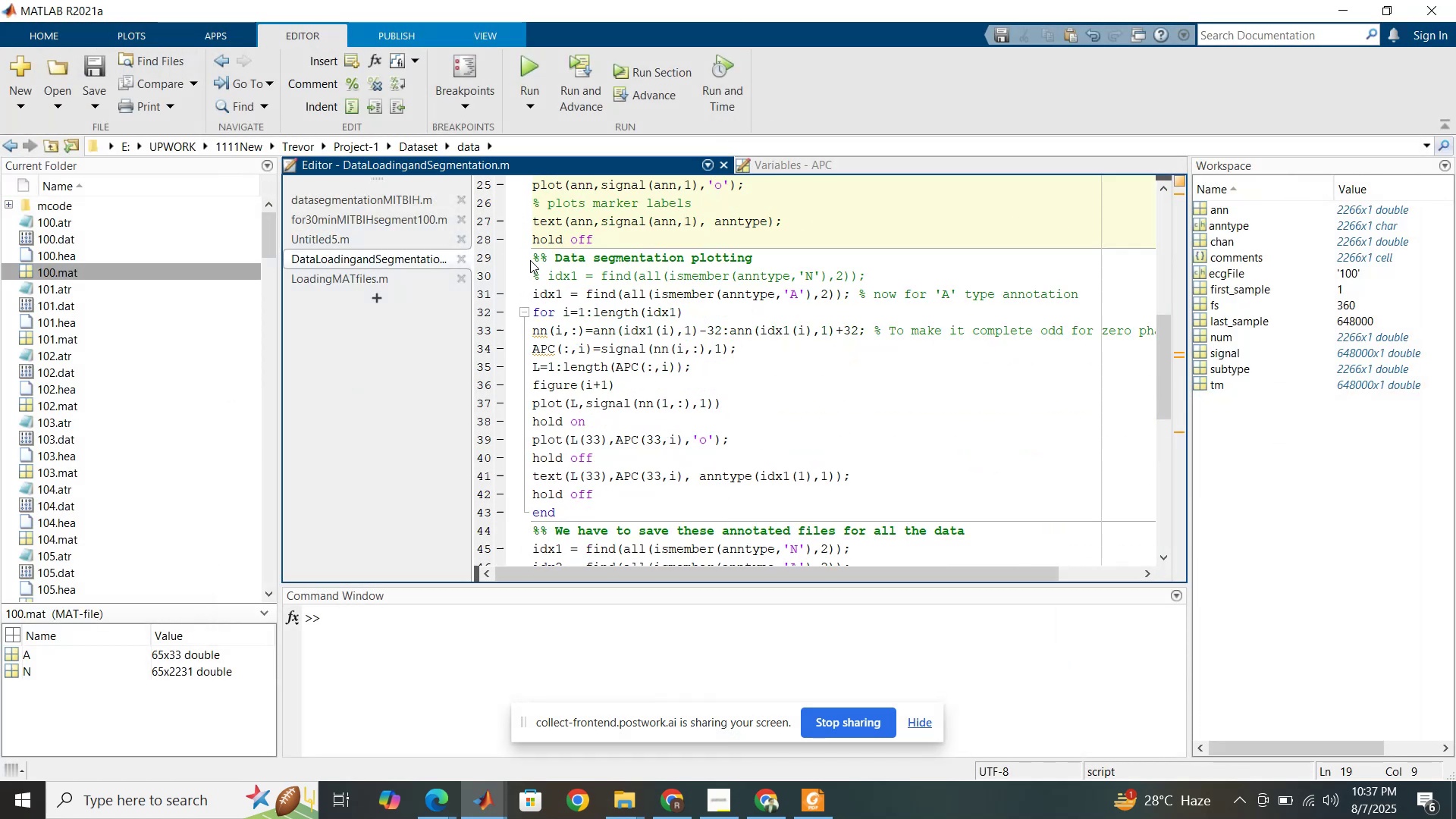 
left_click_drag(start_coordinate=[535, 259], to_coordinate=[728, 507])
 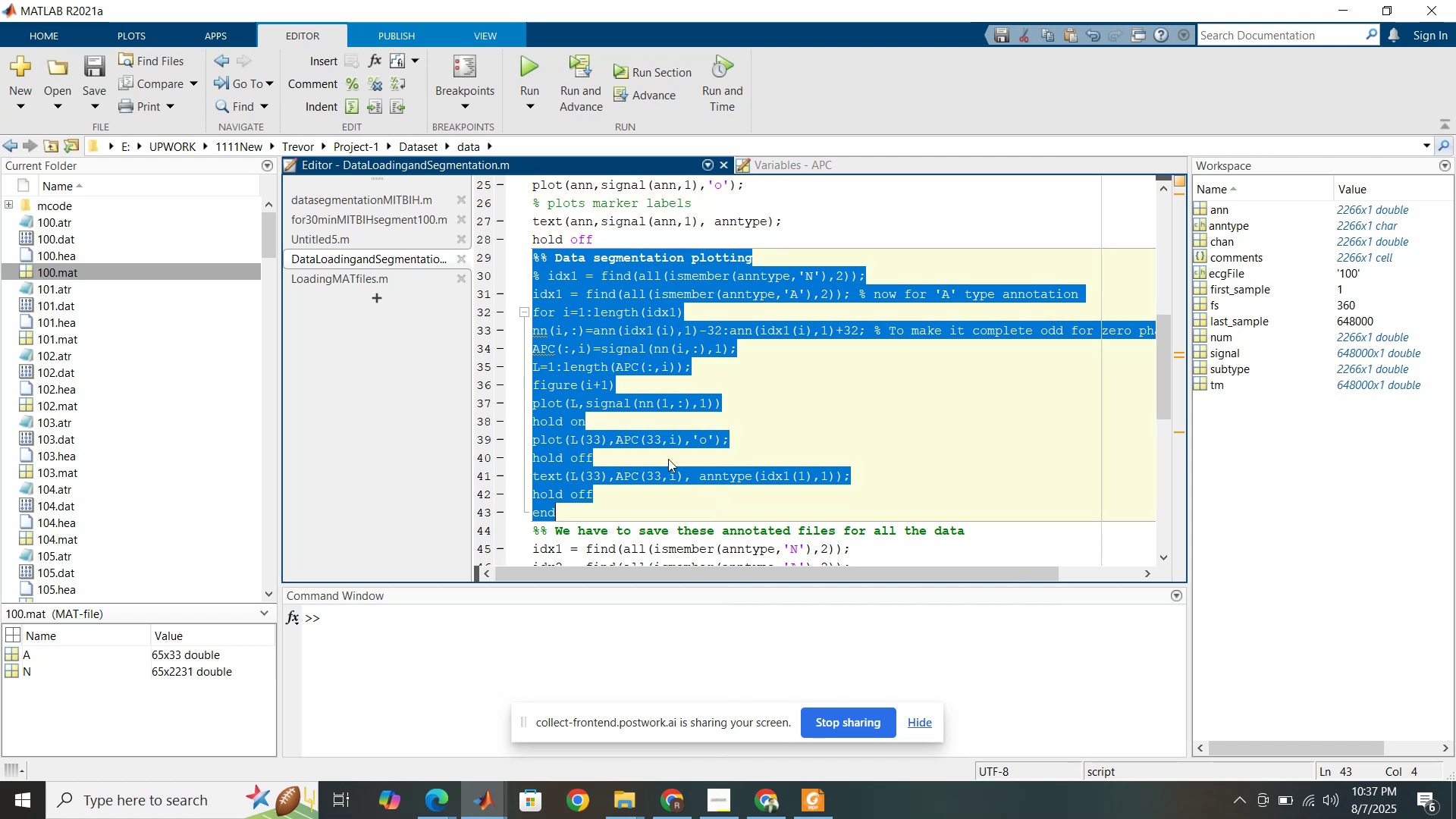 
scroll: coordinate [641, 435], scroll_direction: down, amount: 3.0
 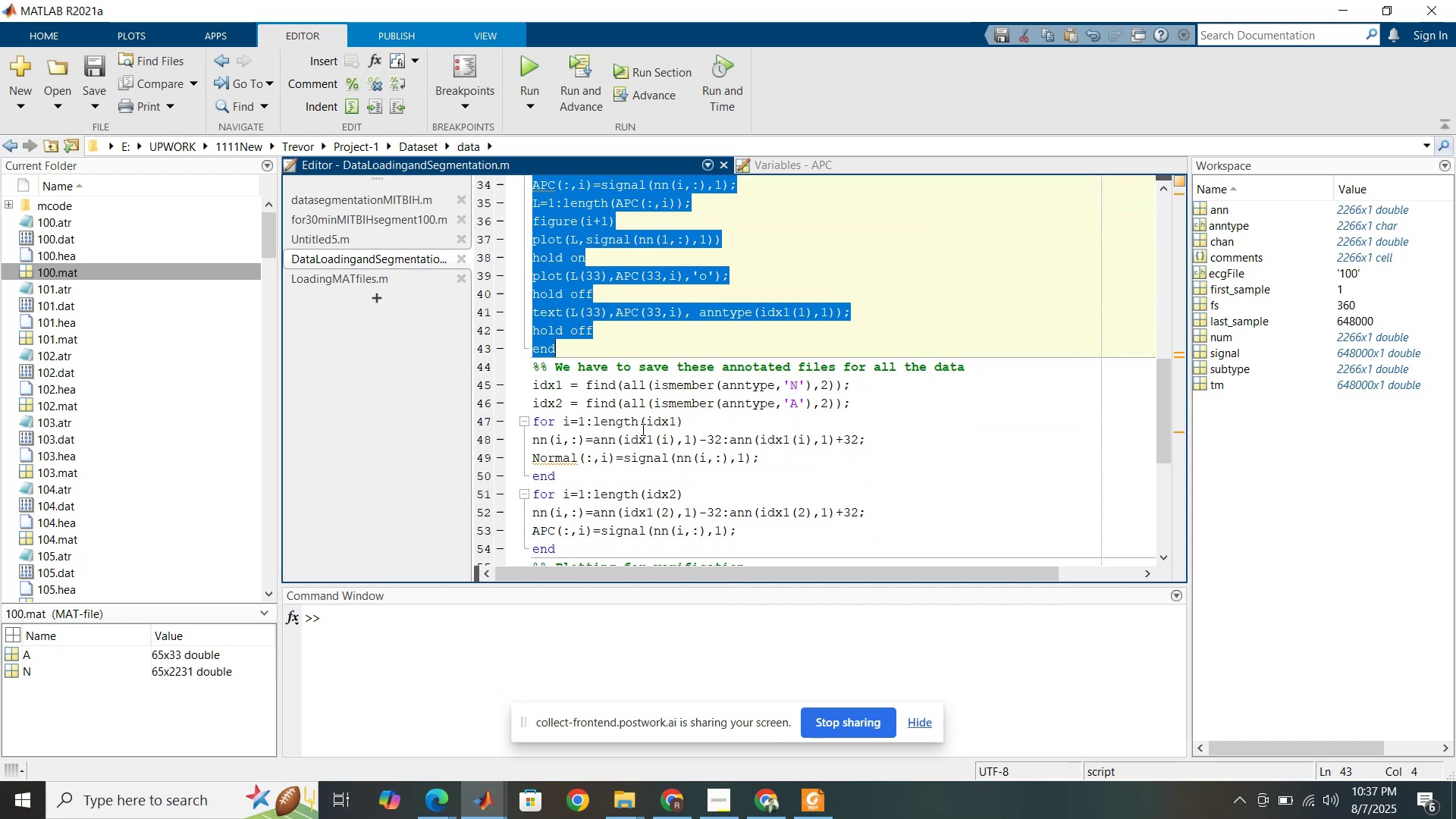 
left_click([642, 429])
 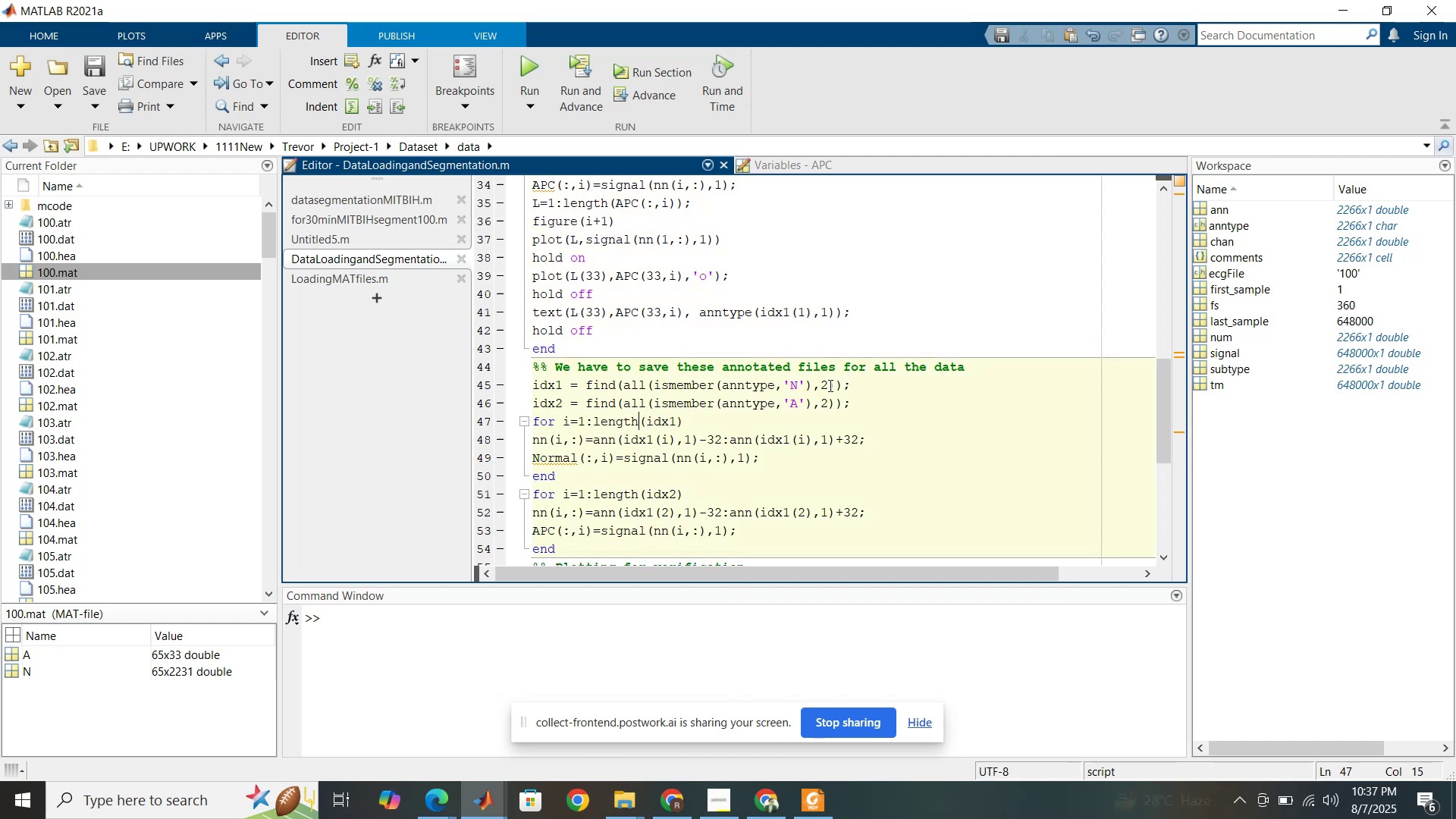 
left_click([880, 388])
 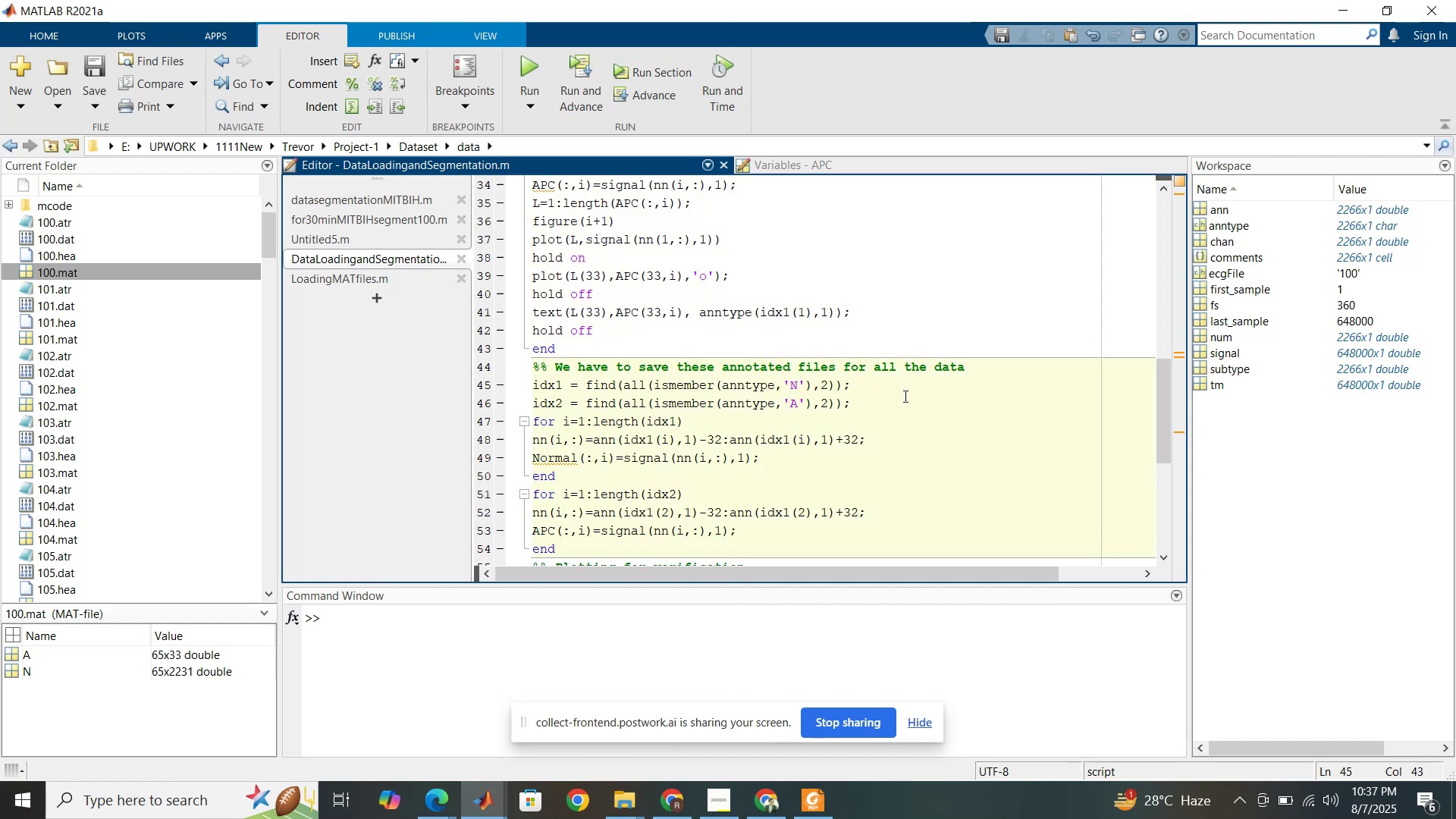 
key(Space)
 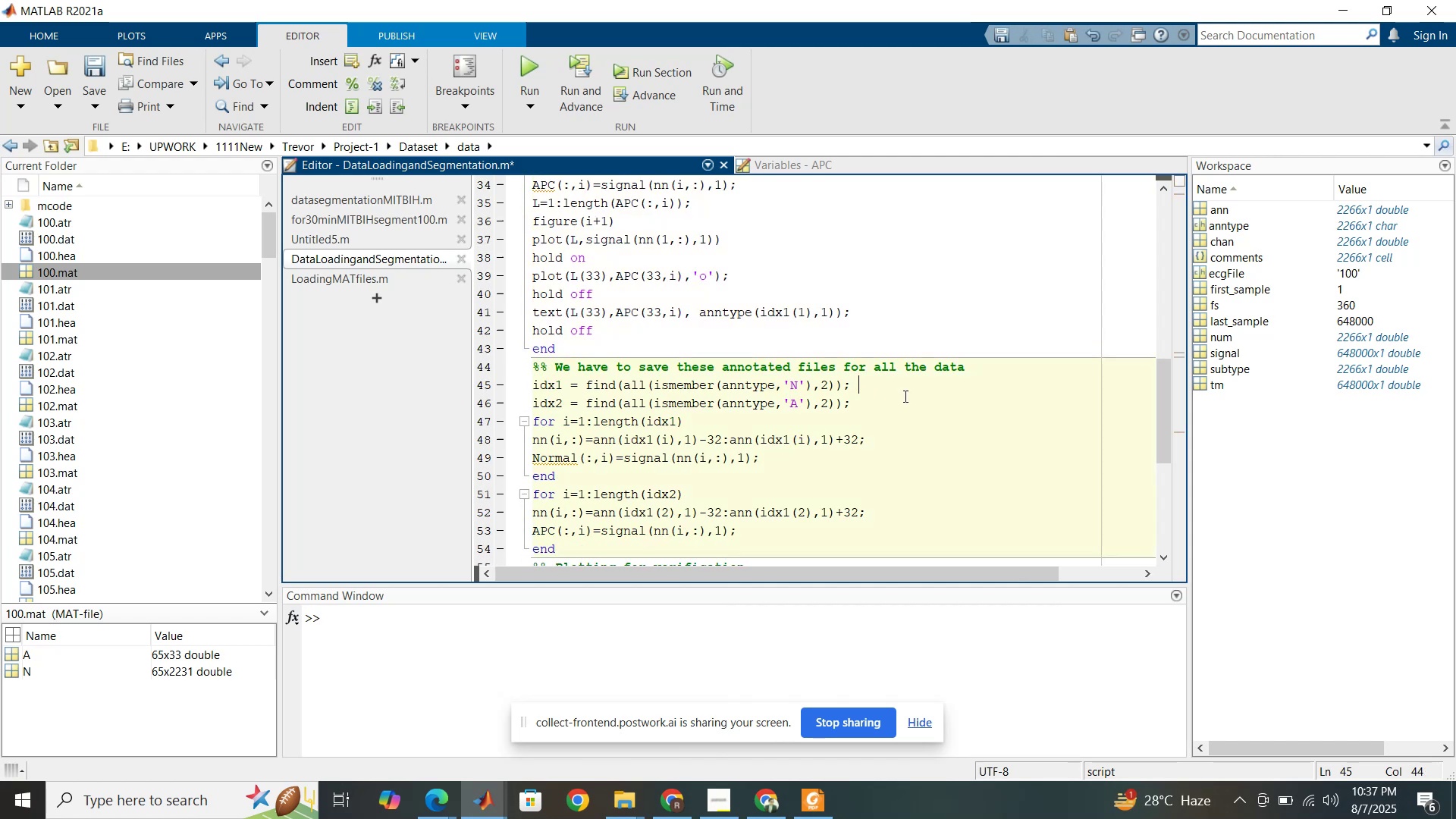 
key(Space)
 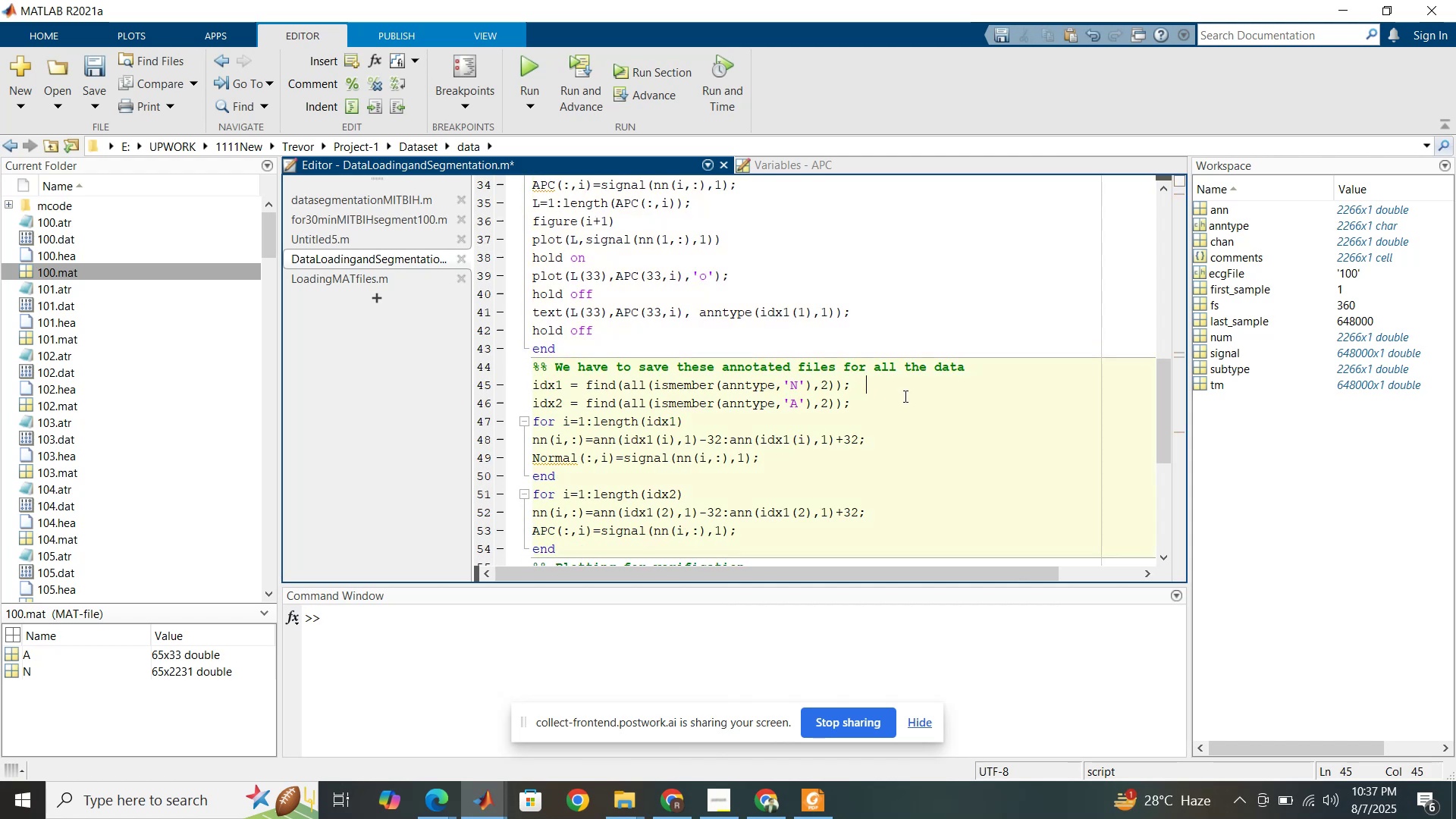 
key(Space)
 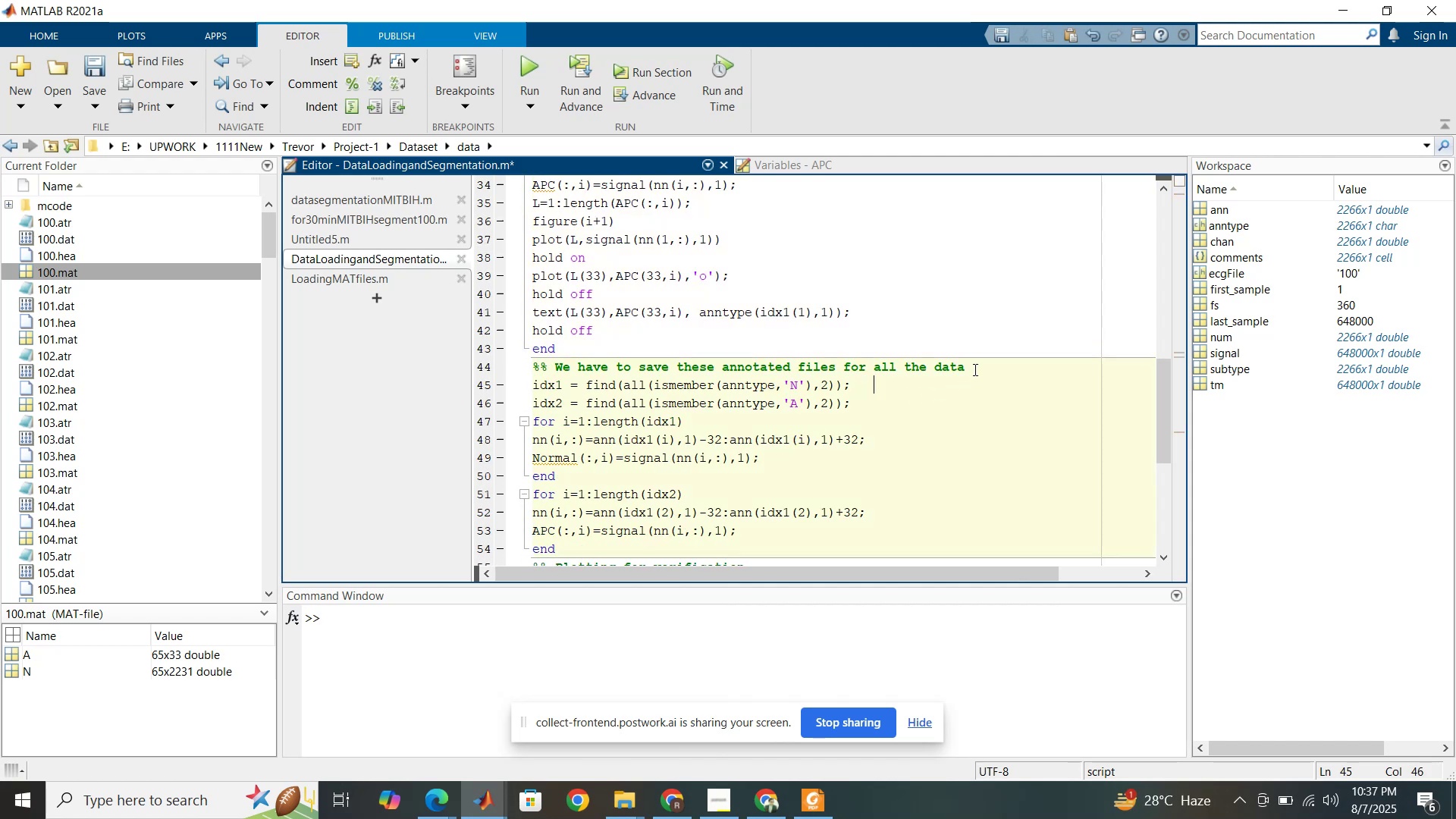 
left_click([975, 369])
 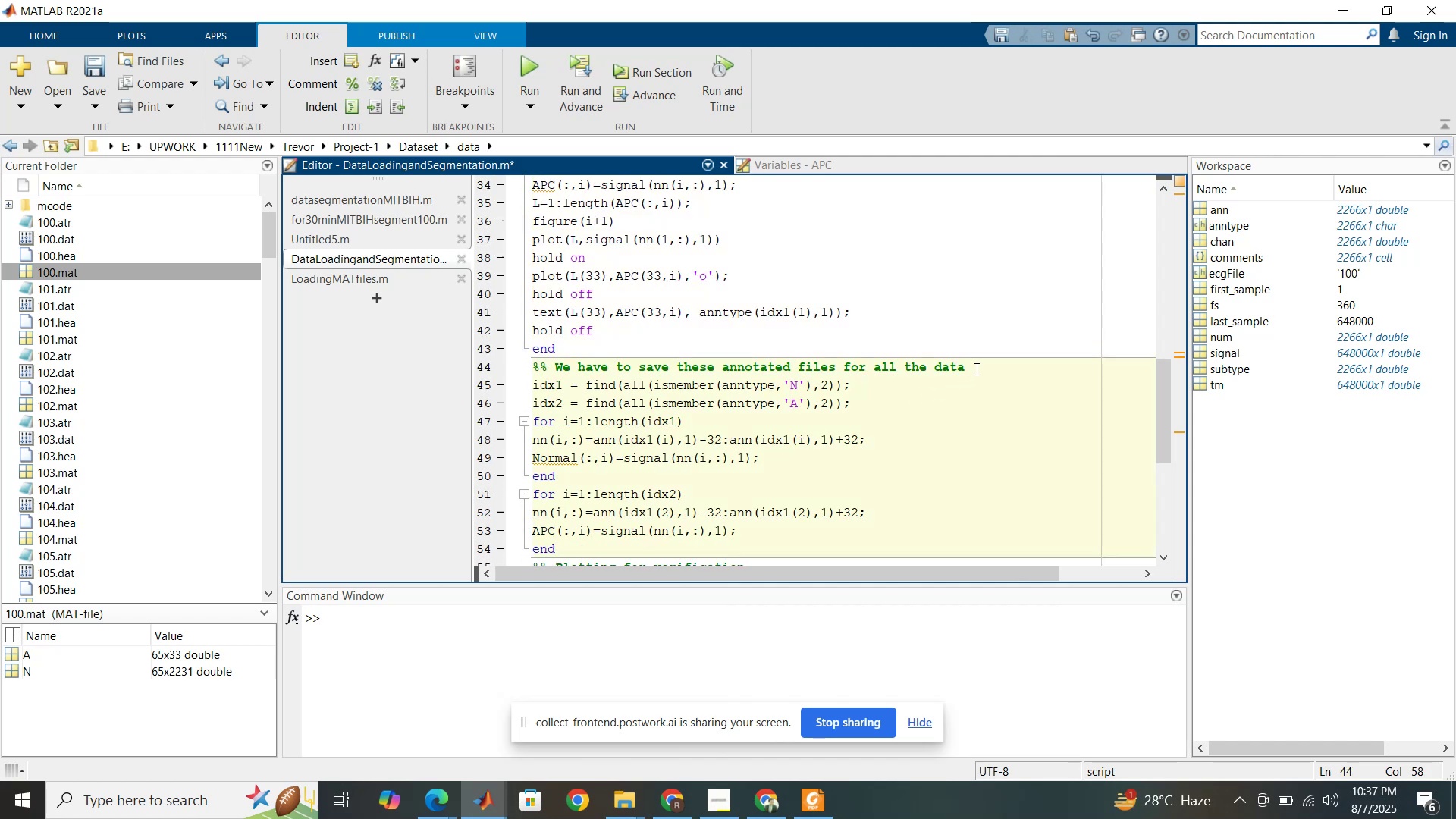 
key(Enter)
 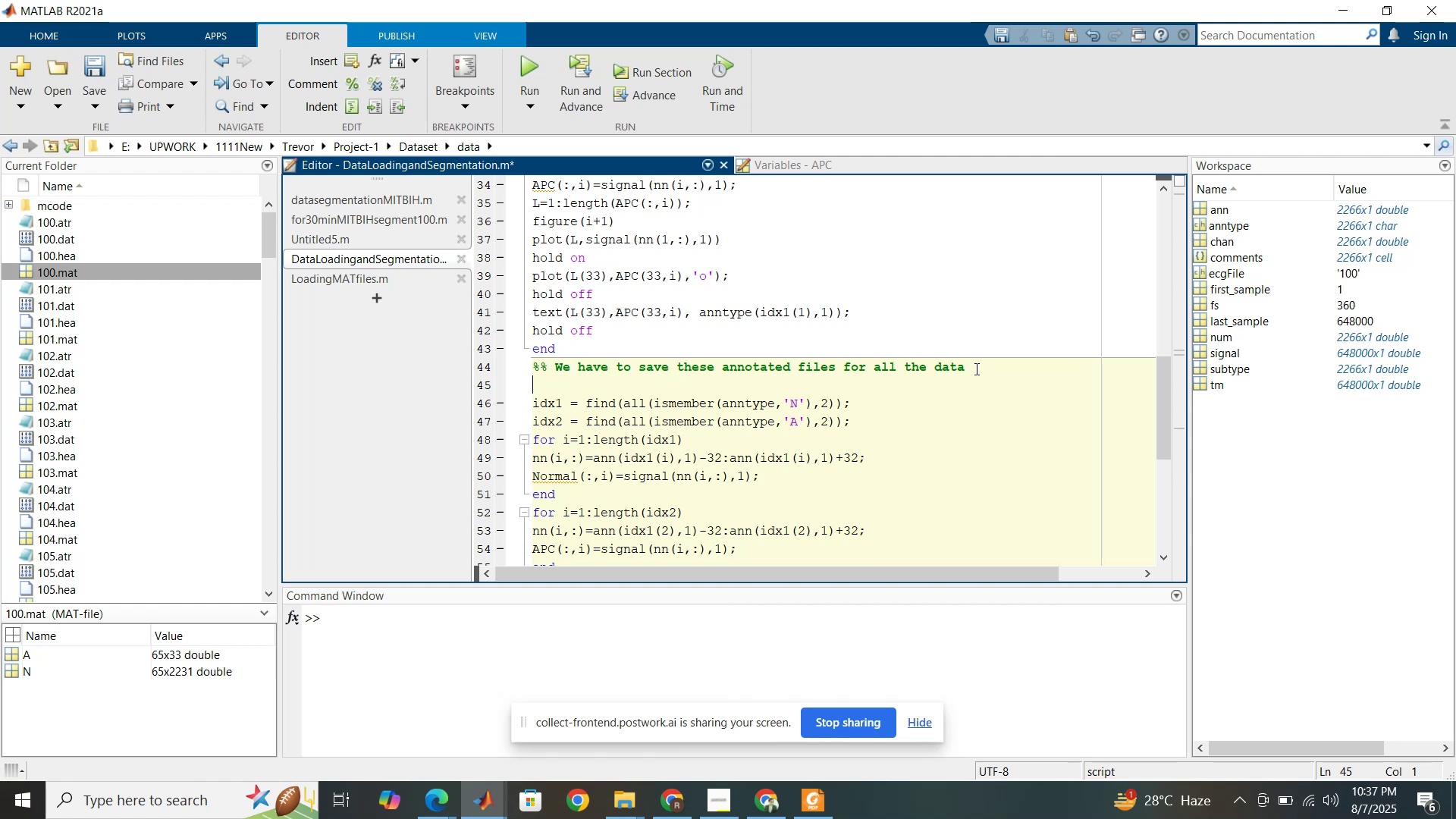 
type(%% Mostrl)
key(Backspace)
key(Backspace)
type(ly annotations are from )
key(Backspace)
type( N and A type )
 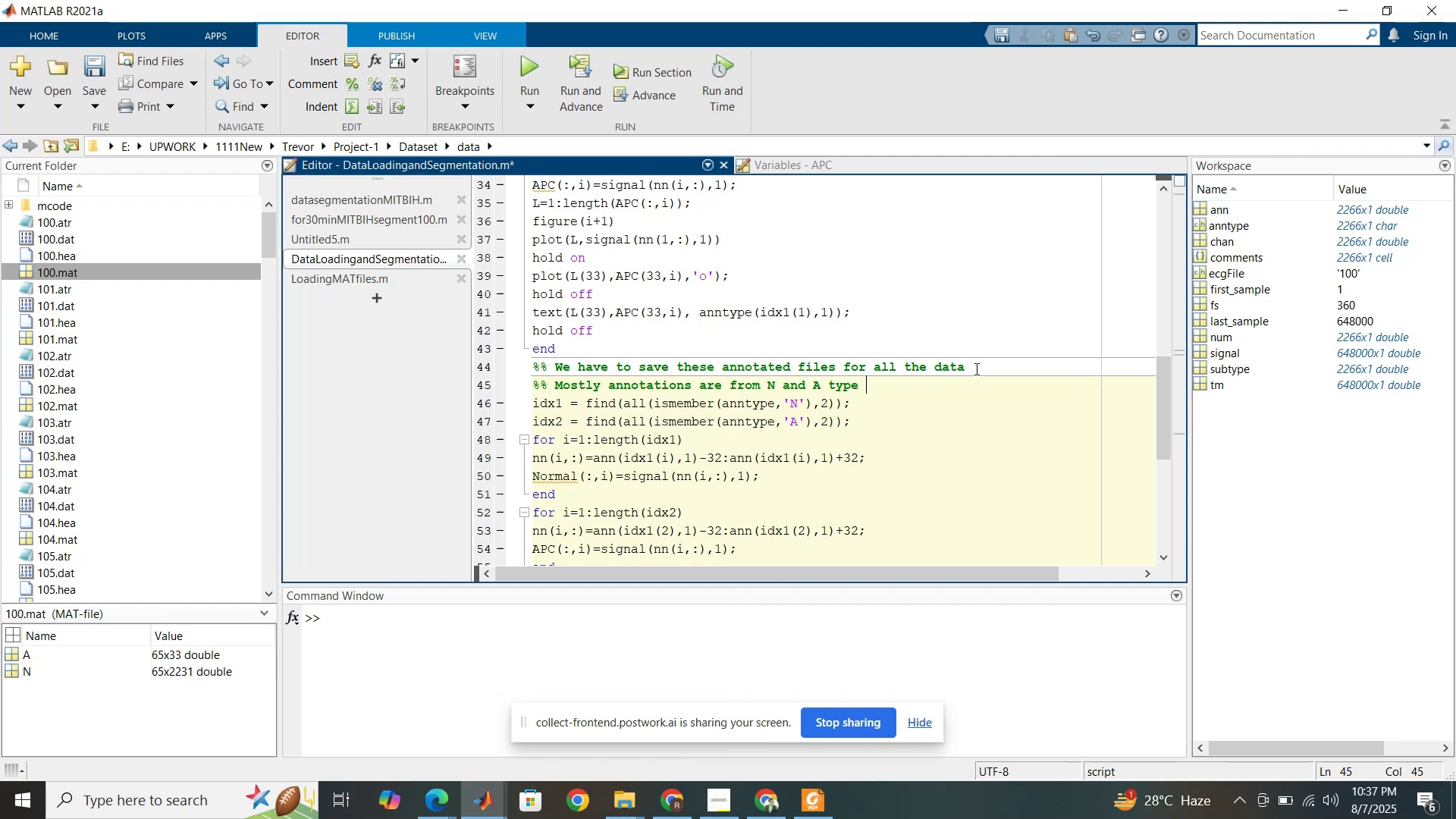 
scroll: coordinate [898, 381], scroll_direction: down, amount: 2.0
 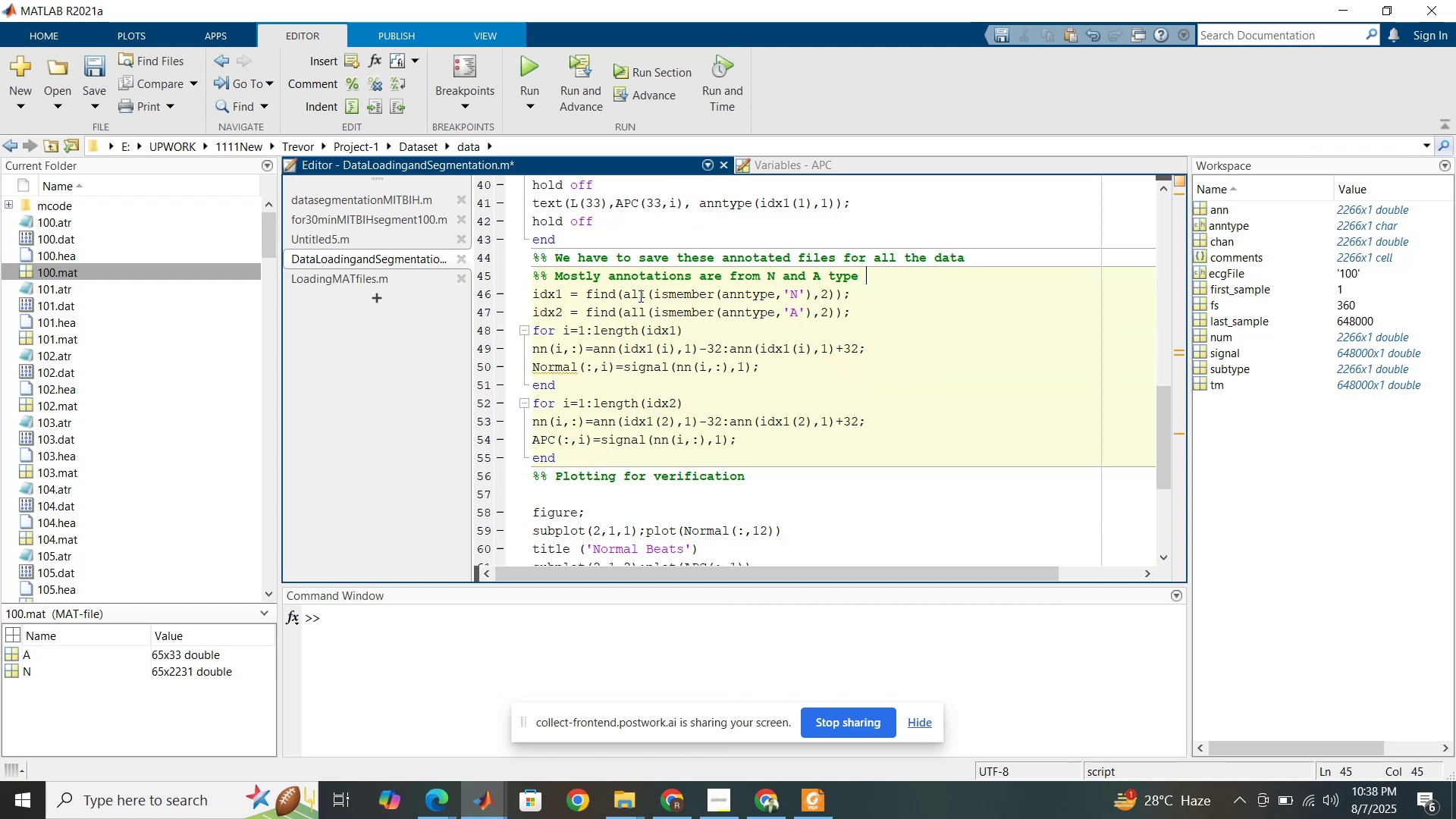 
left_click_drag(start_coordinate=[639, 284], to_coordinate=[718, 438])
 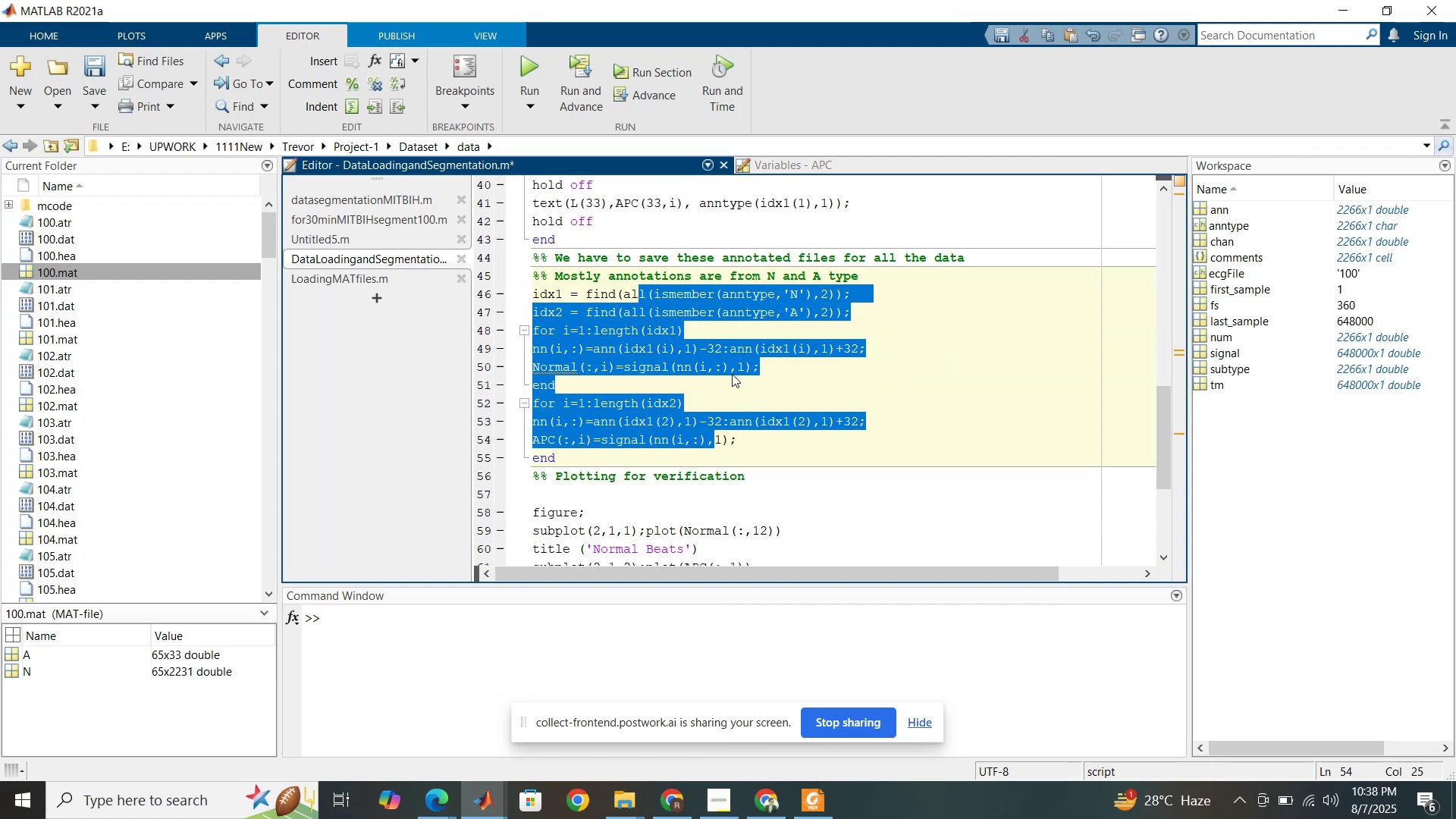 
left_click([732, 374])
 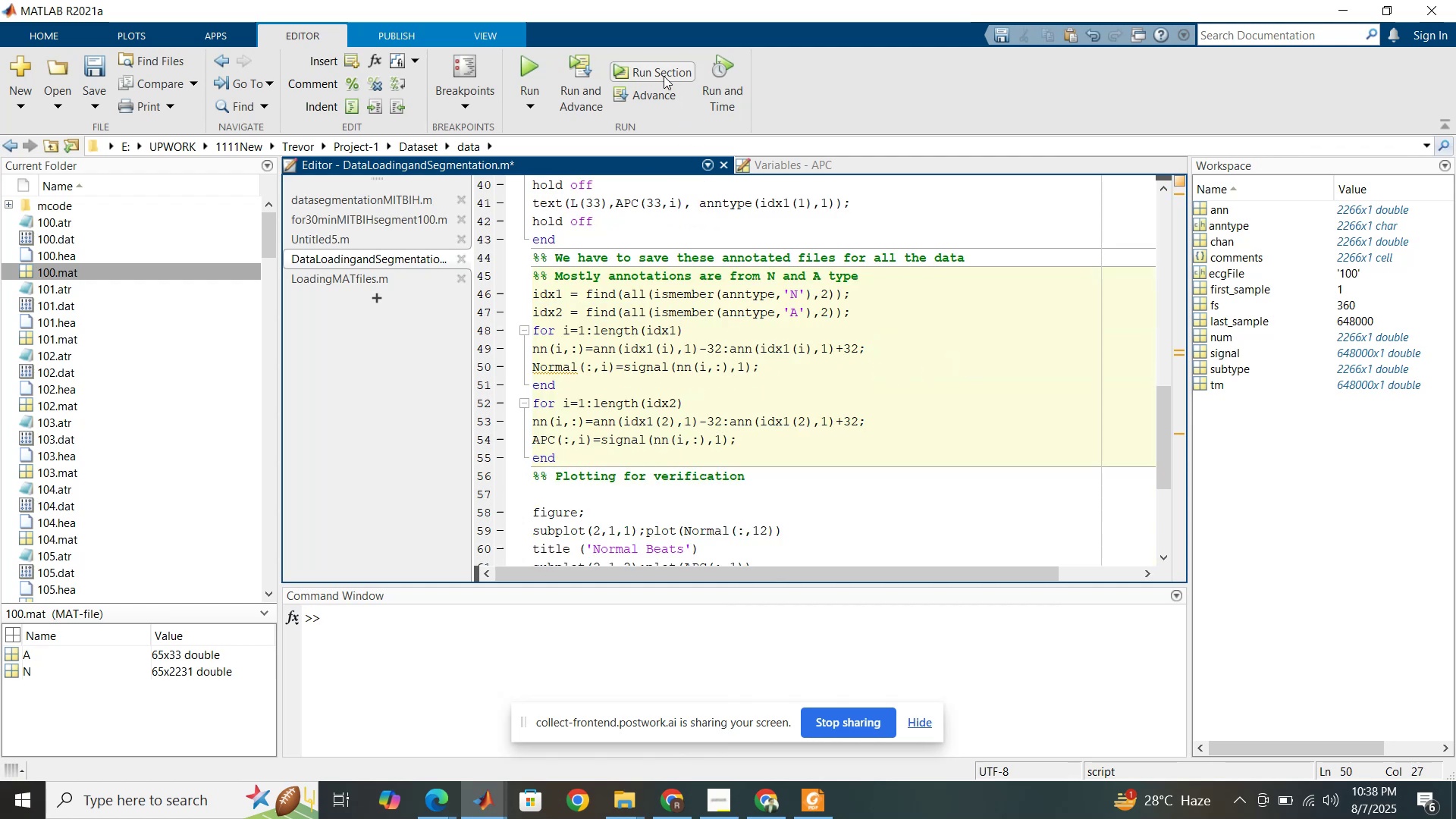 
left_click([664, 76])
 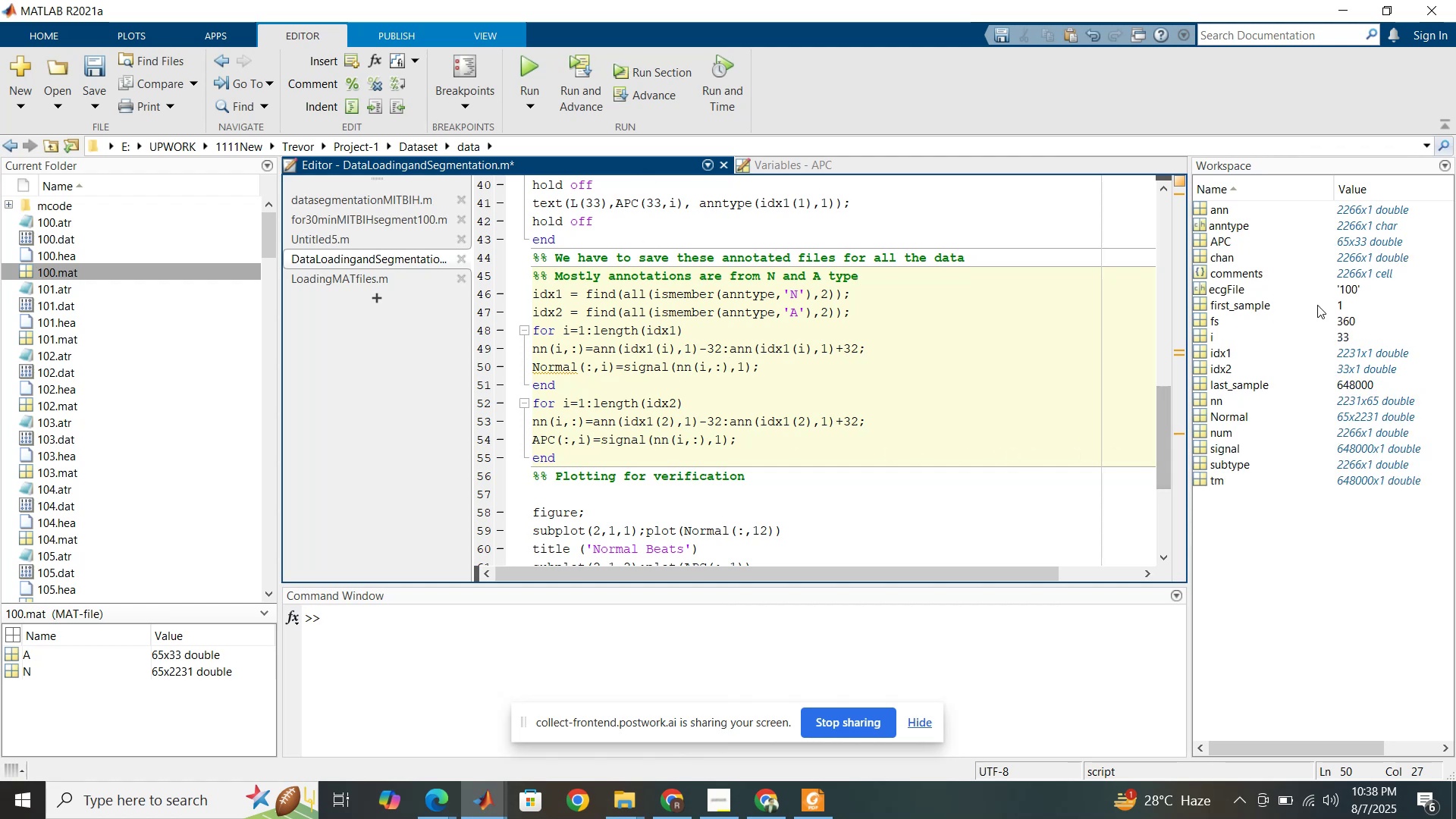 
left_click([1204, 243])
 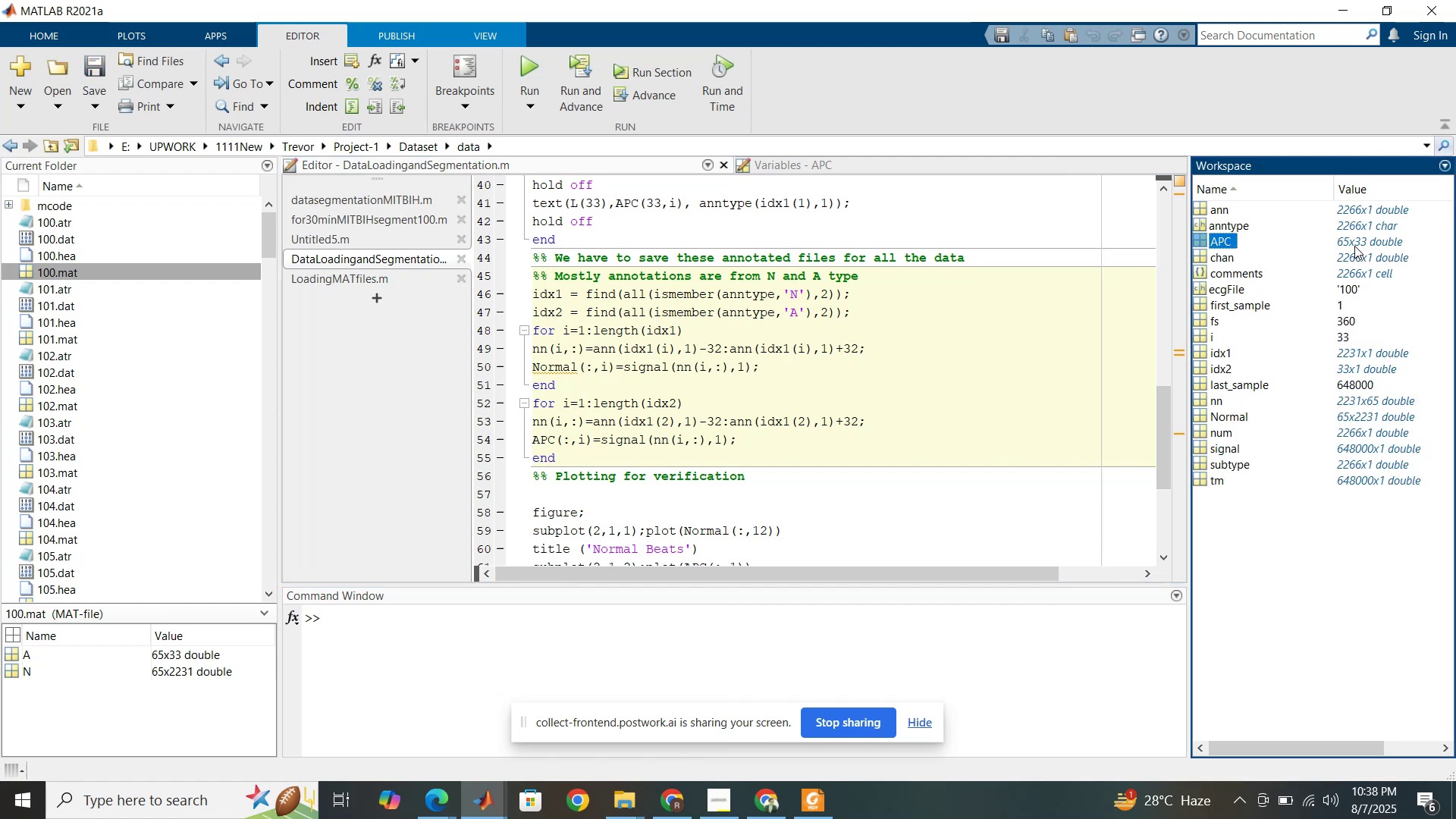 
left_click_drag(start_coordinate=[1357, 243], to_coordinate=[1363, 245])
 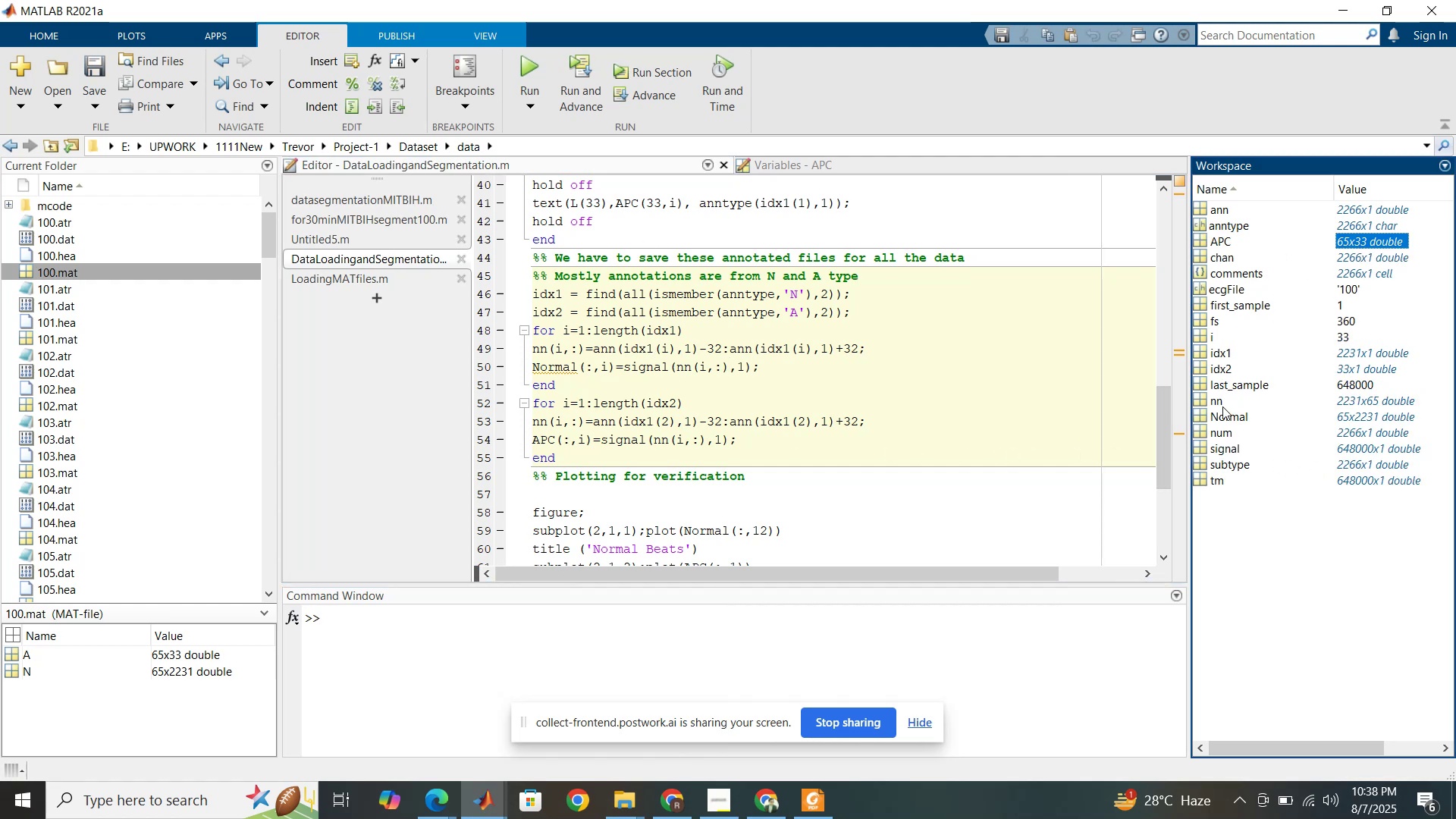 
left_click([1219, 420])
 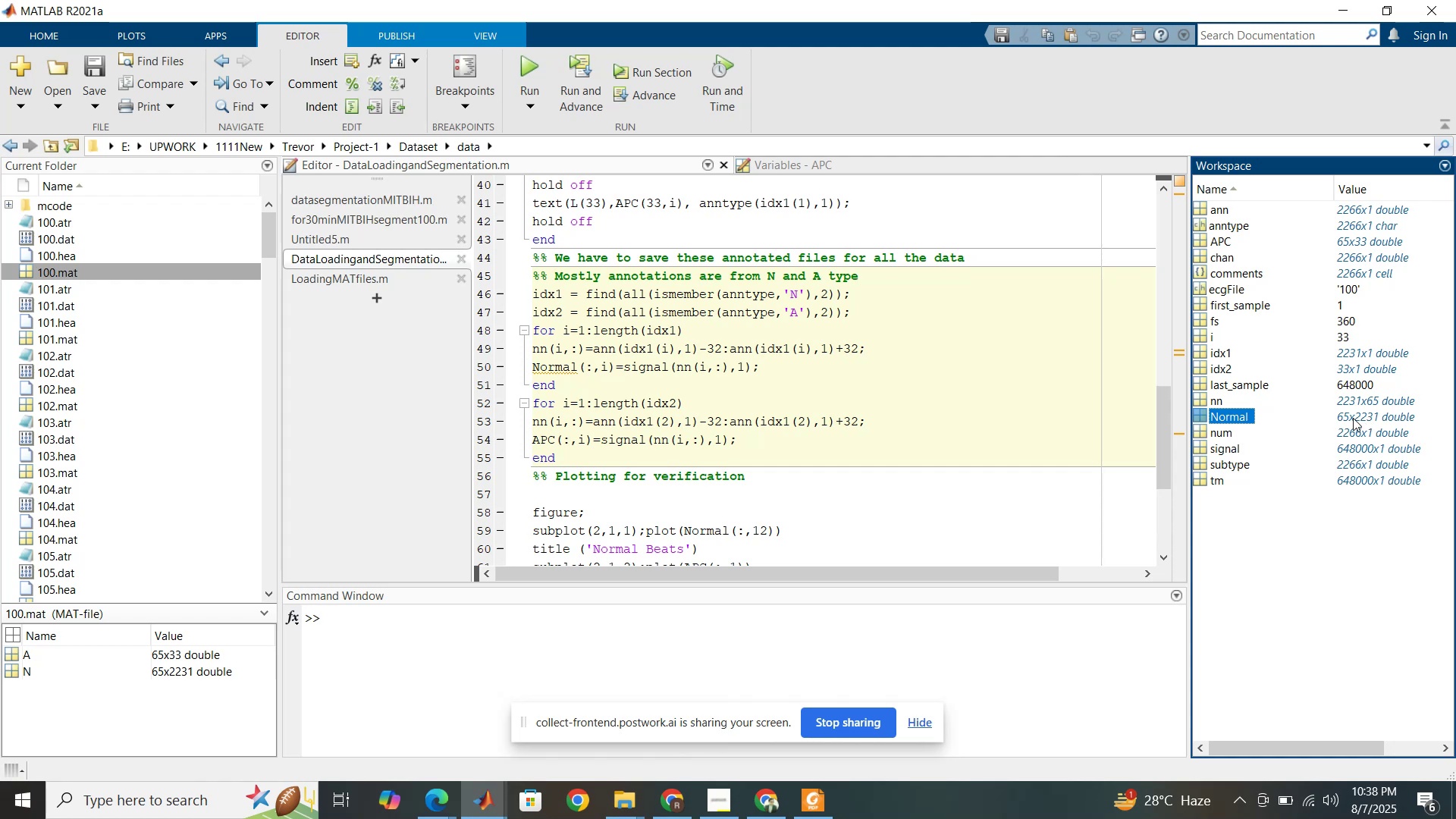 
left_click_drag(start_coordinate=[1353, 418], to_coordinate=[1360, 418])
 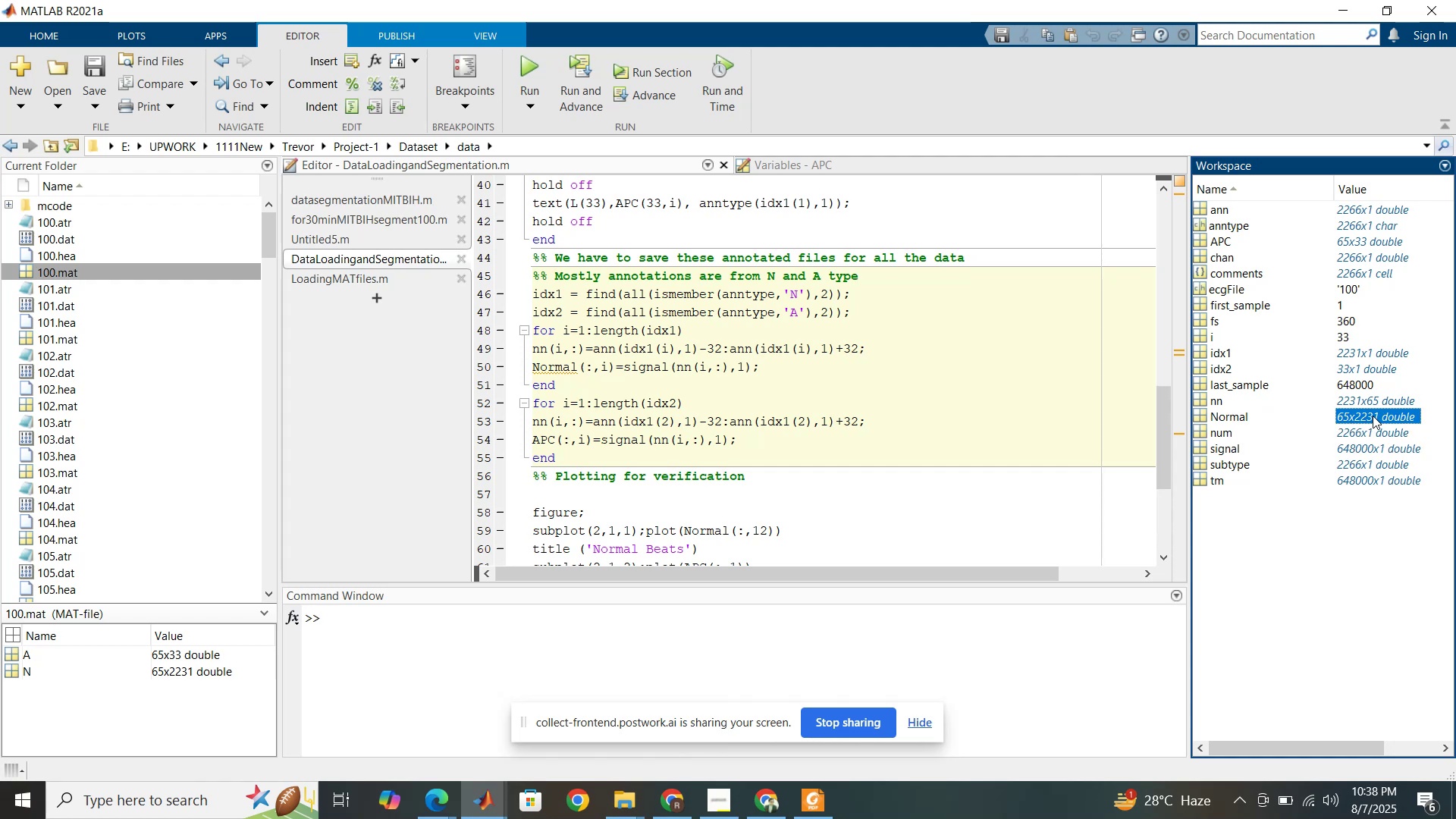 
wait(7.59)
 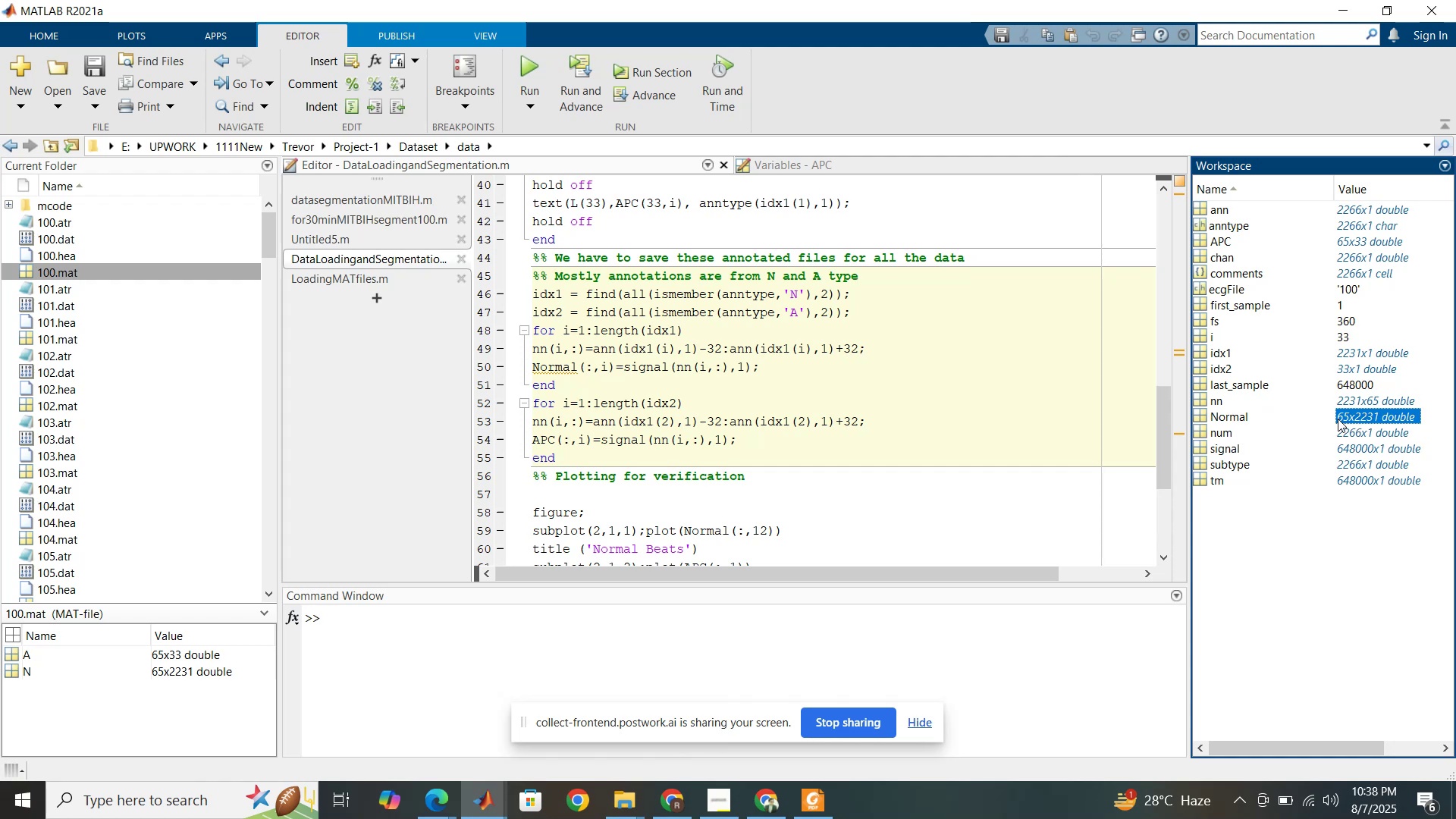 
left_click([1212, 241])
 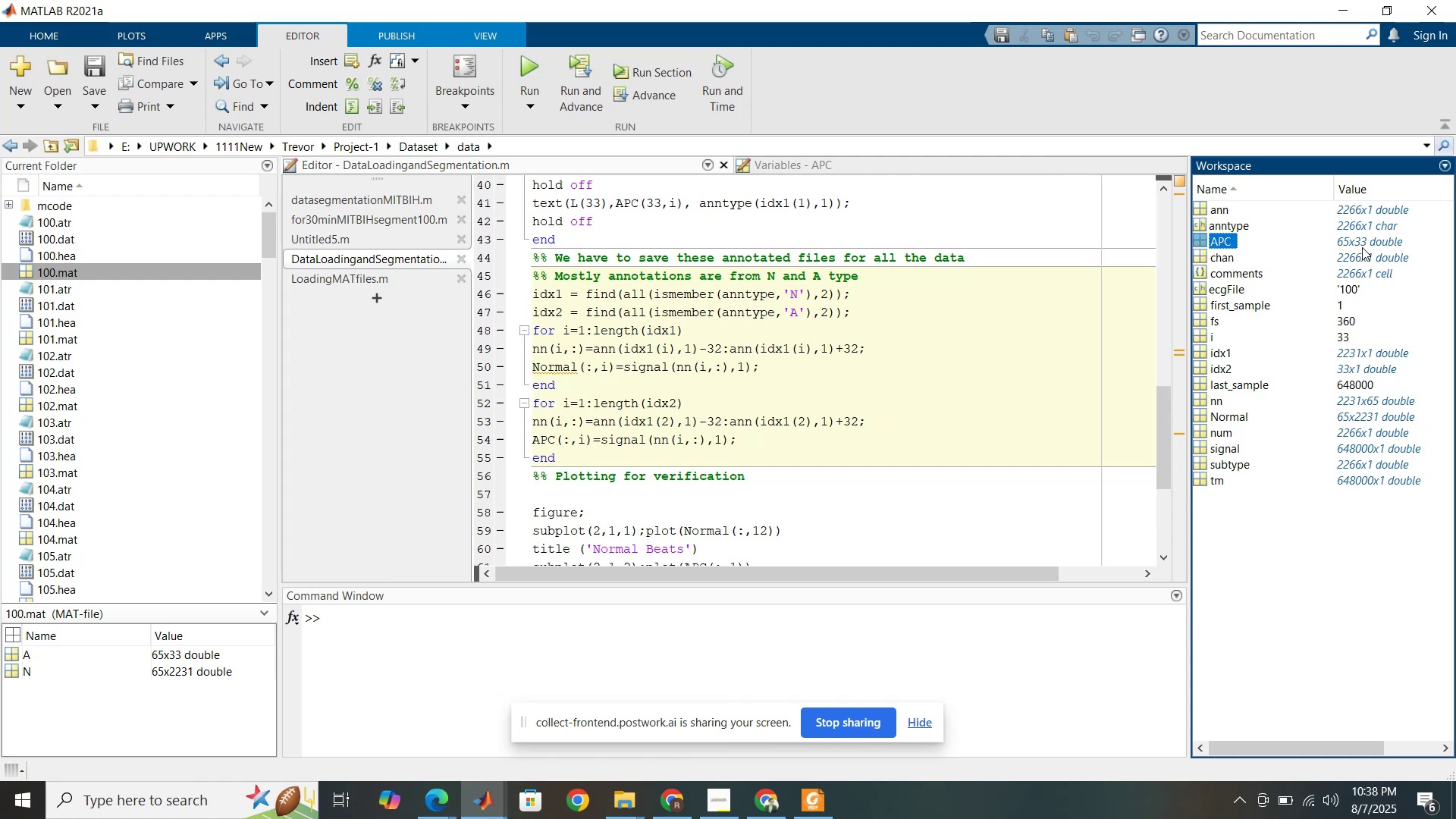 
wait(5.2)
 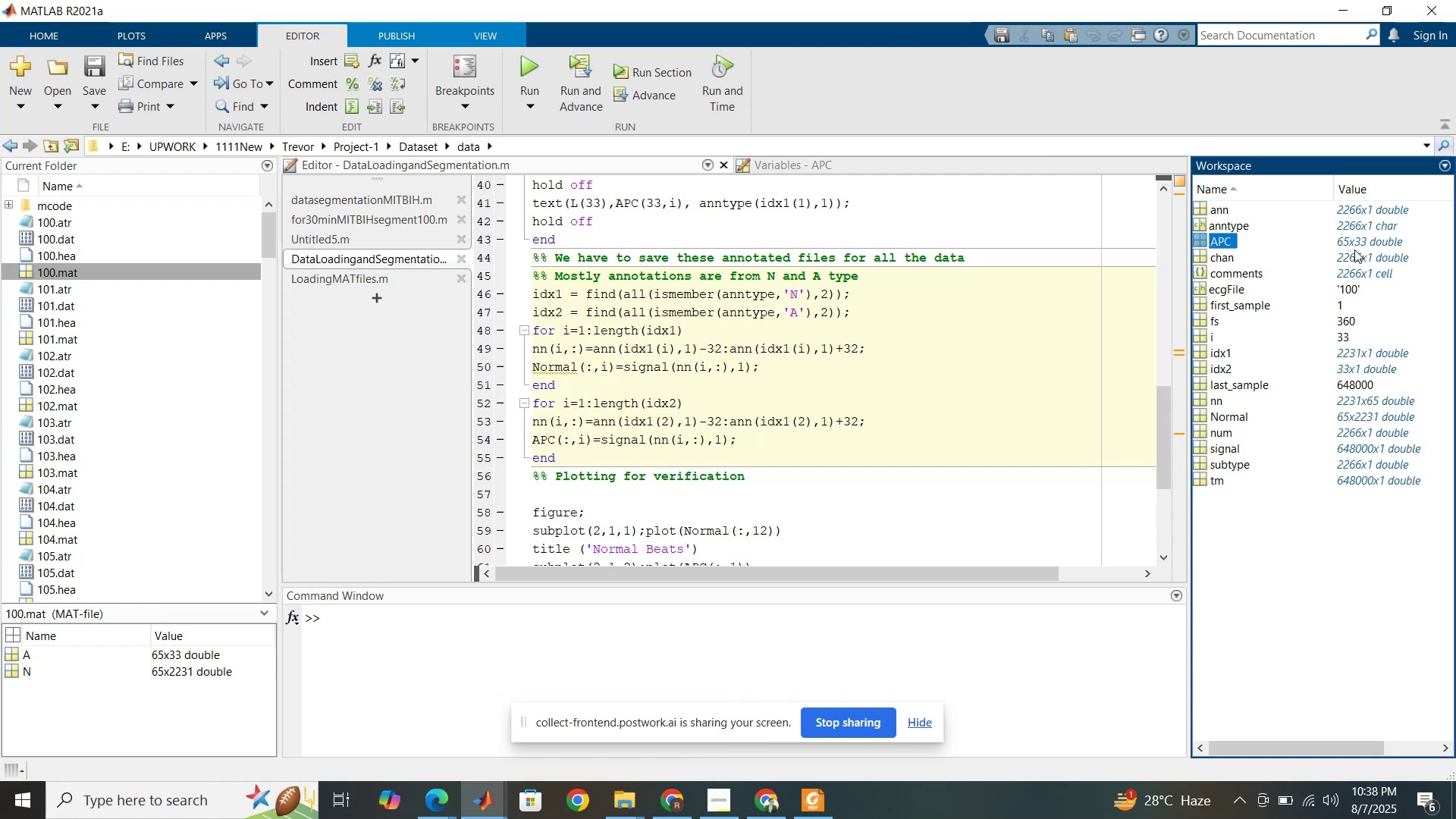 
left_click([488, 805])
 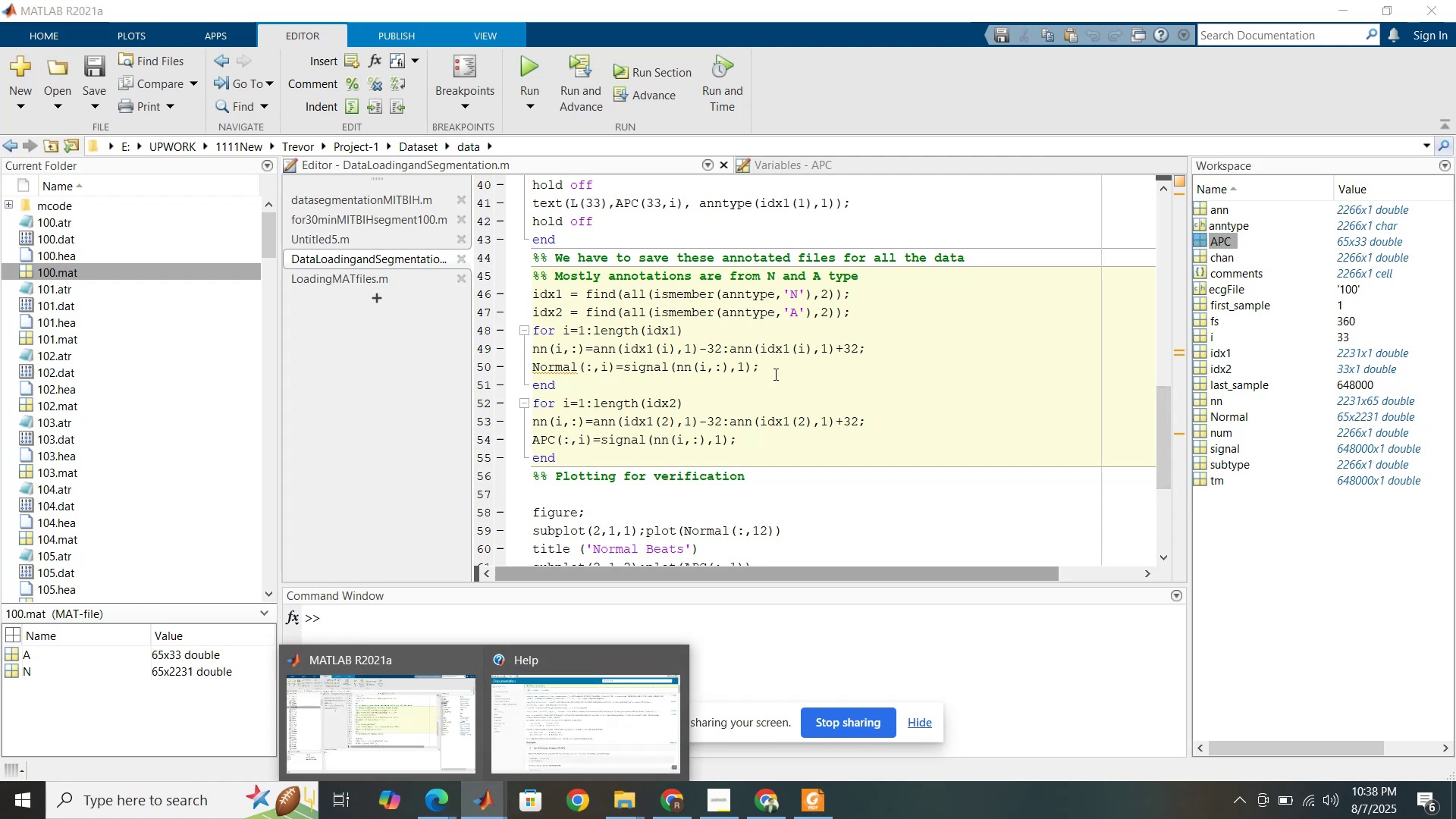 
left_click([777, 367])
 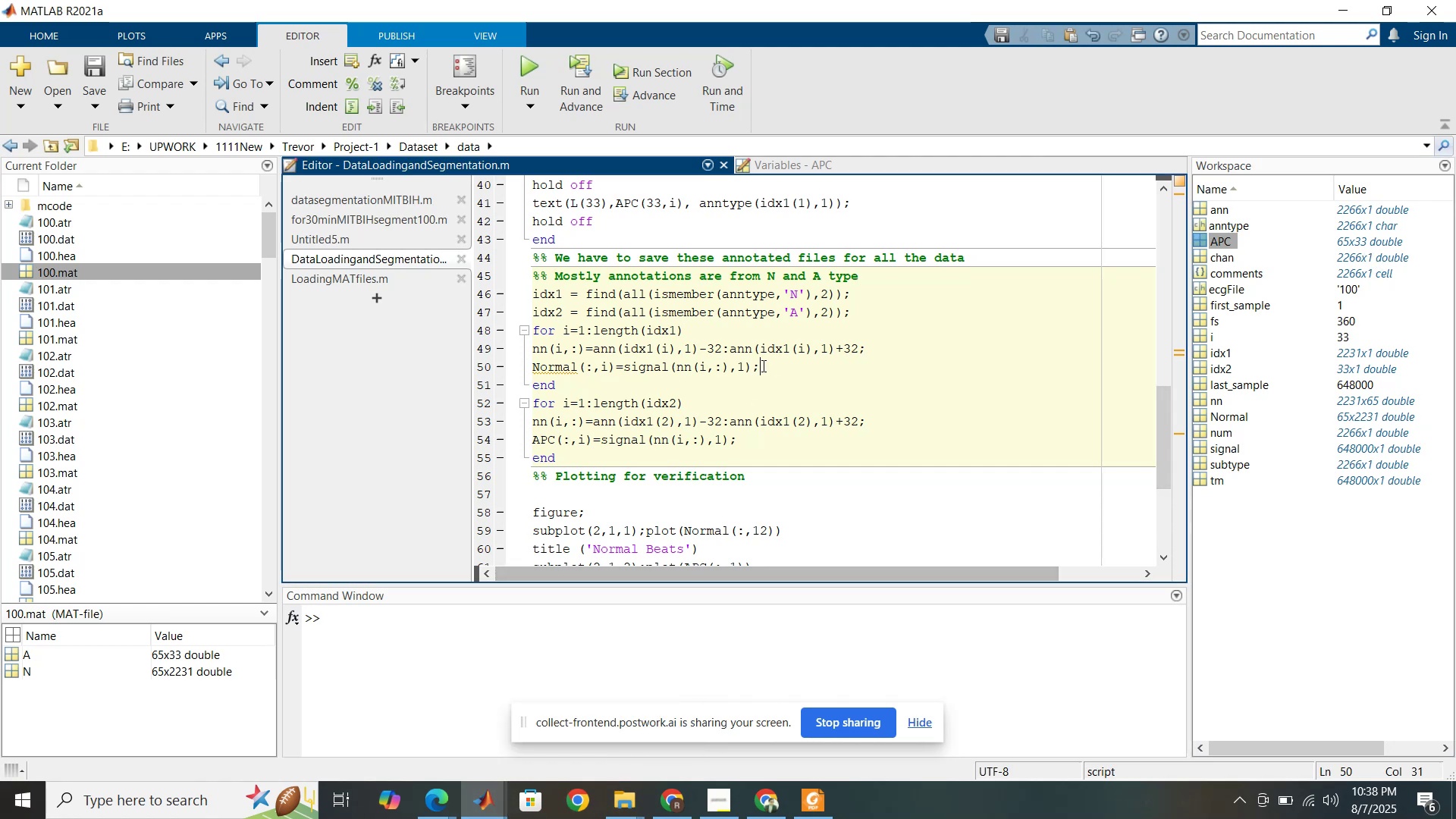 
scroll: coordinate [739, 344], scroll_direction: up, amount: 5.0
 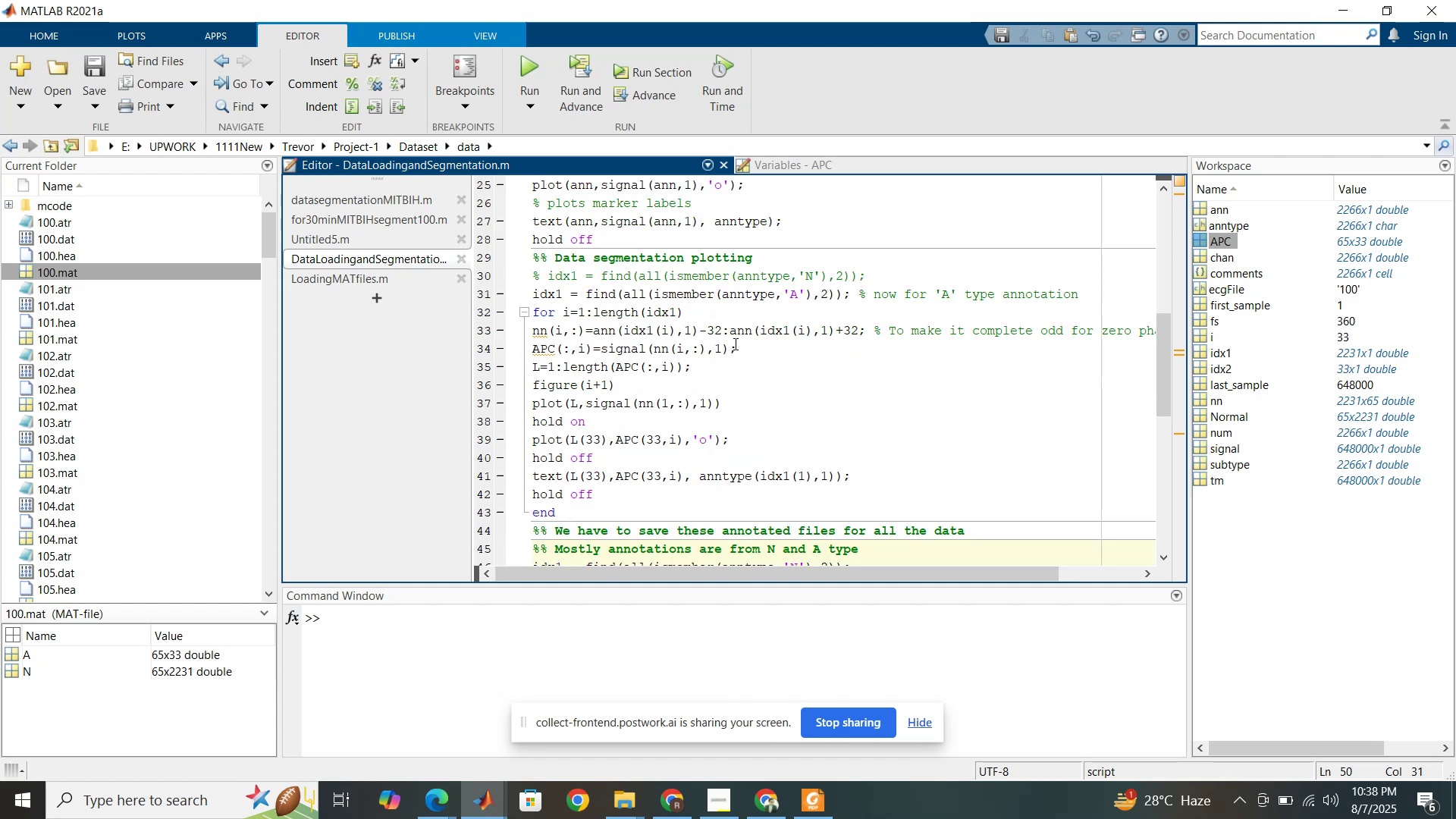 
left_click([734, 344])
 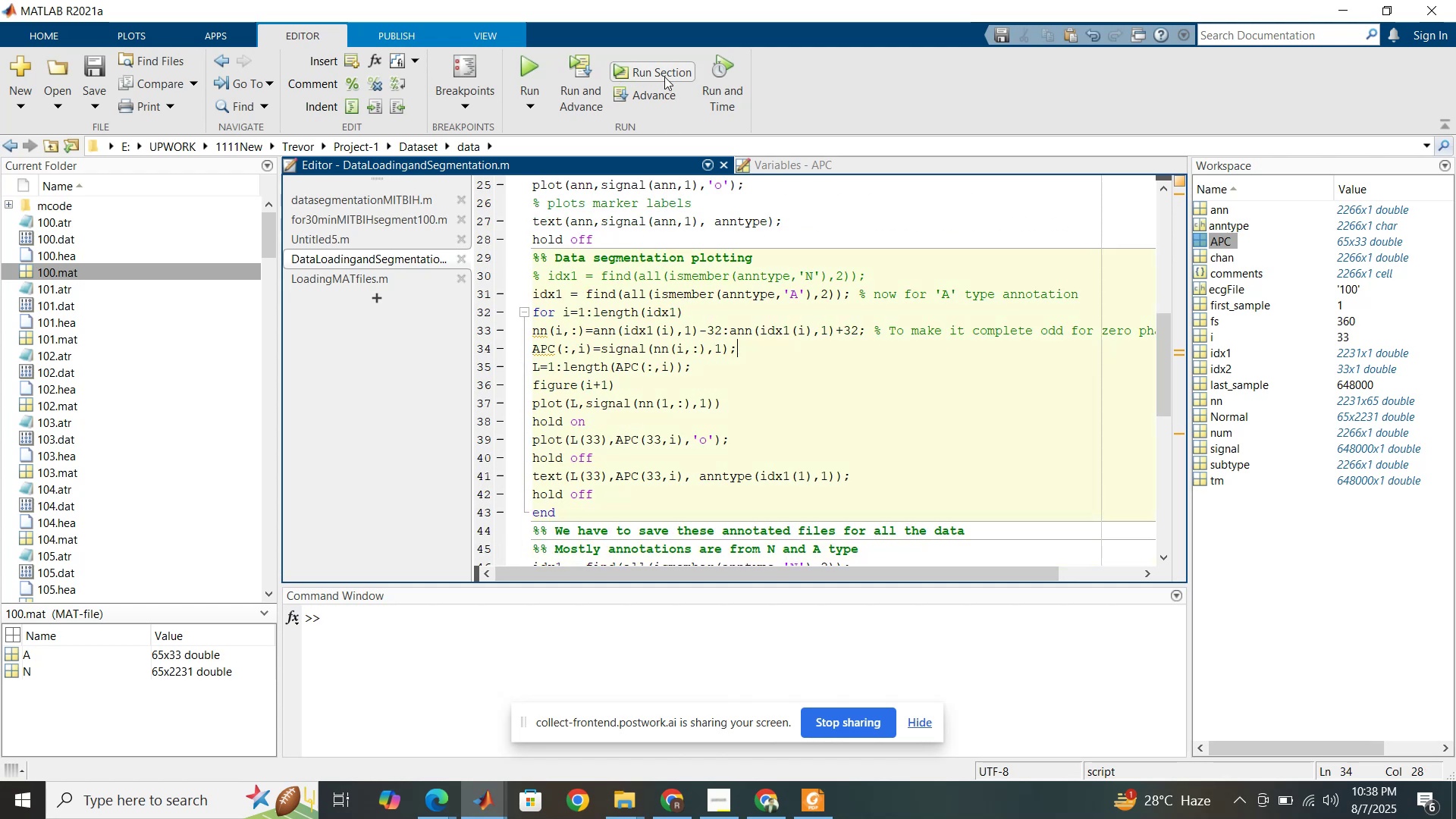 
left_click([664, 77])
 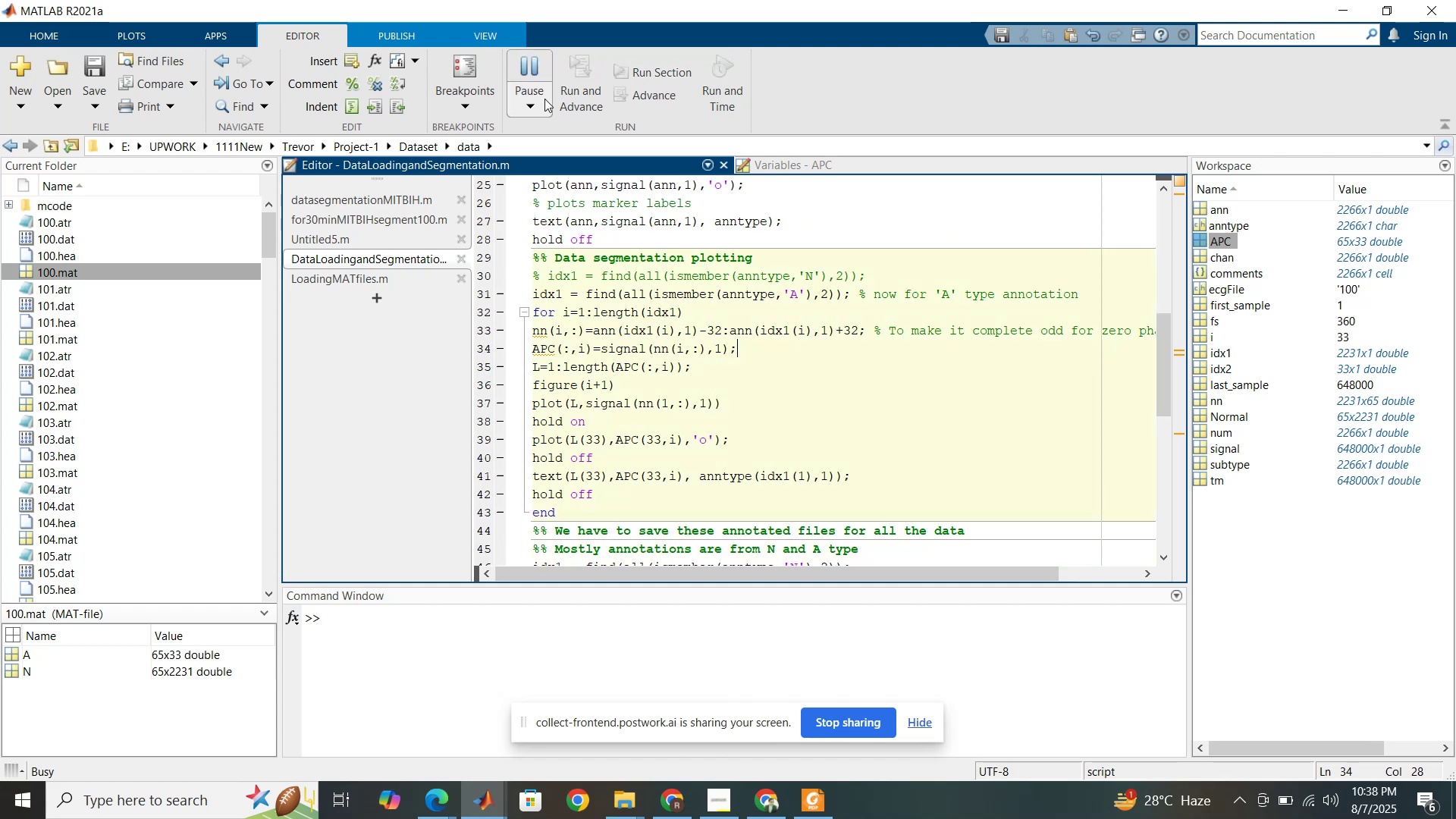 
left_click([530, 73])
 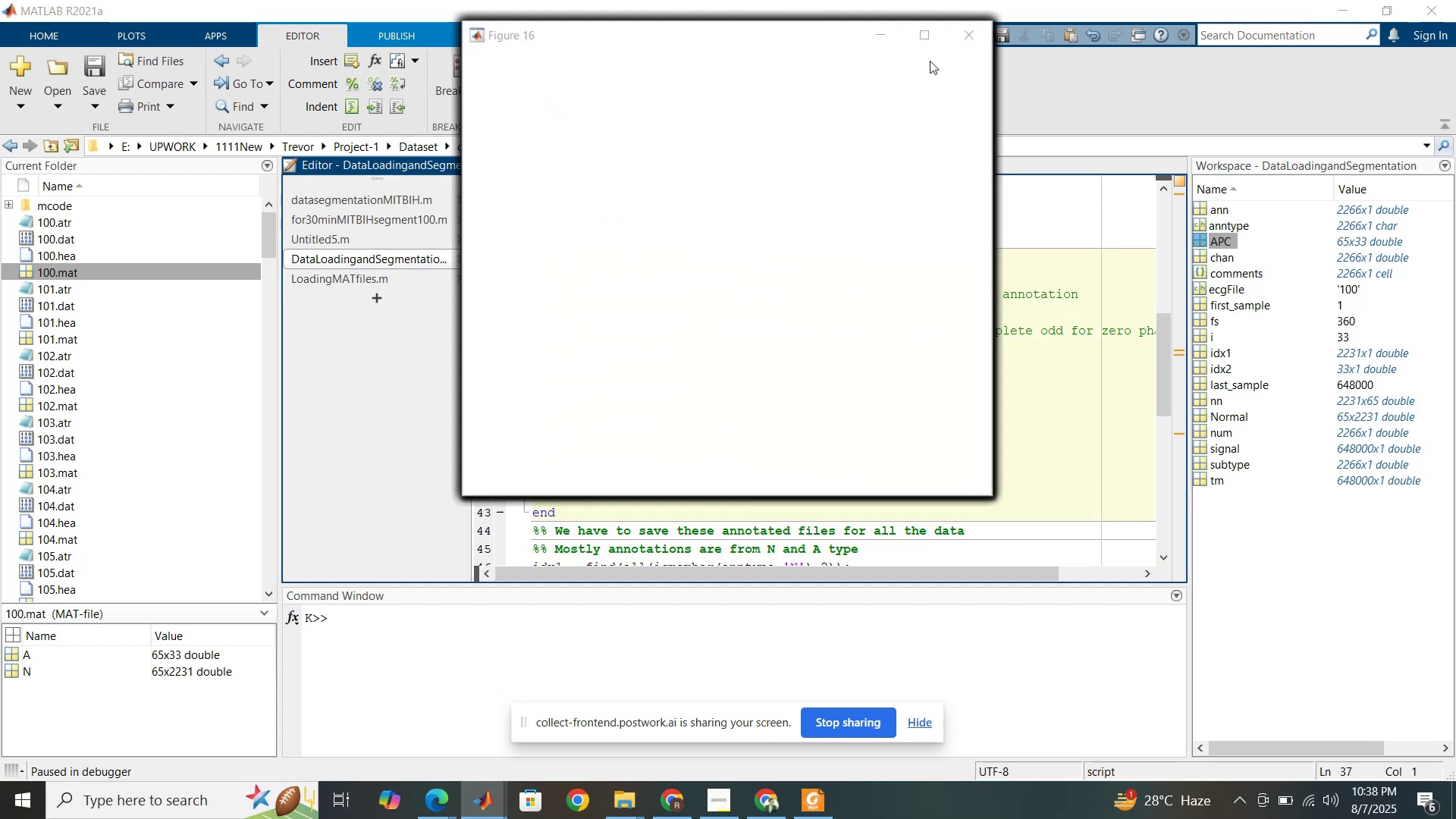 
double_click([959, 39])
 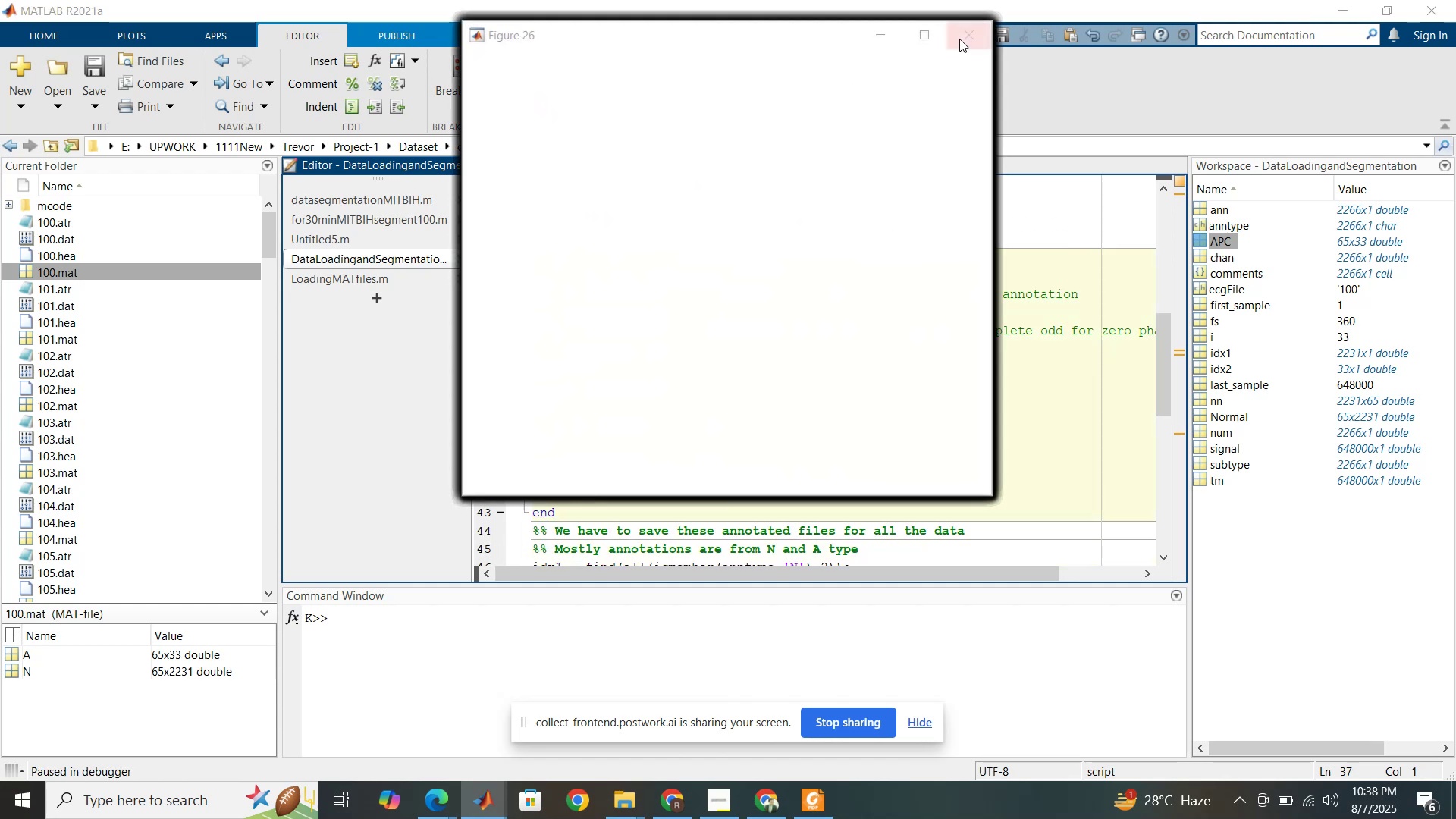 
triple_click([959, 39])
 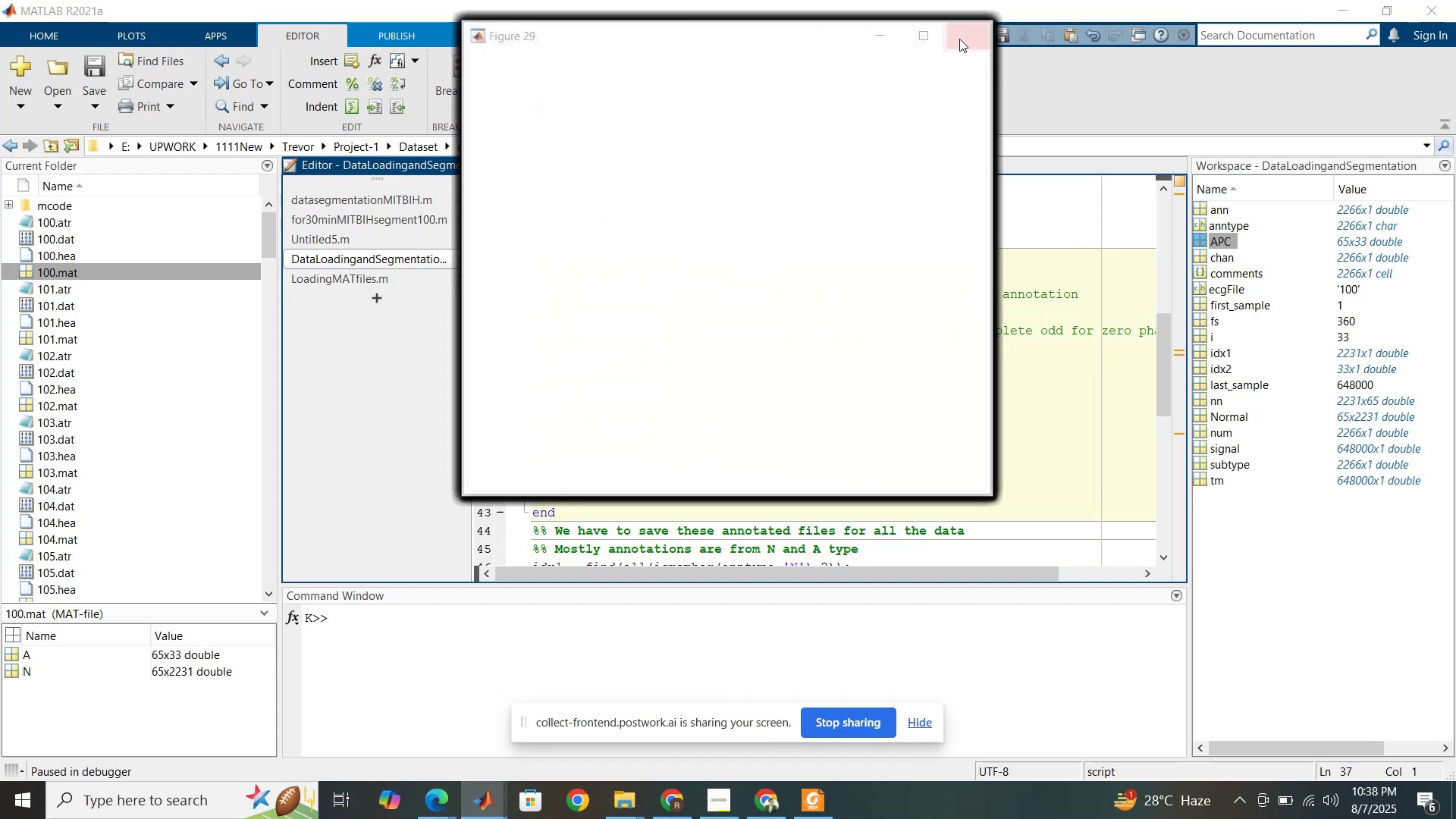 
triple_click([959, 39])
 